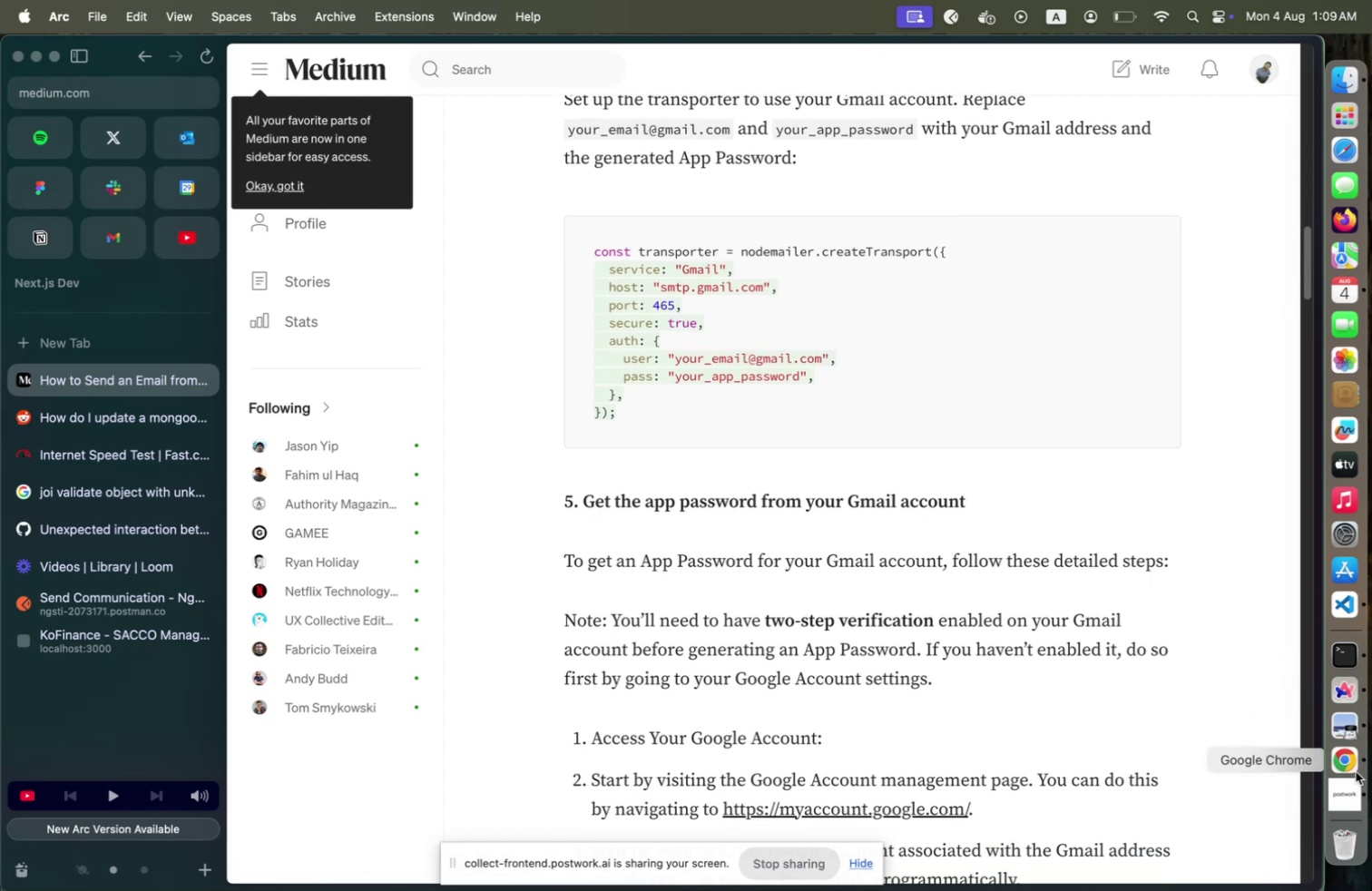 
left_click([1344, 763])
 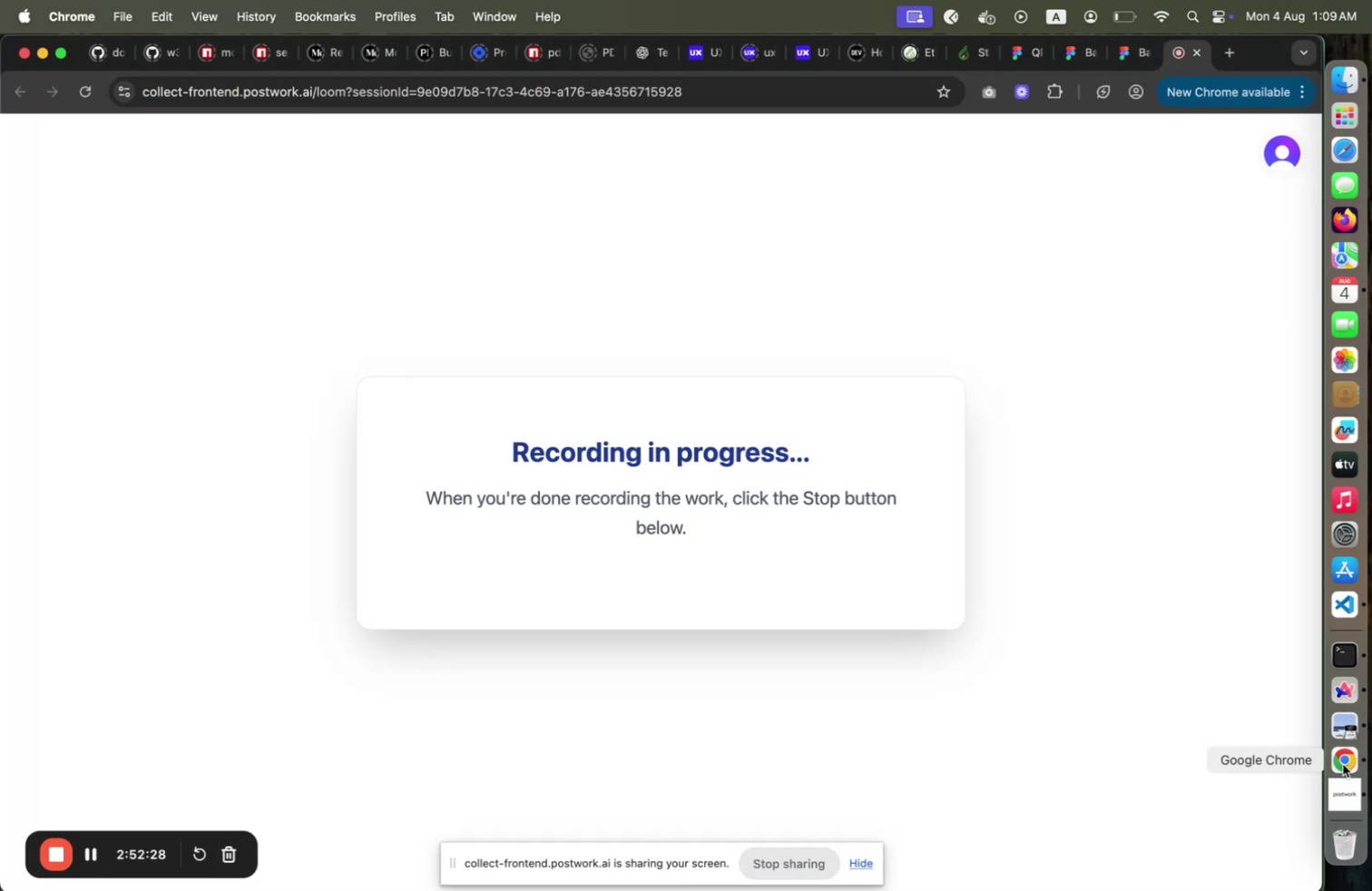 
wait(10.57)
 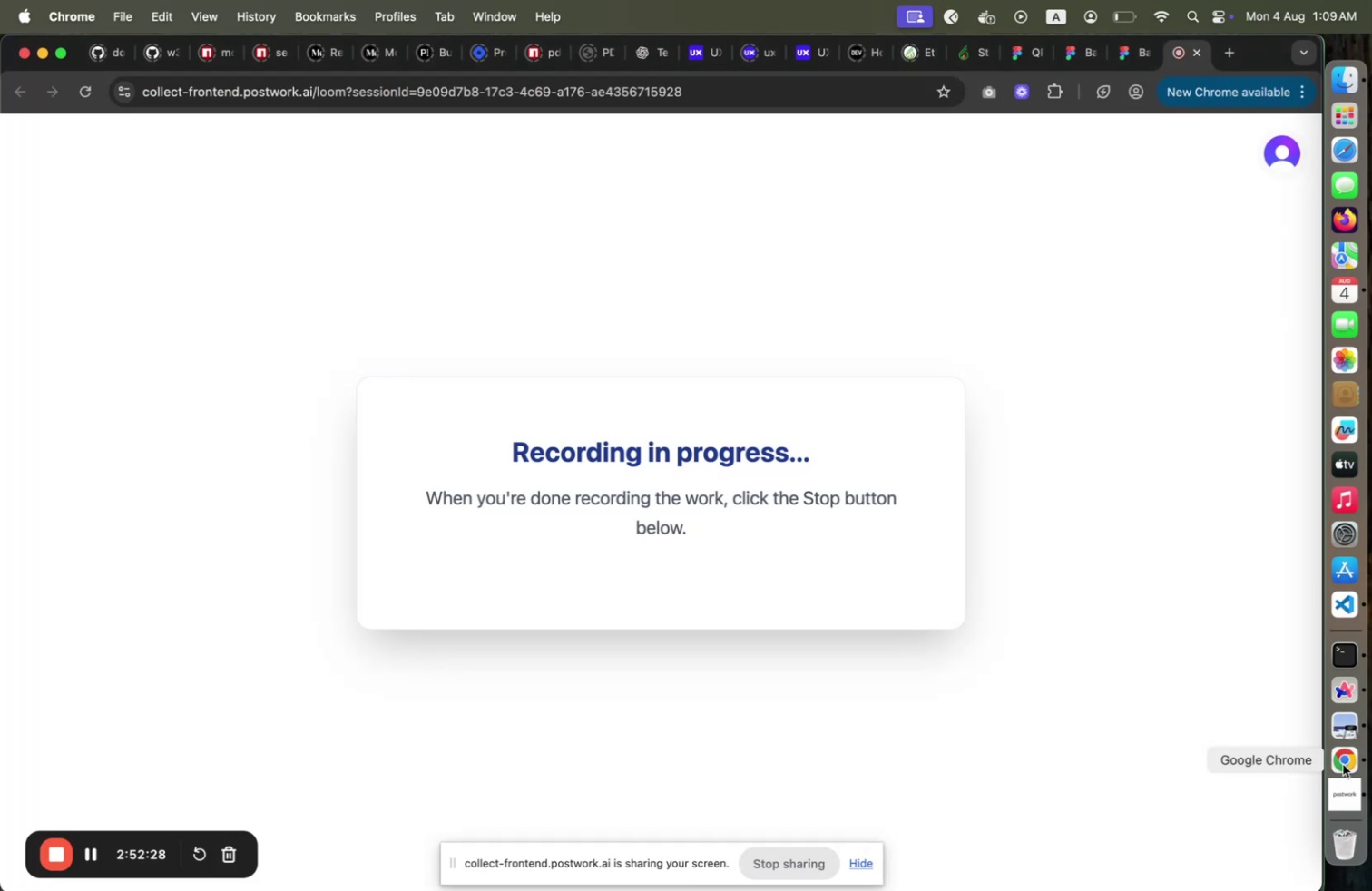 
left_click([1348, 606])
 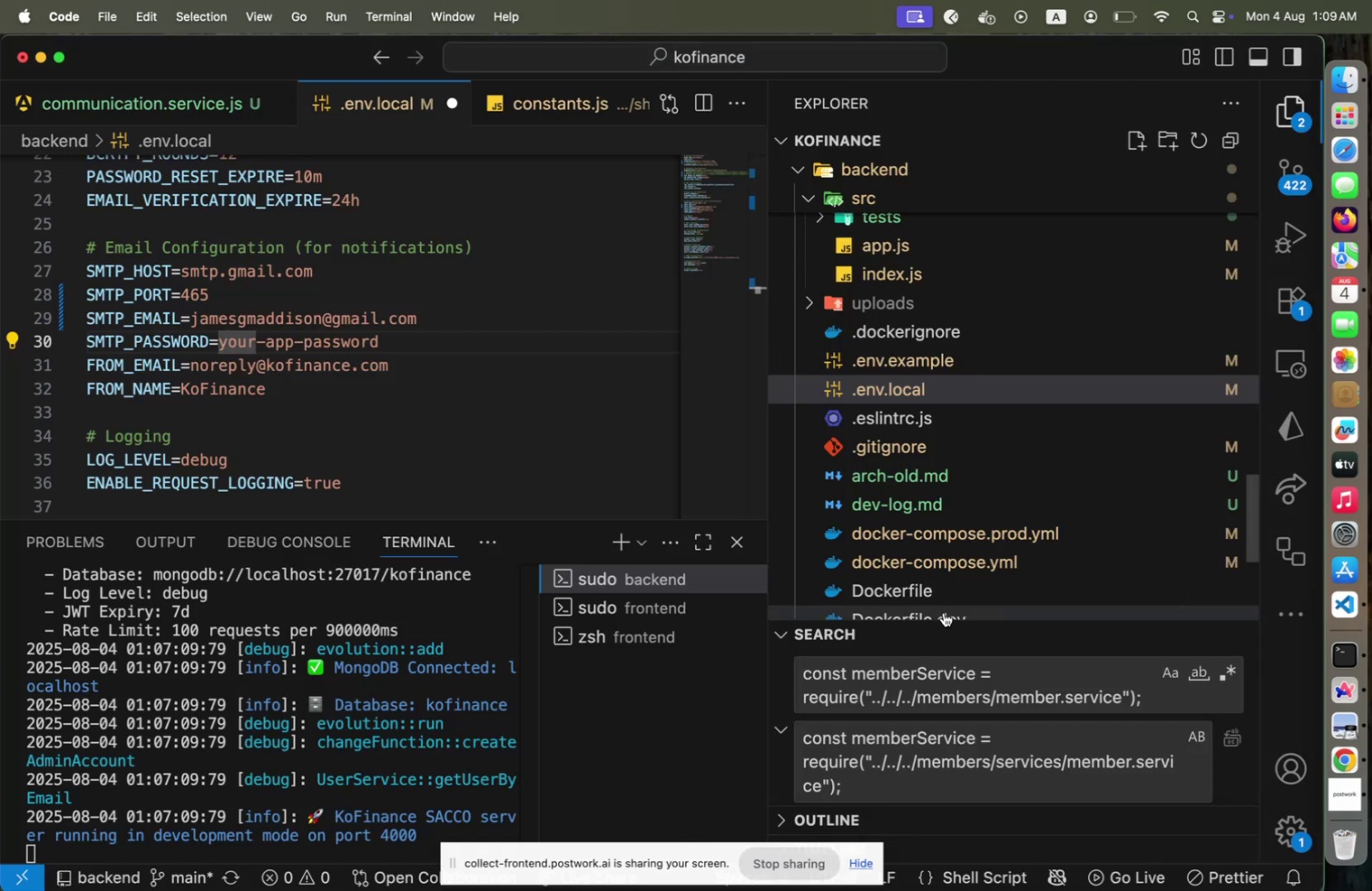 
mouse_move([524, 460])
 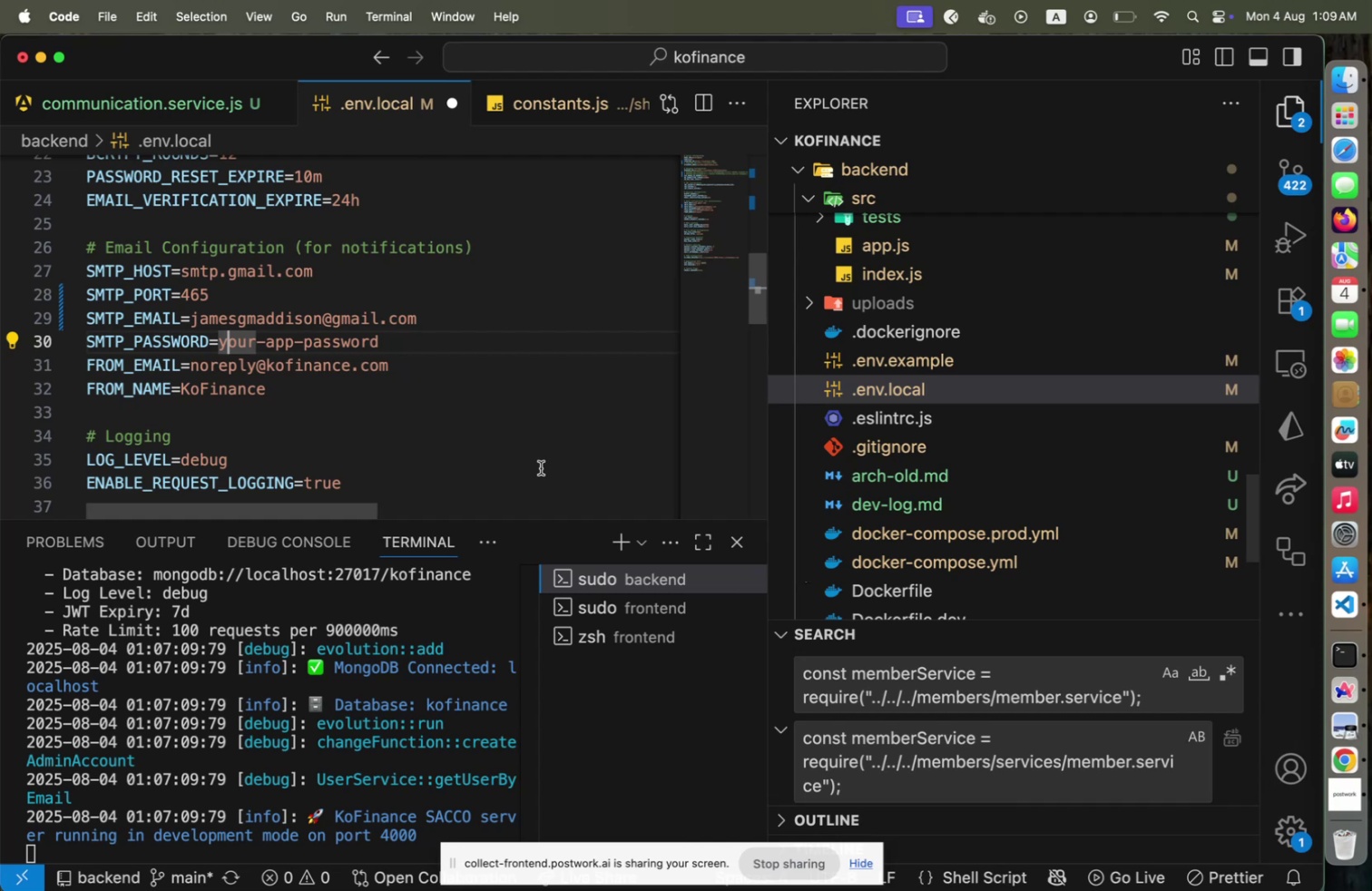 
wait(10.38)
 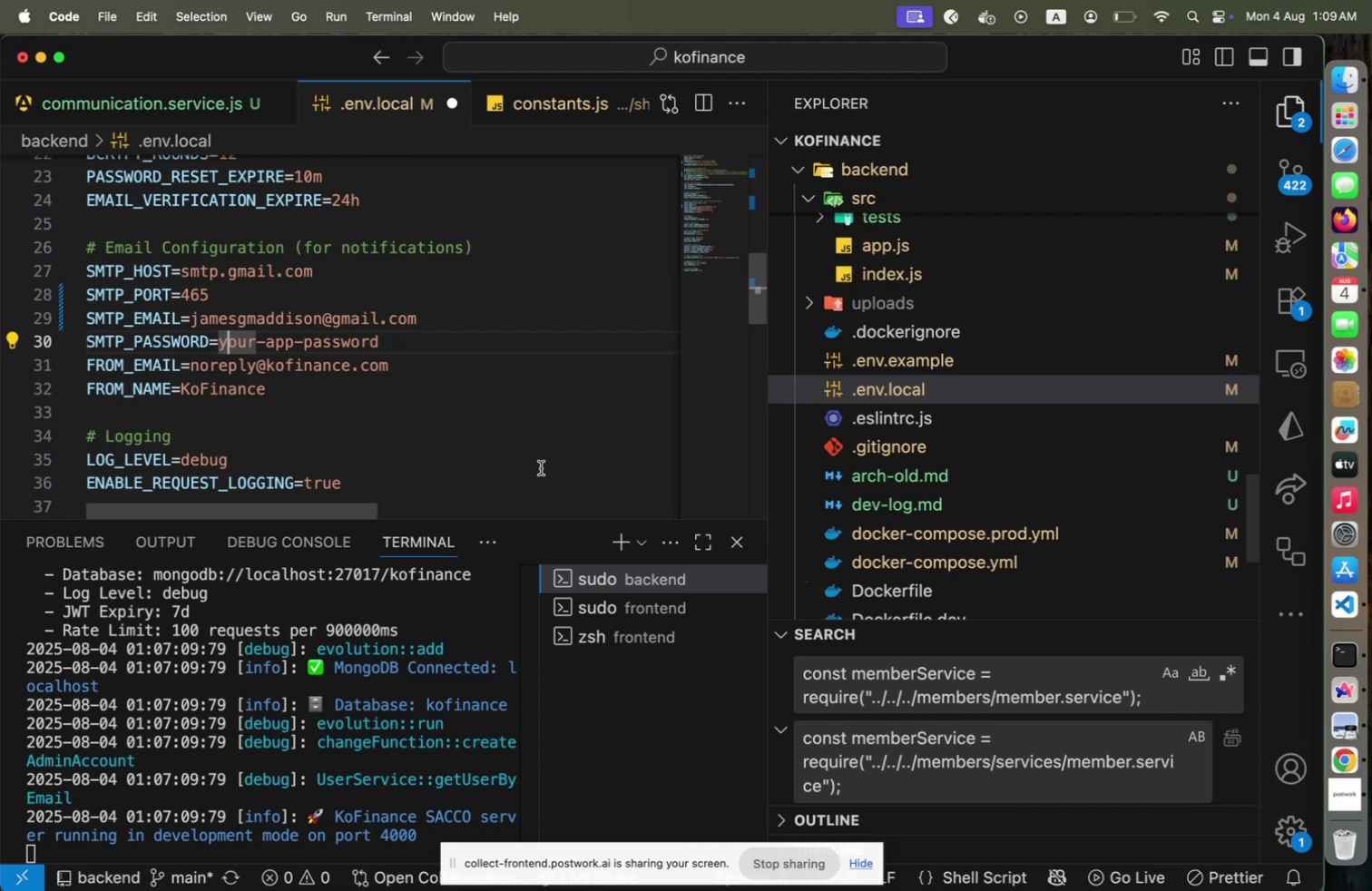 
key(Meta+CommandLeft)
 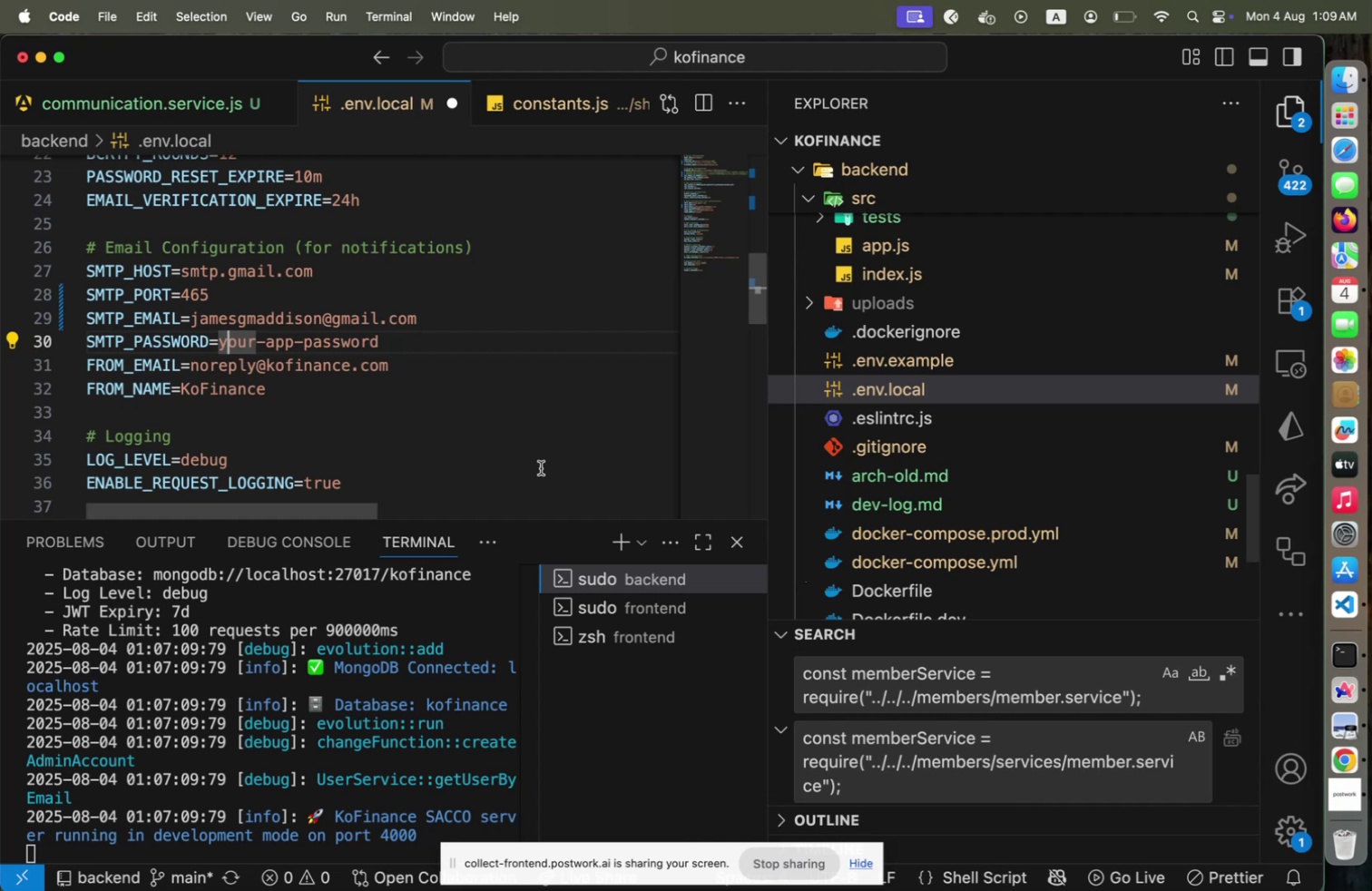 
key(Meta+S)
 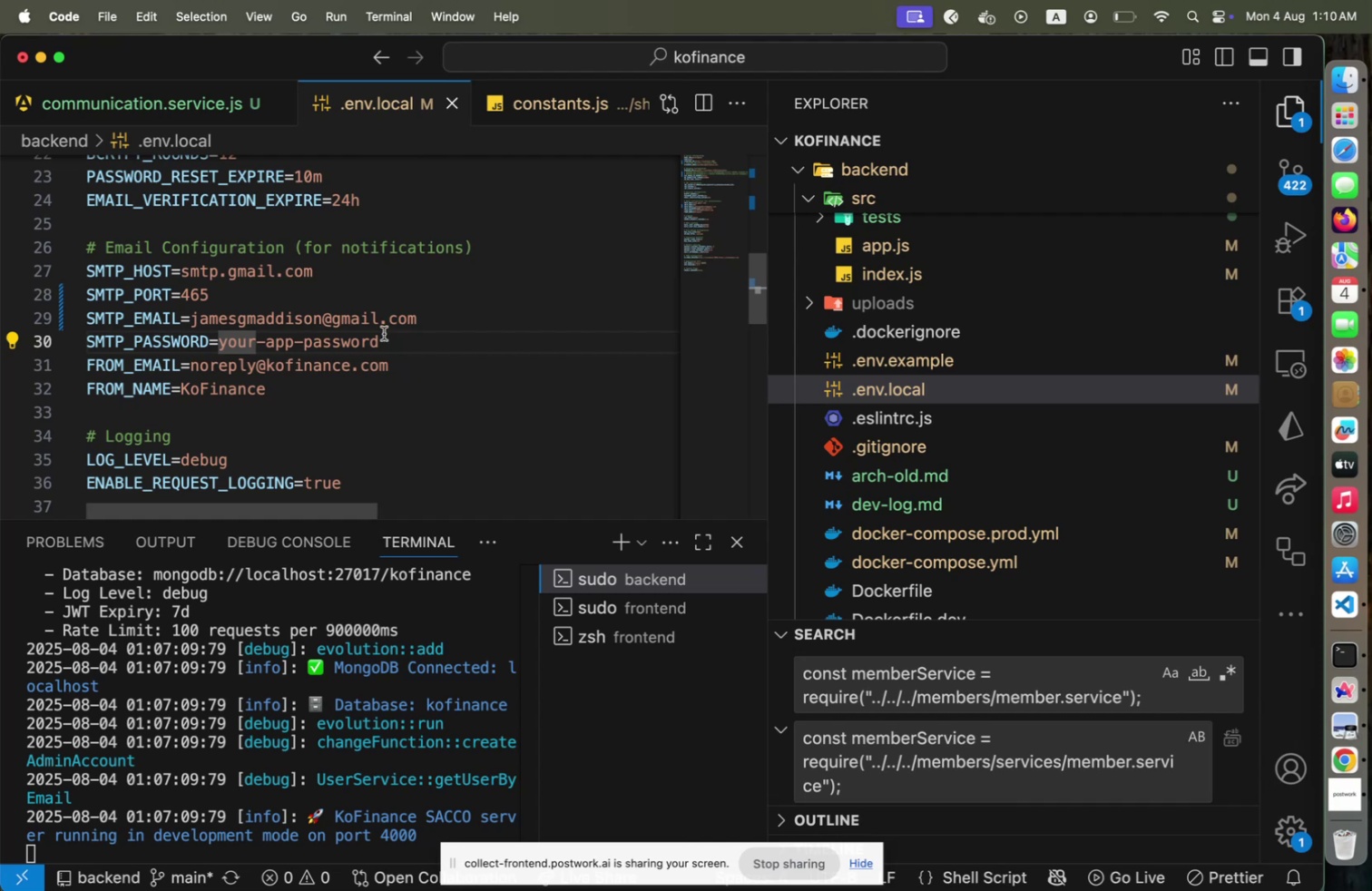 
left_click([189, 103])
 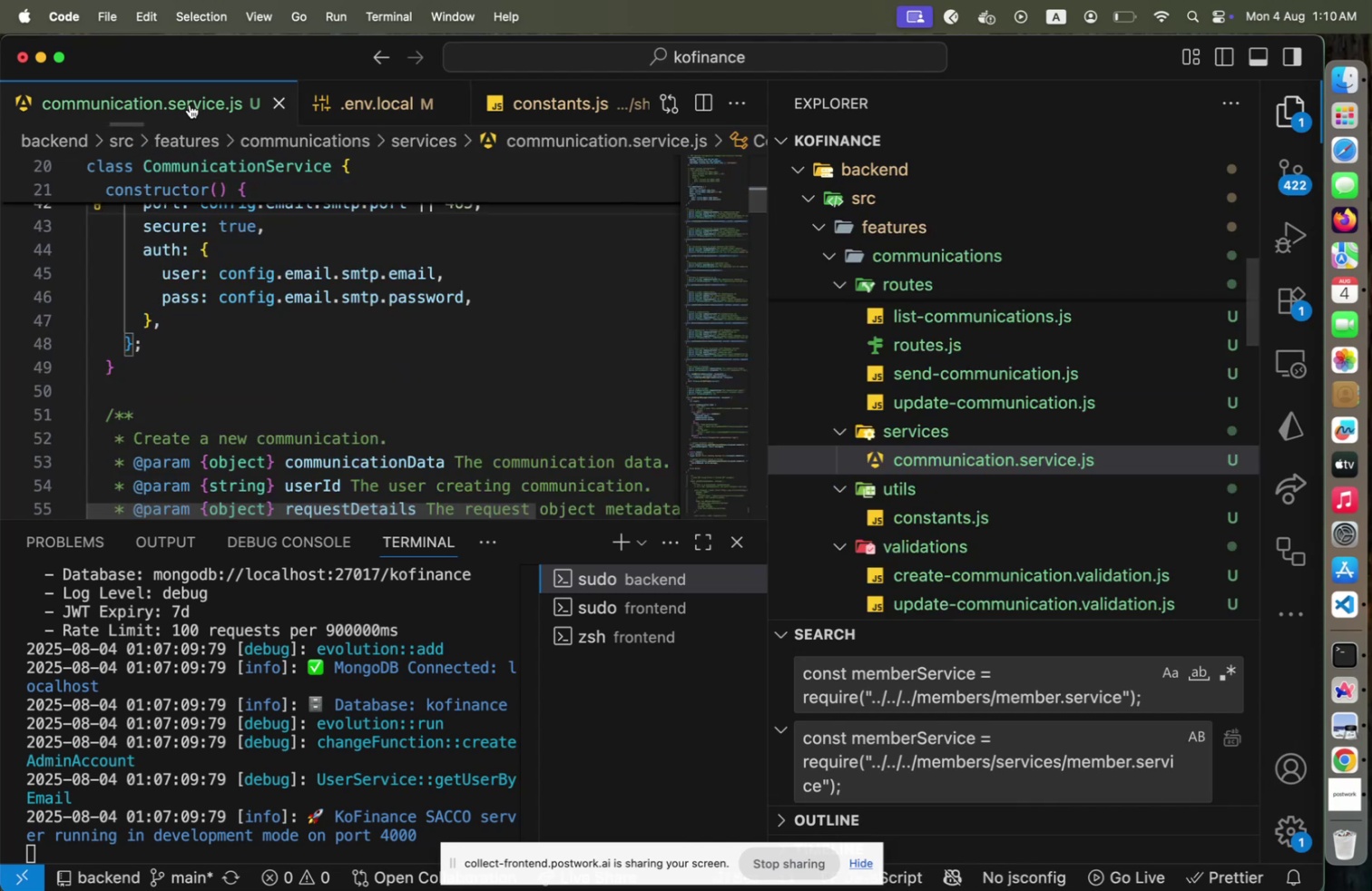 
scroll: coordinate [472, 322], scroll_direction: down, amount: 59.0
 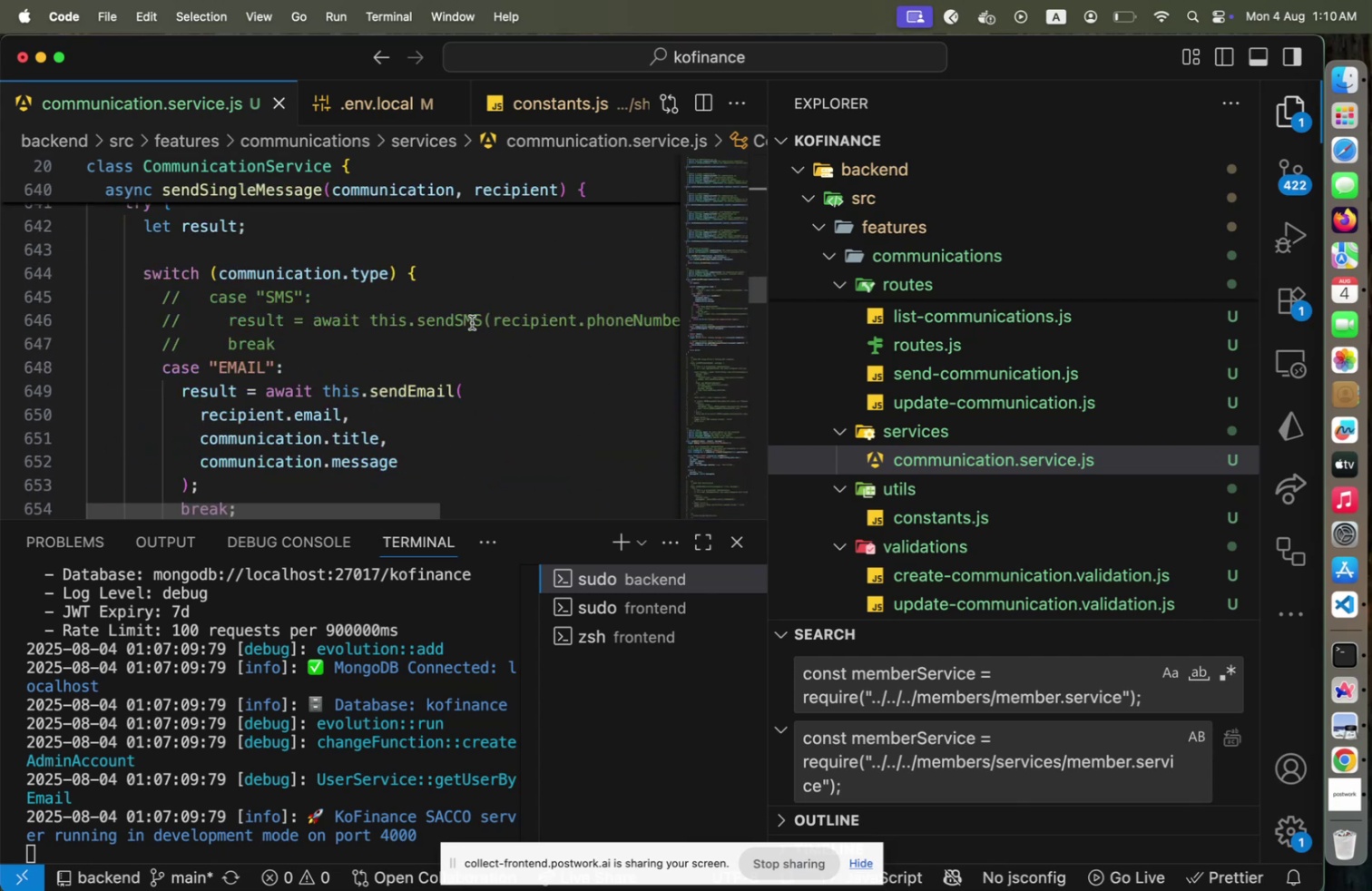 
scroll: coordinate [472, 322], scroll_direction: none, amount: 0.0
 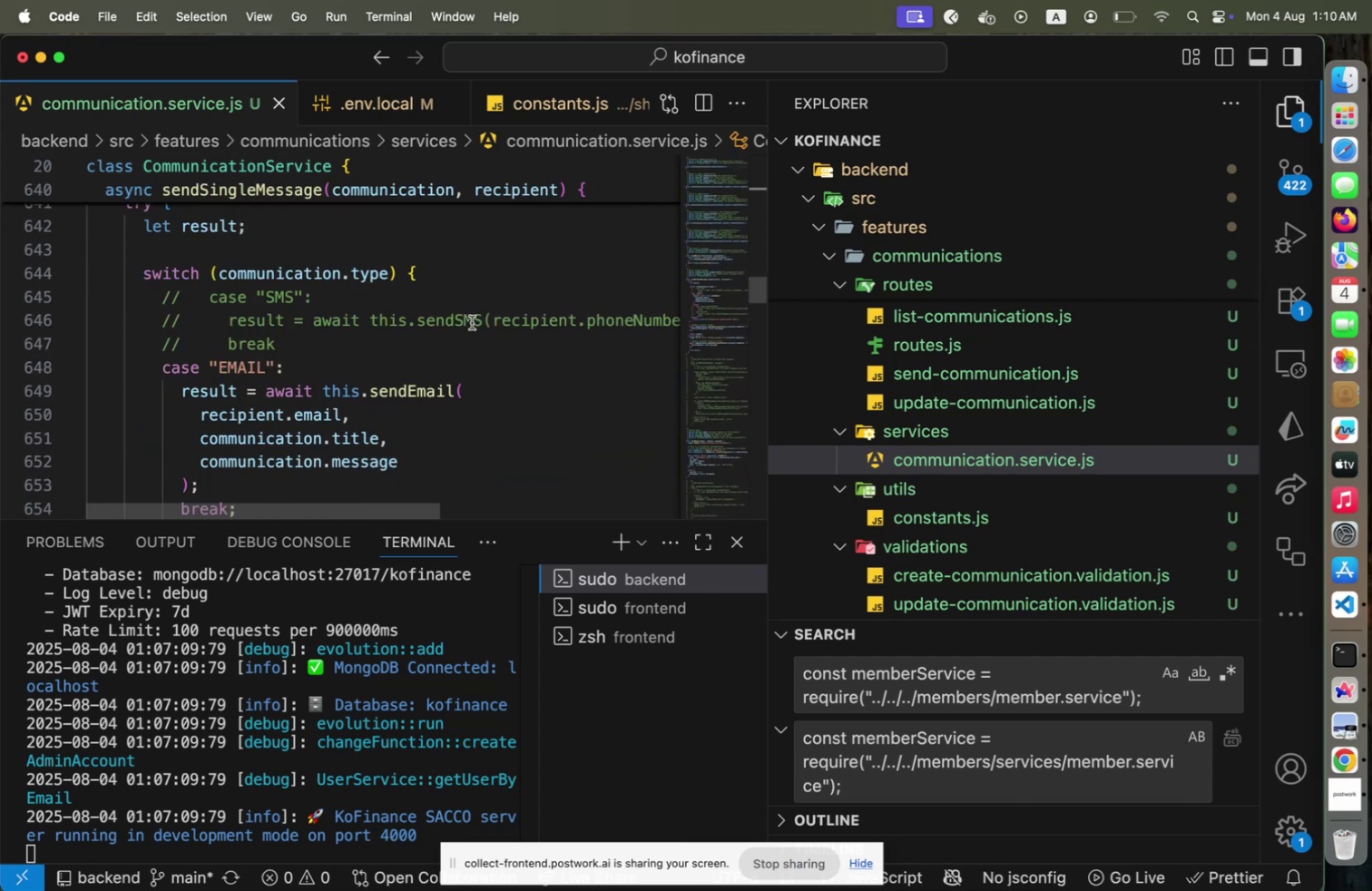 
hold_key(key=CommandLeft, duration=1.23)
left_click([417, 387])
 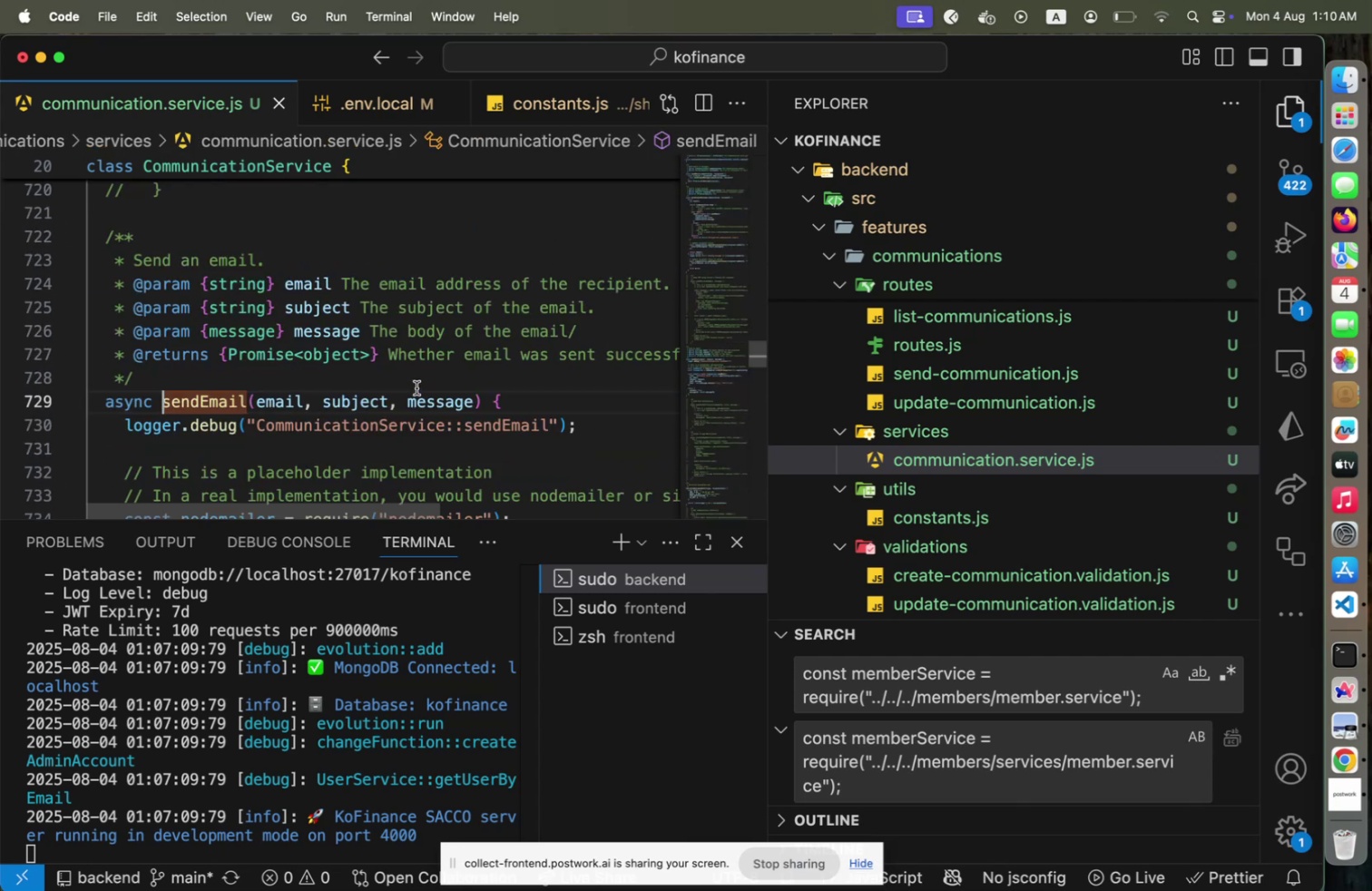 
scroll: coordinate [416, 387], scroll_direction: down, amount: 5.0
 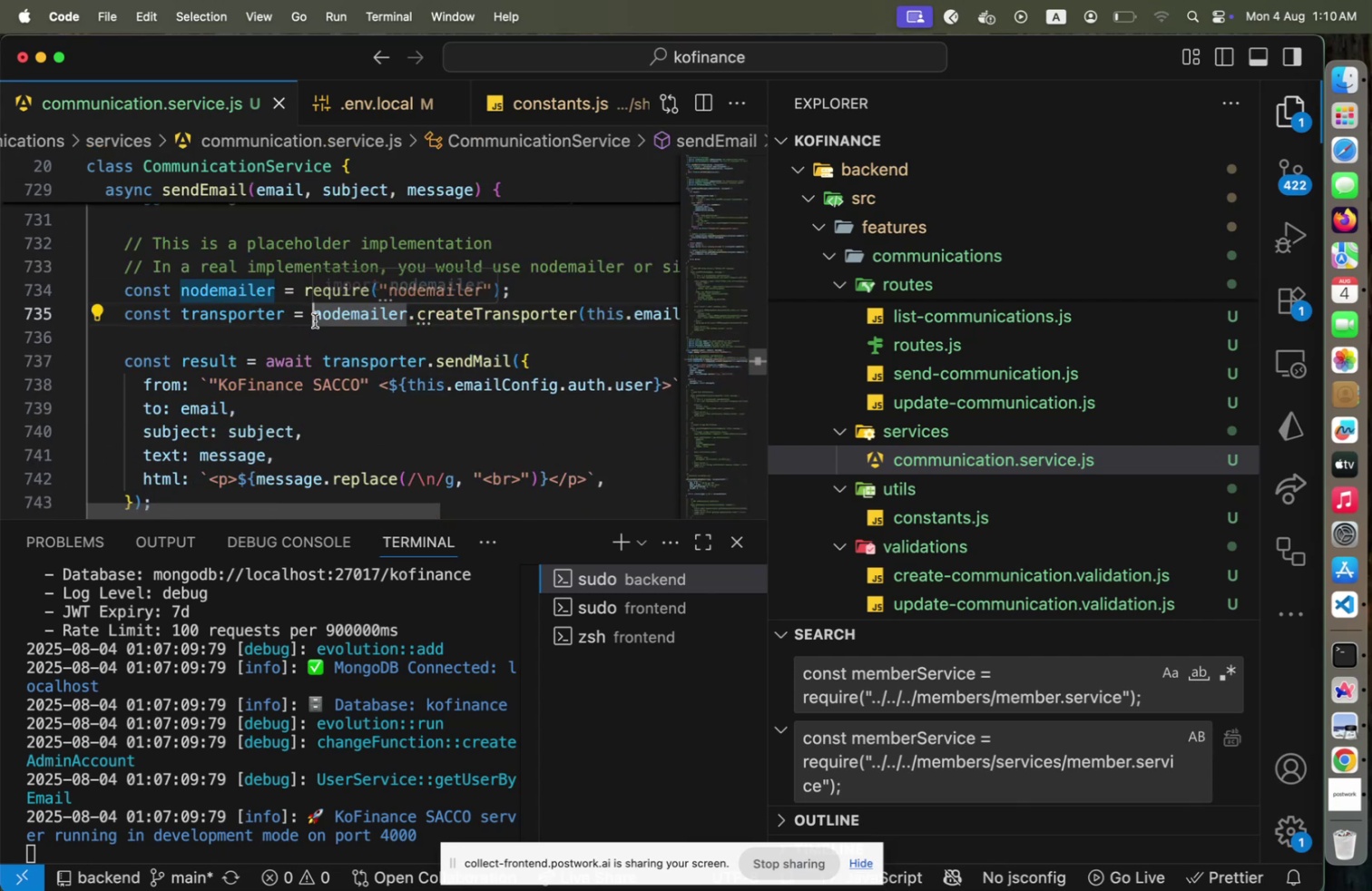 
key(ArrowUp)
 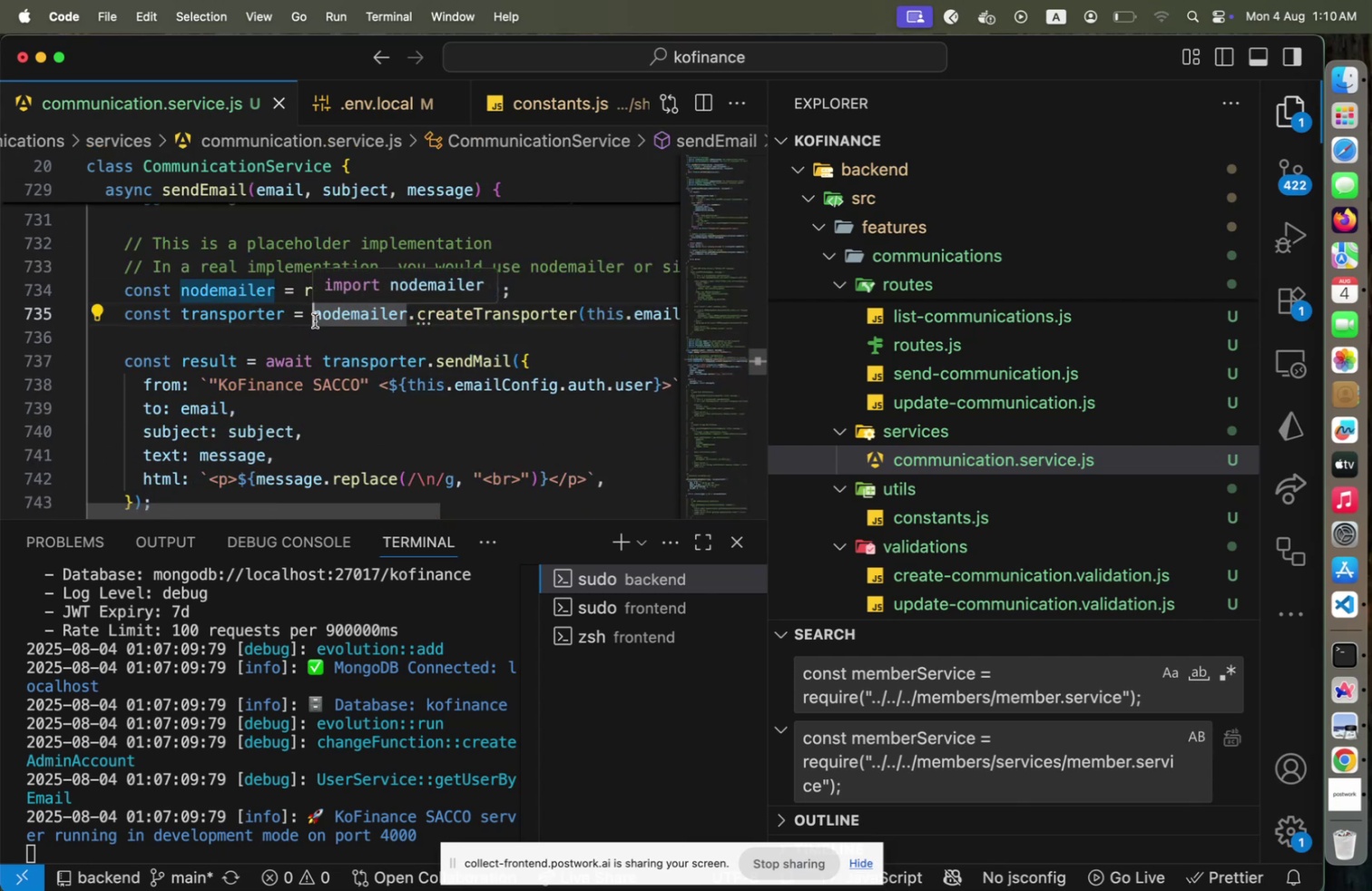 
key(Home)
 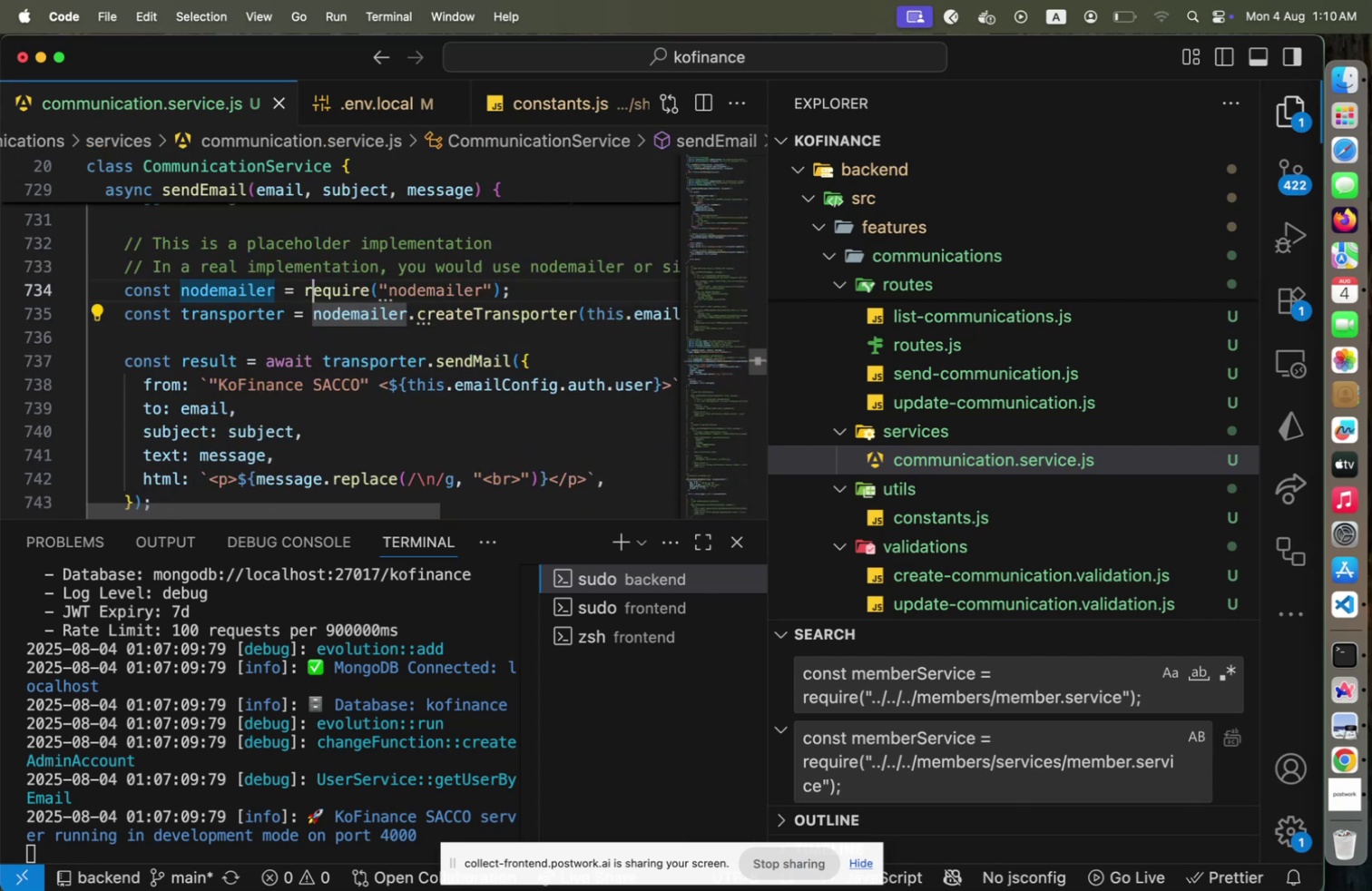 
hold_key(key=ArrowDown, duration=0.99)
 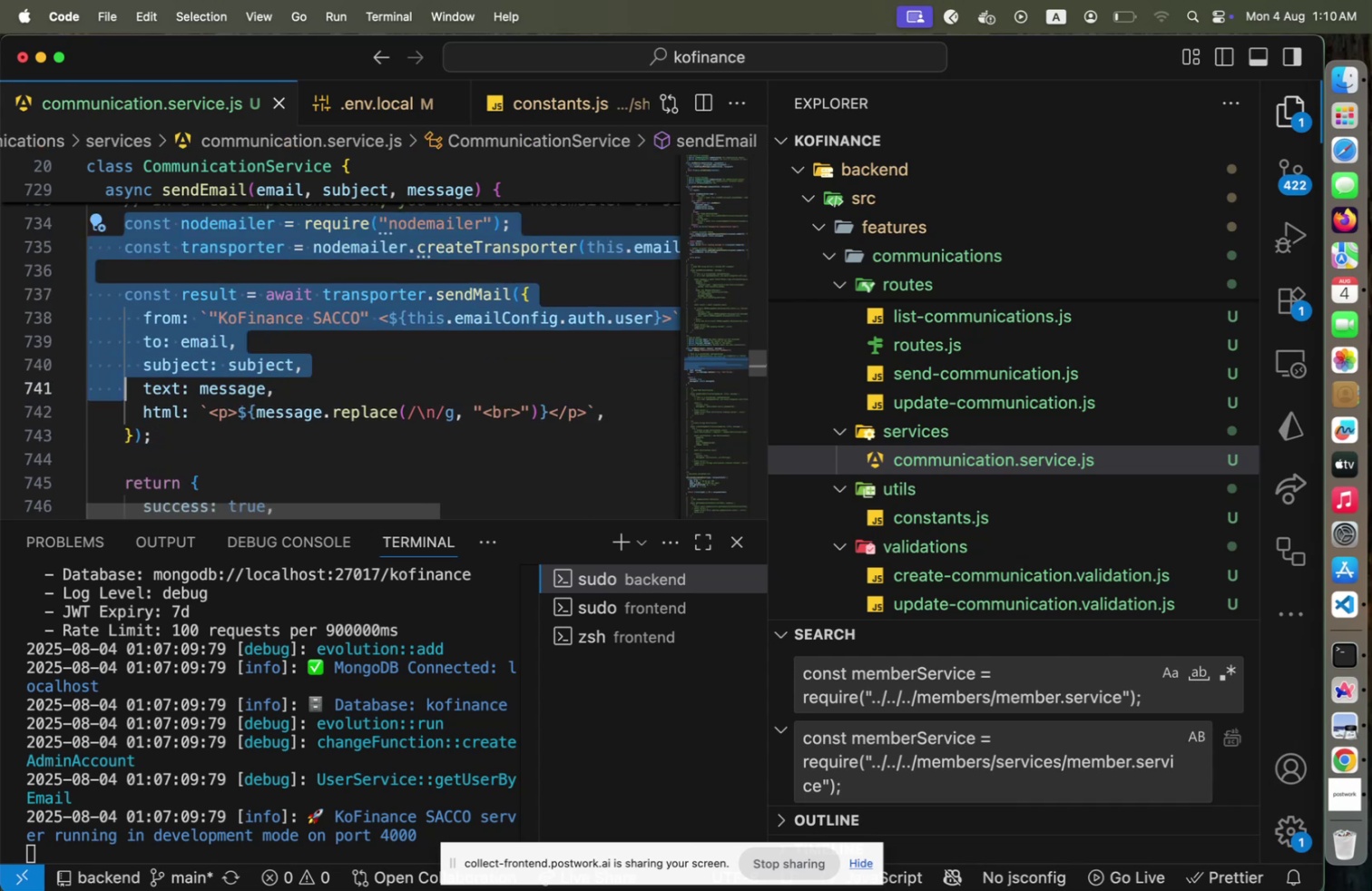 
key(Shift+ArrowDown)
 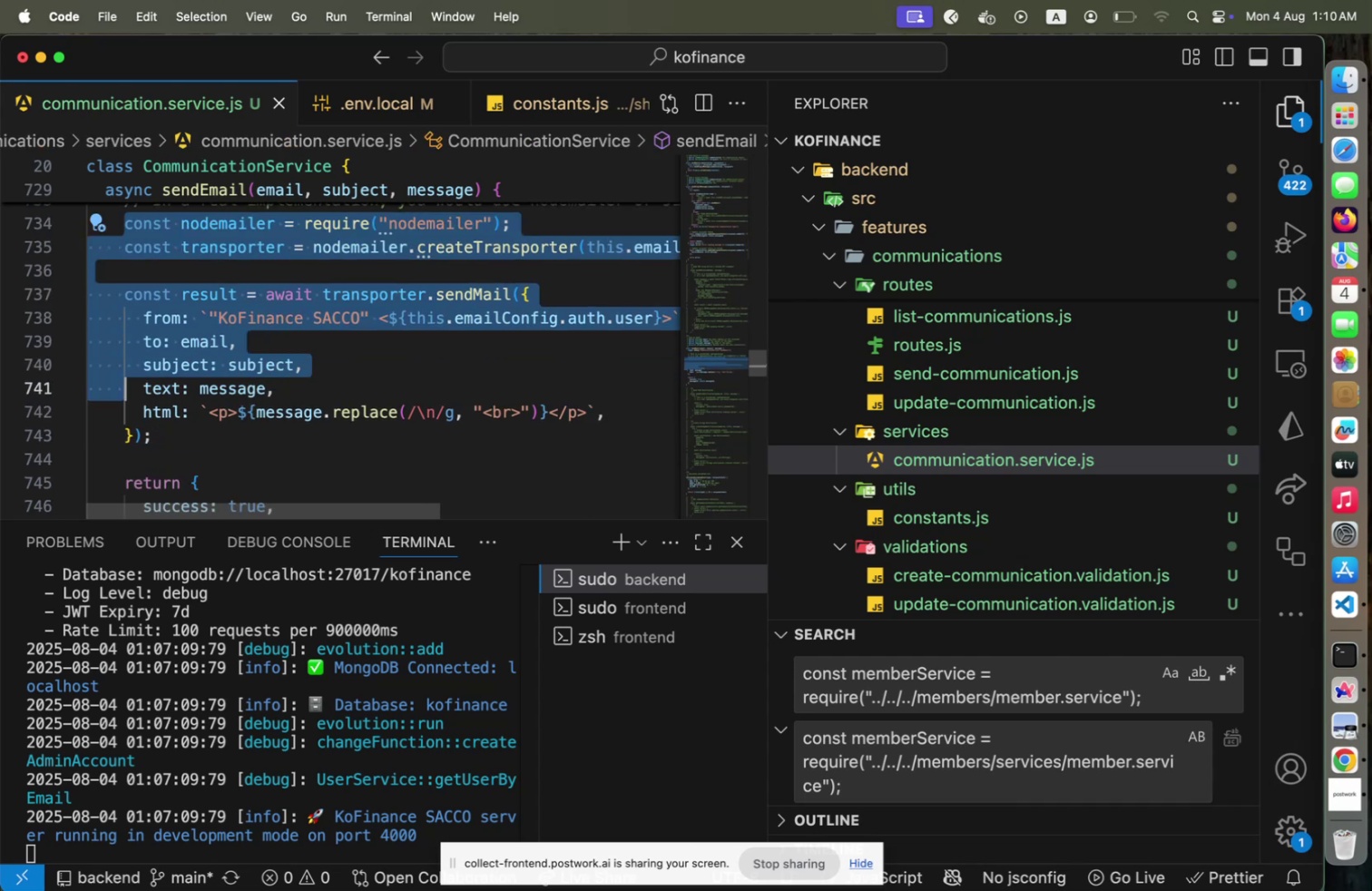 
key(Shift+ArrowDown)
 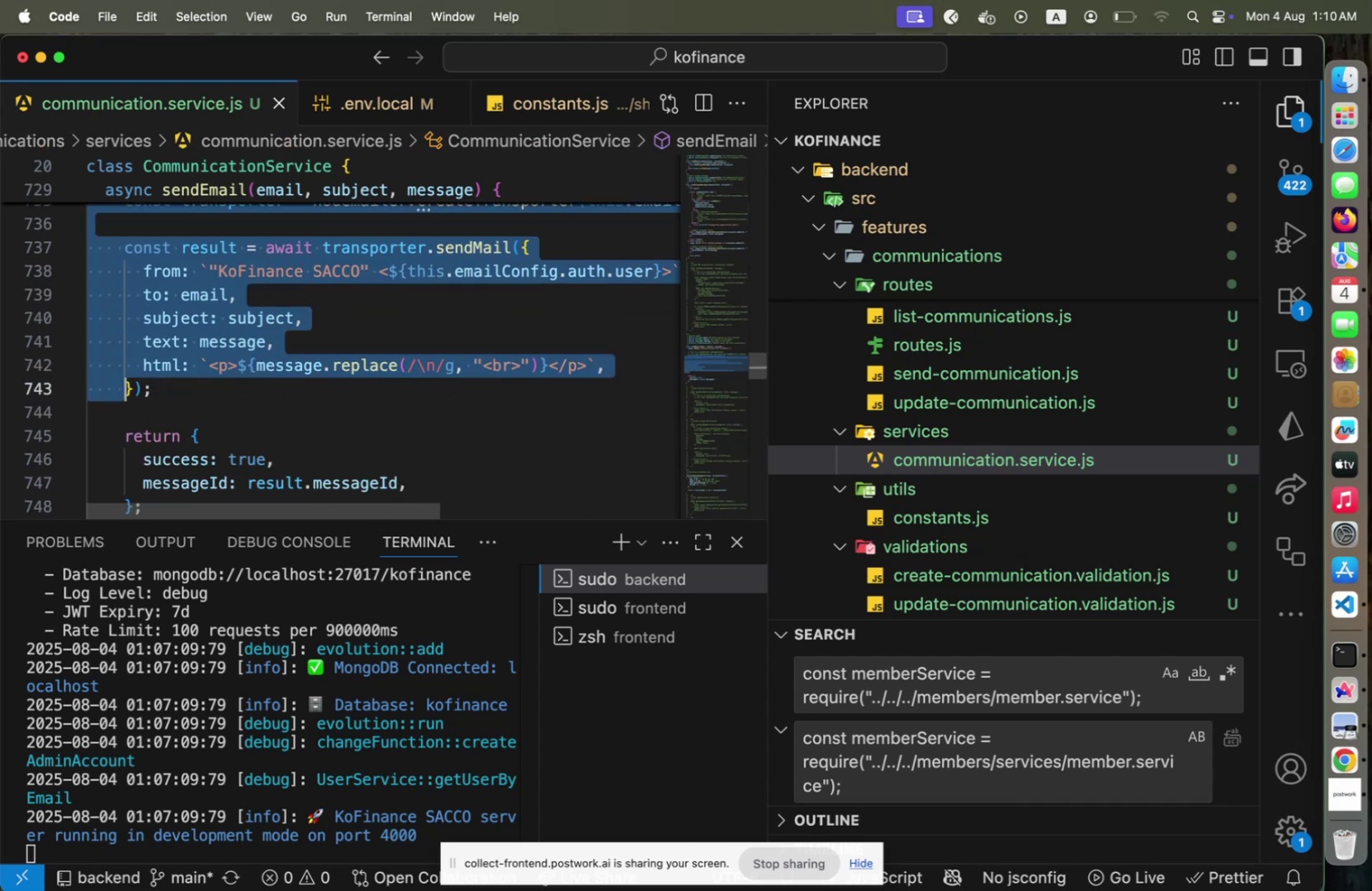 
key(Shift+End)
 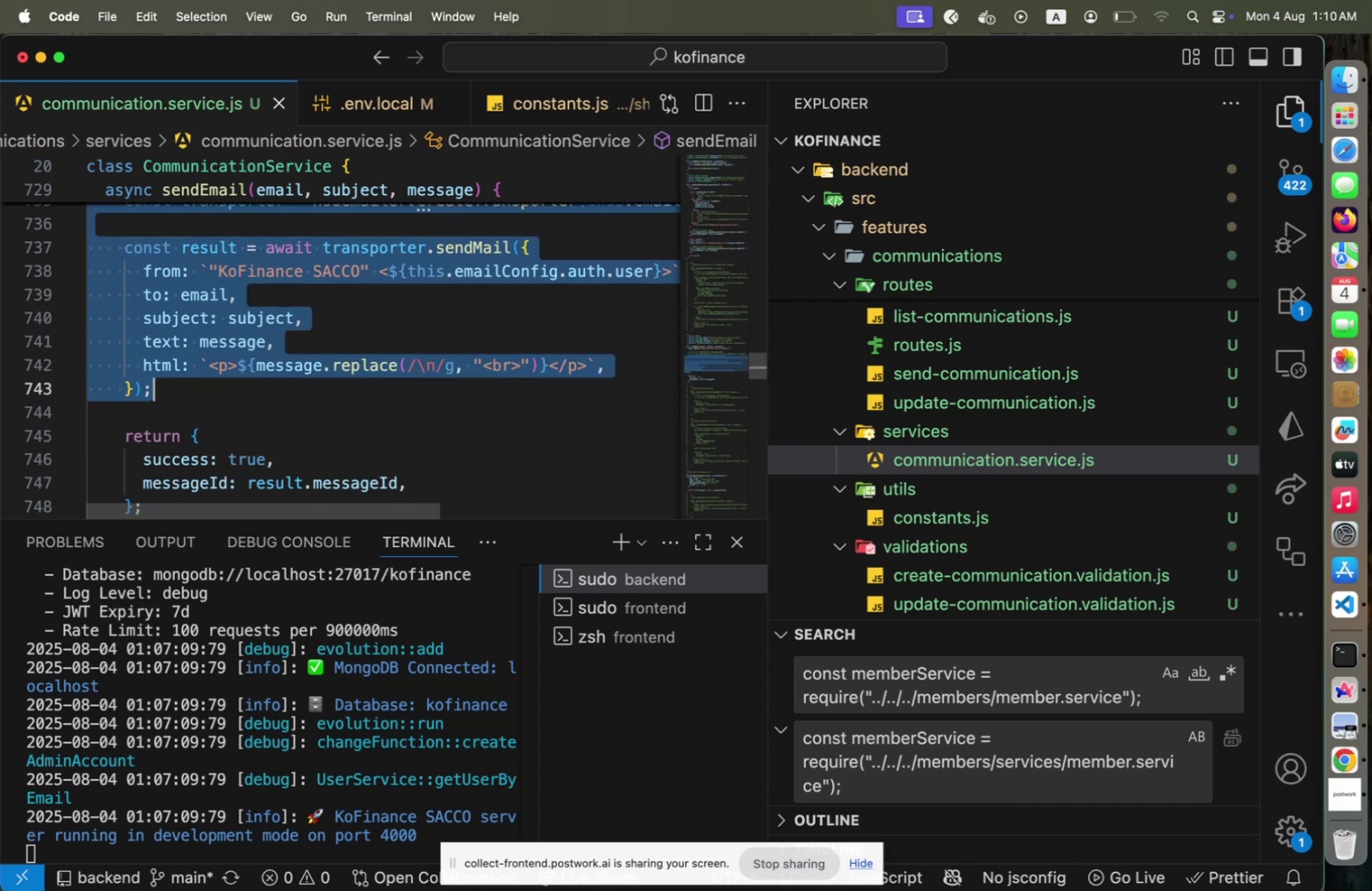 
key(Meta+Slash)
 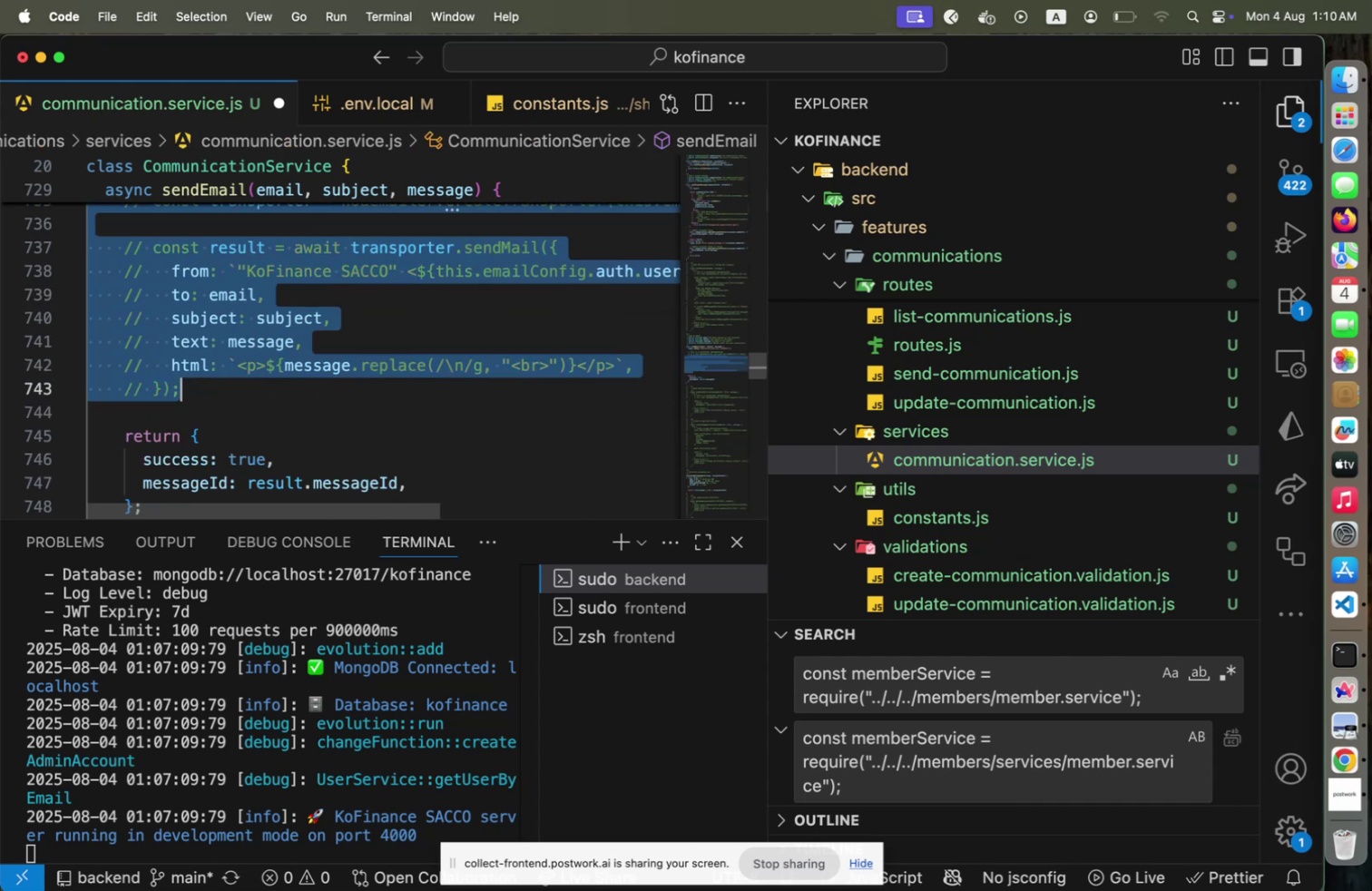 
key(ArrowUp)
 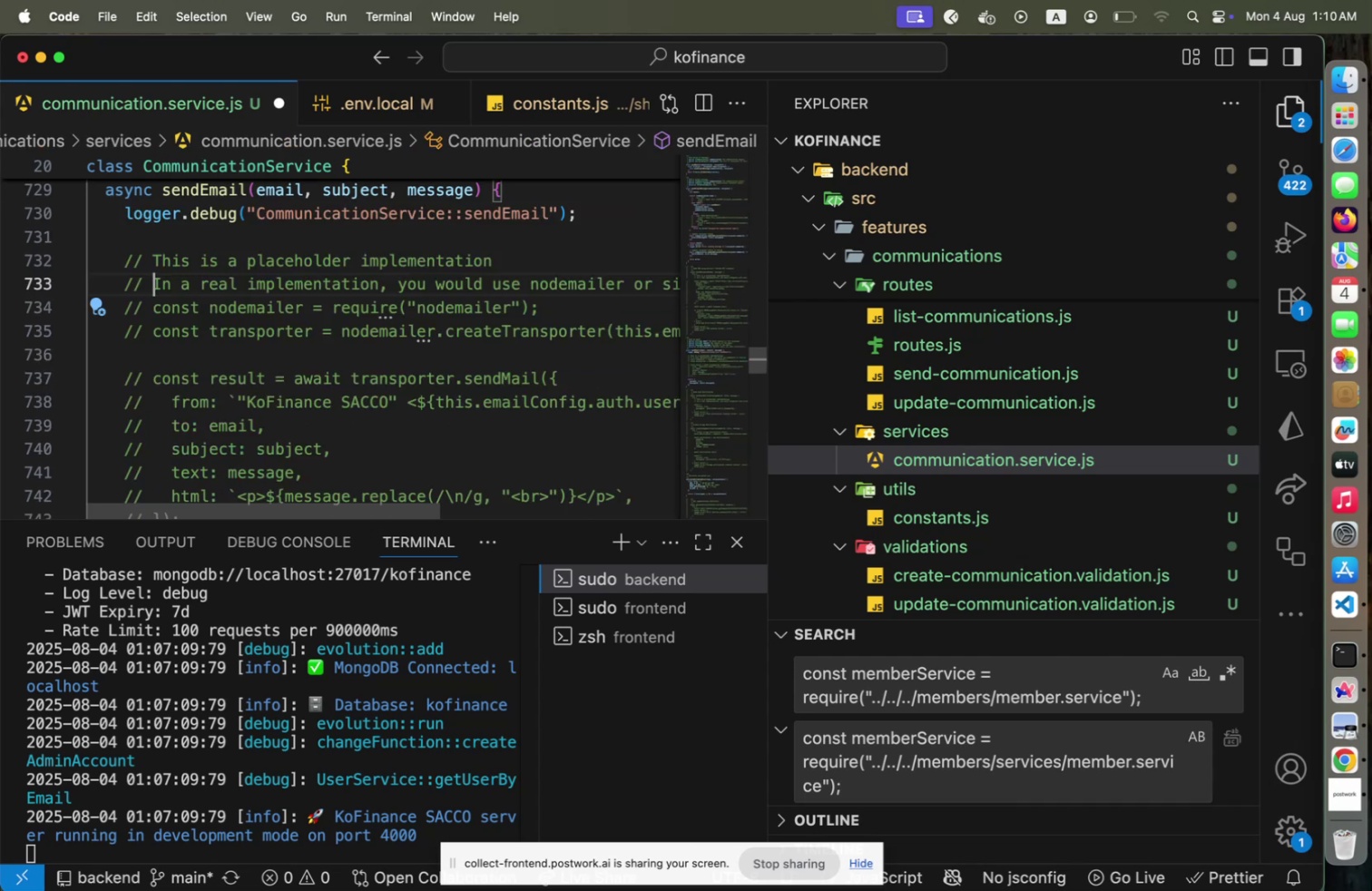 
hold_key(key=ArrowDown, duration=1.42)
 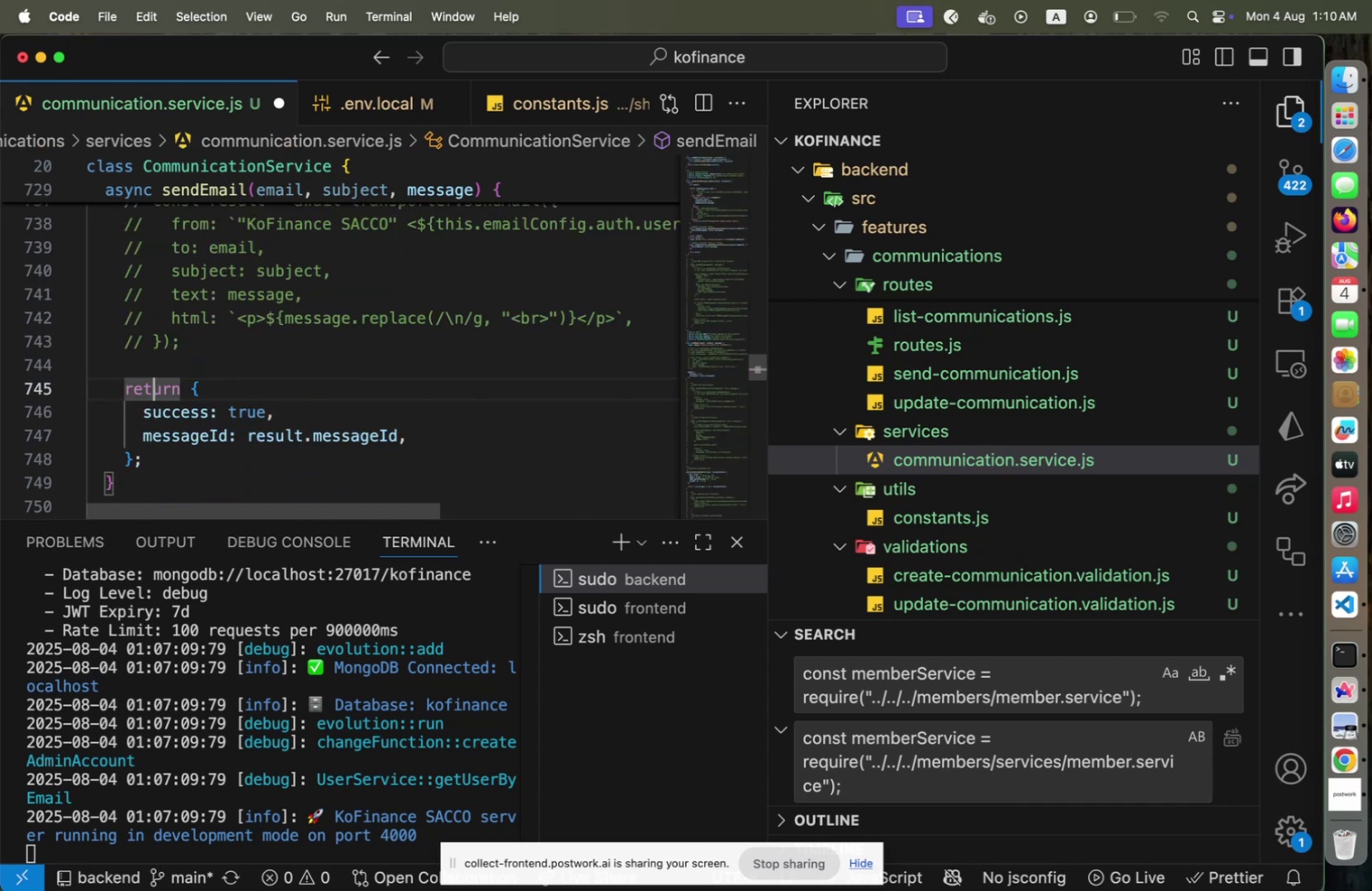 
key(ArrowDown)
 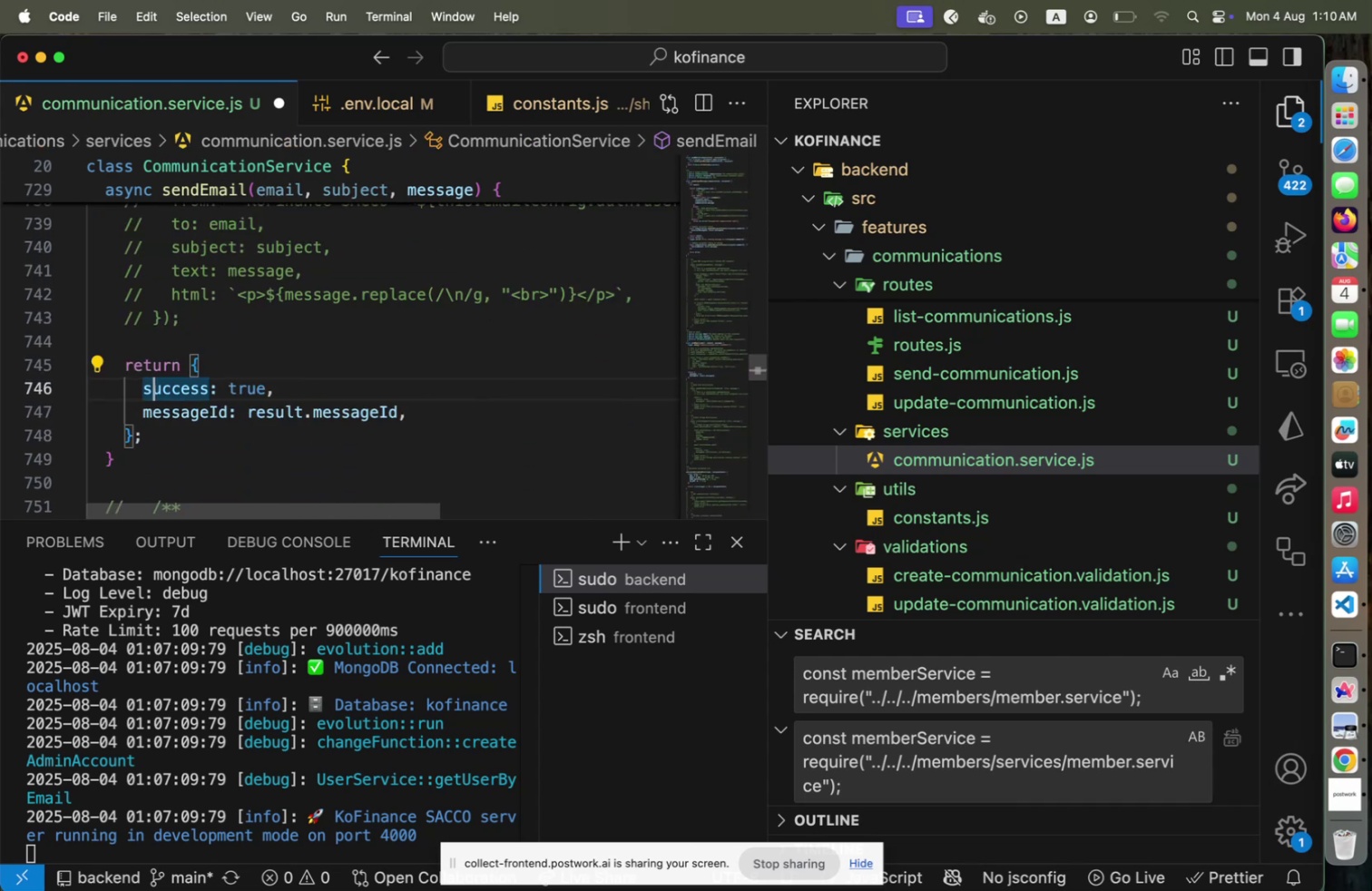 
key(ArrowDown)
 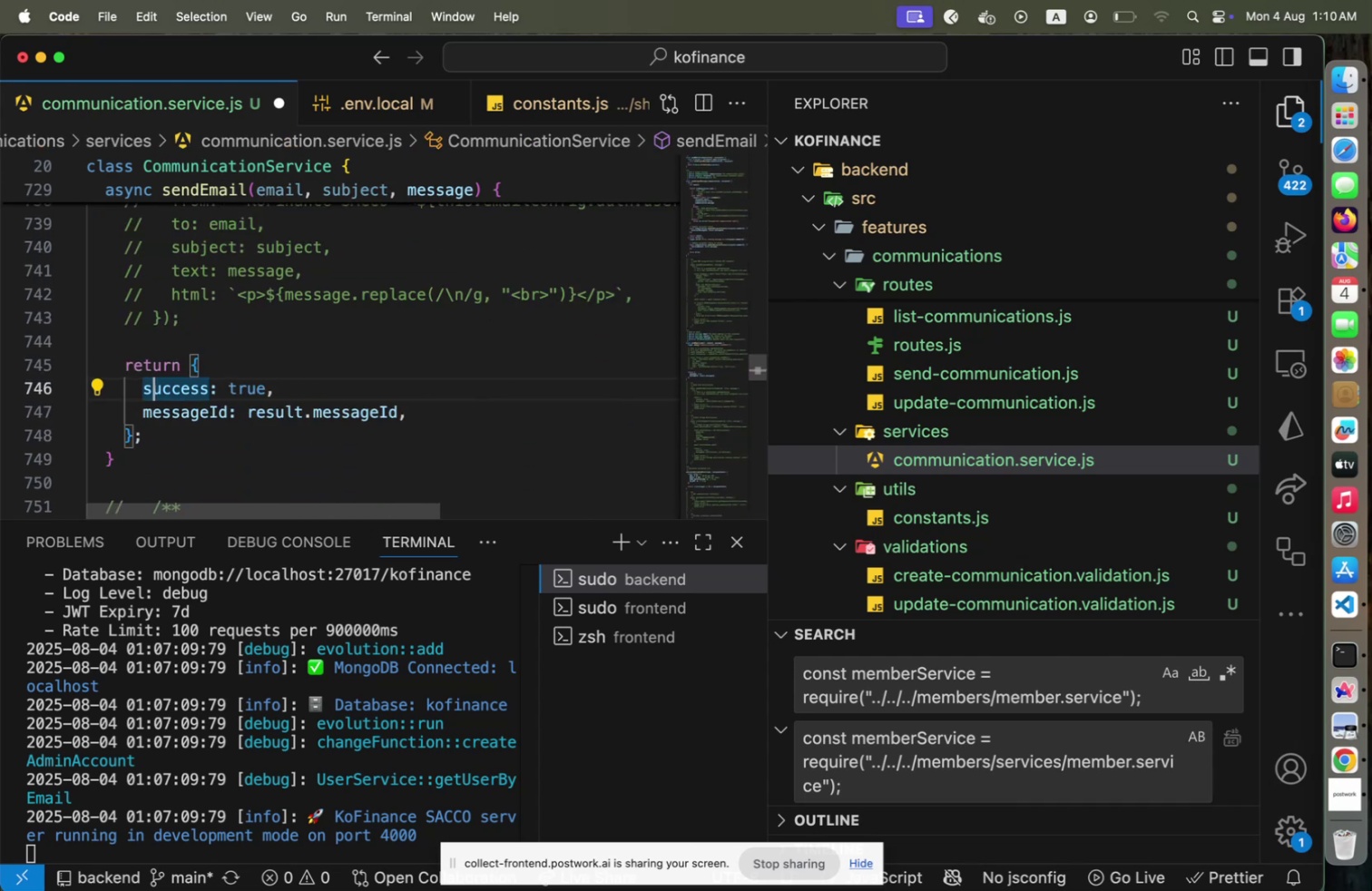 
key(Meta+Slash)
 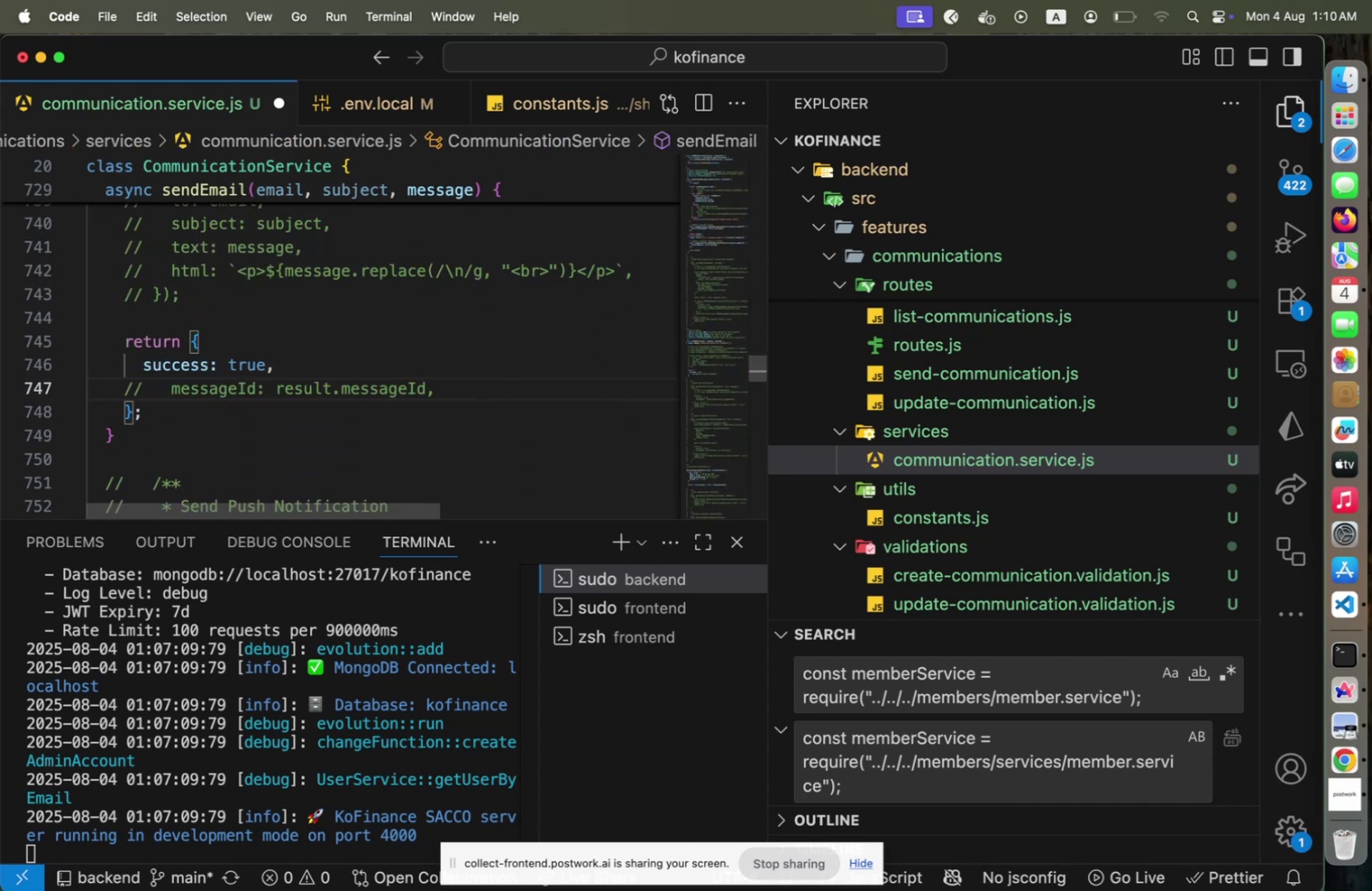 
key(Meta+S)
 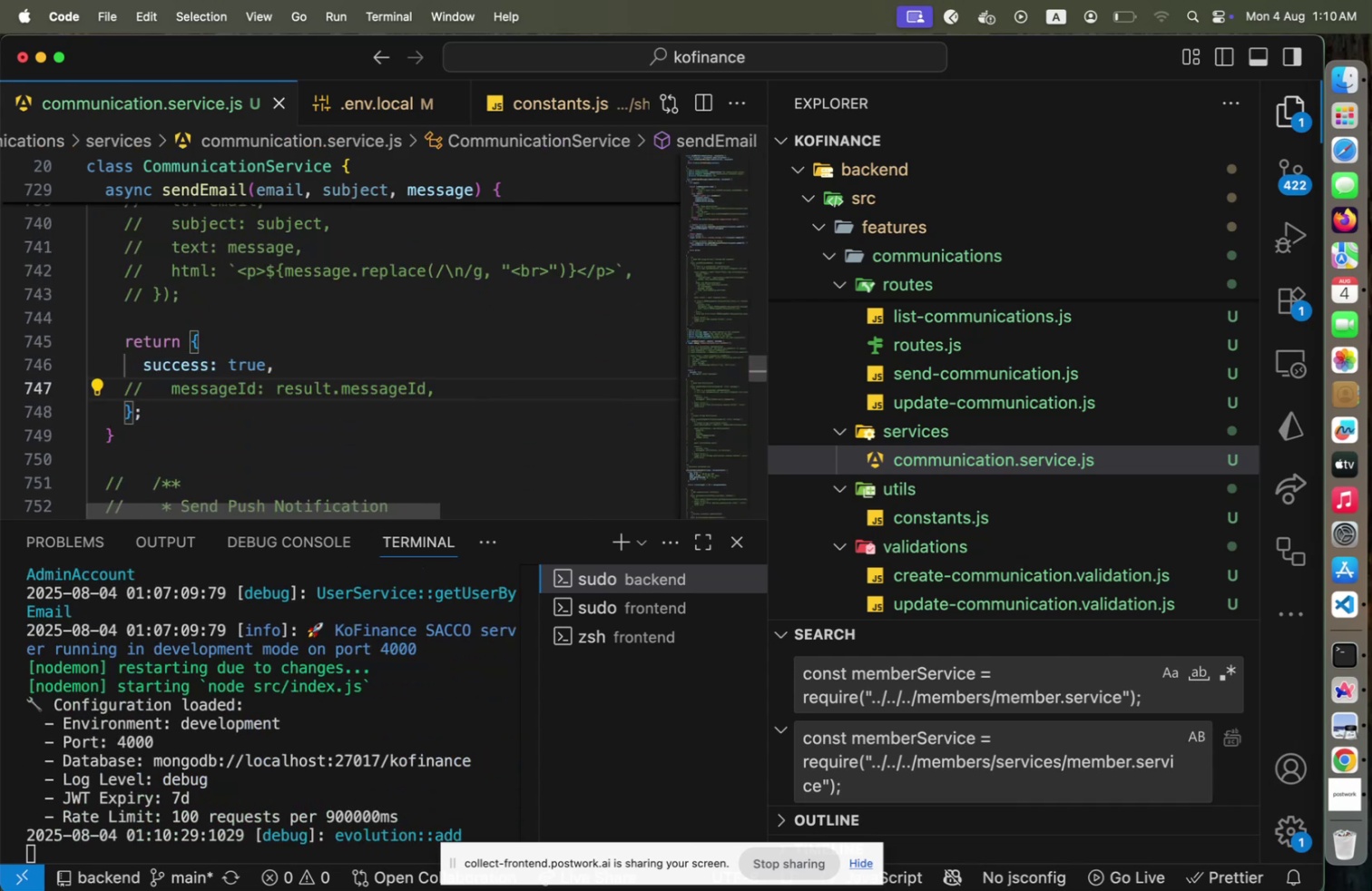 
key(Meta+CommandLeft)
 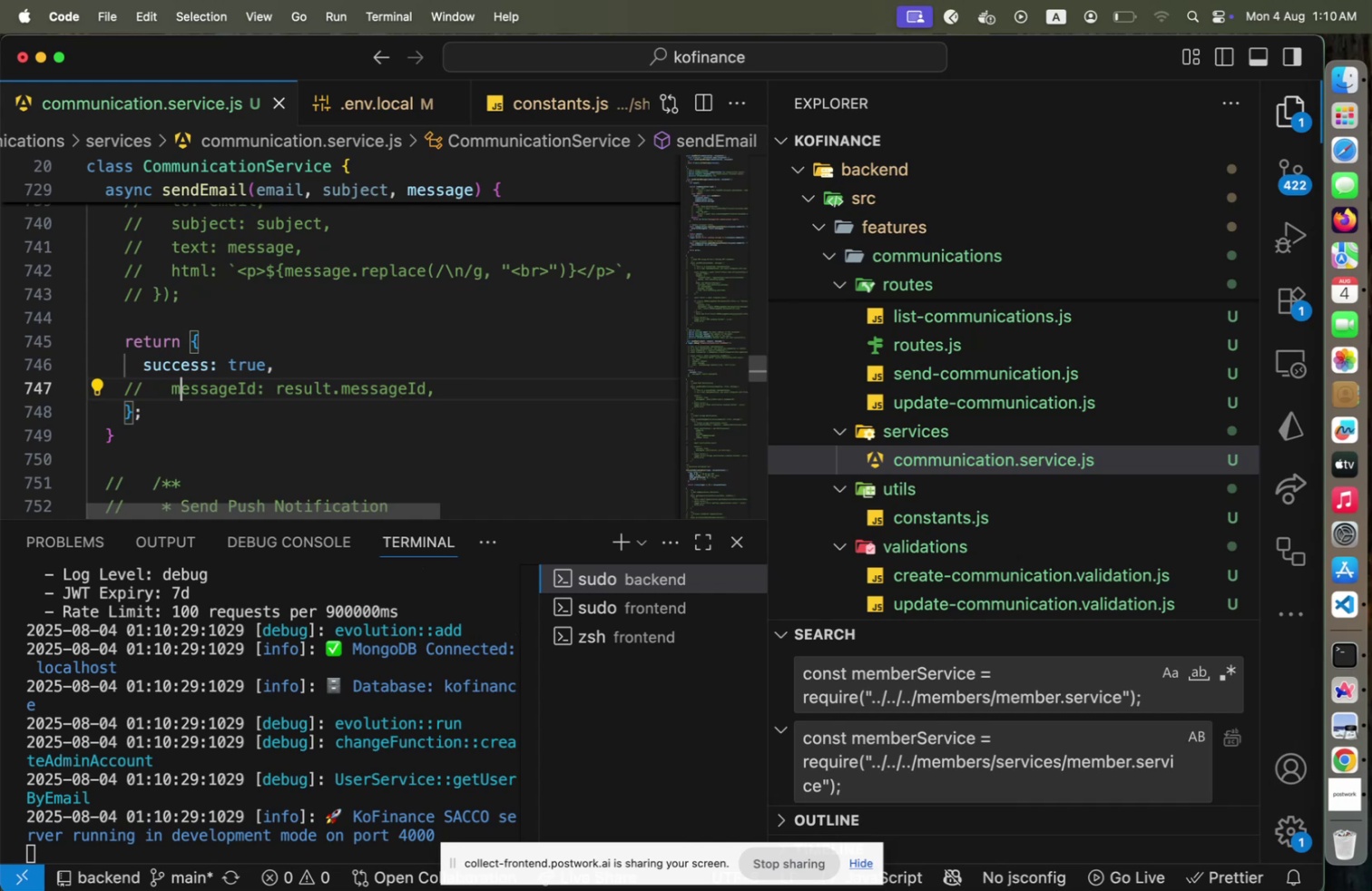 
key(Meta+Tab)
 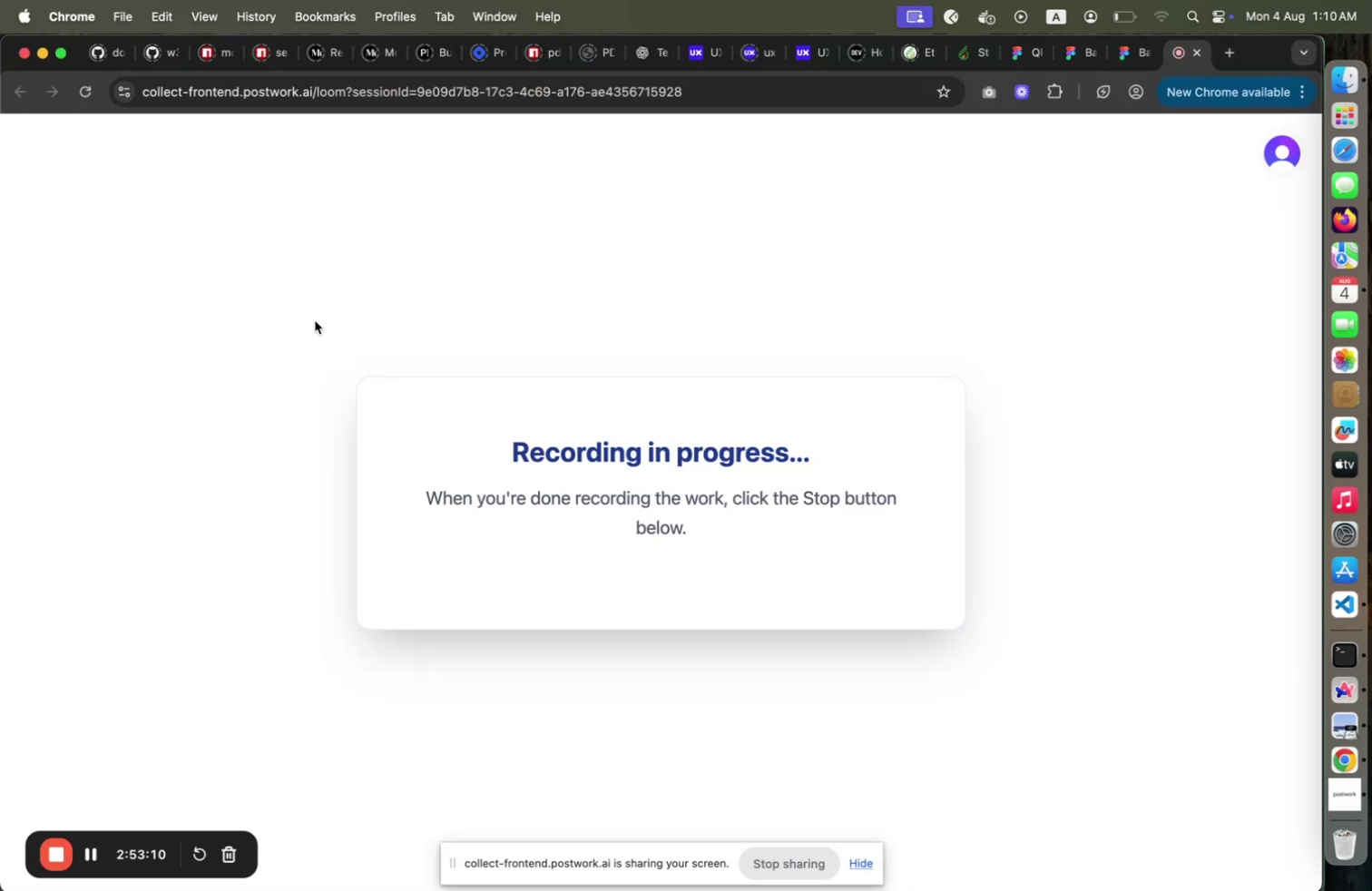 
key(Meta+CommandLeft)
 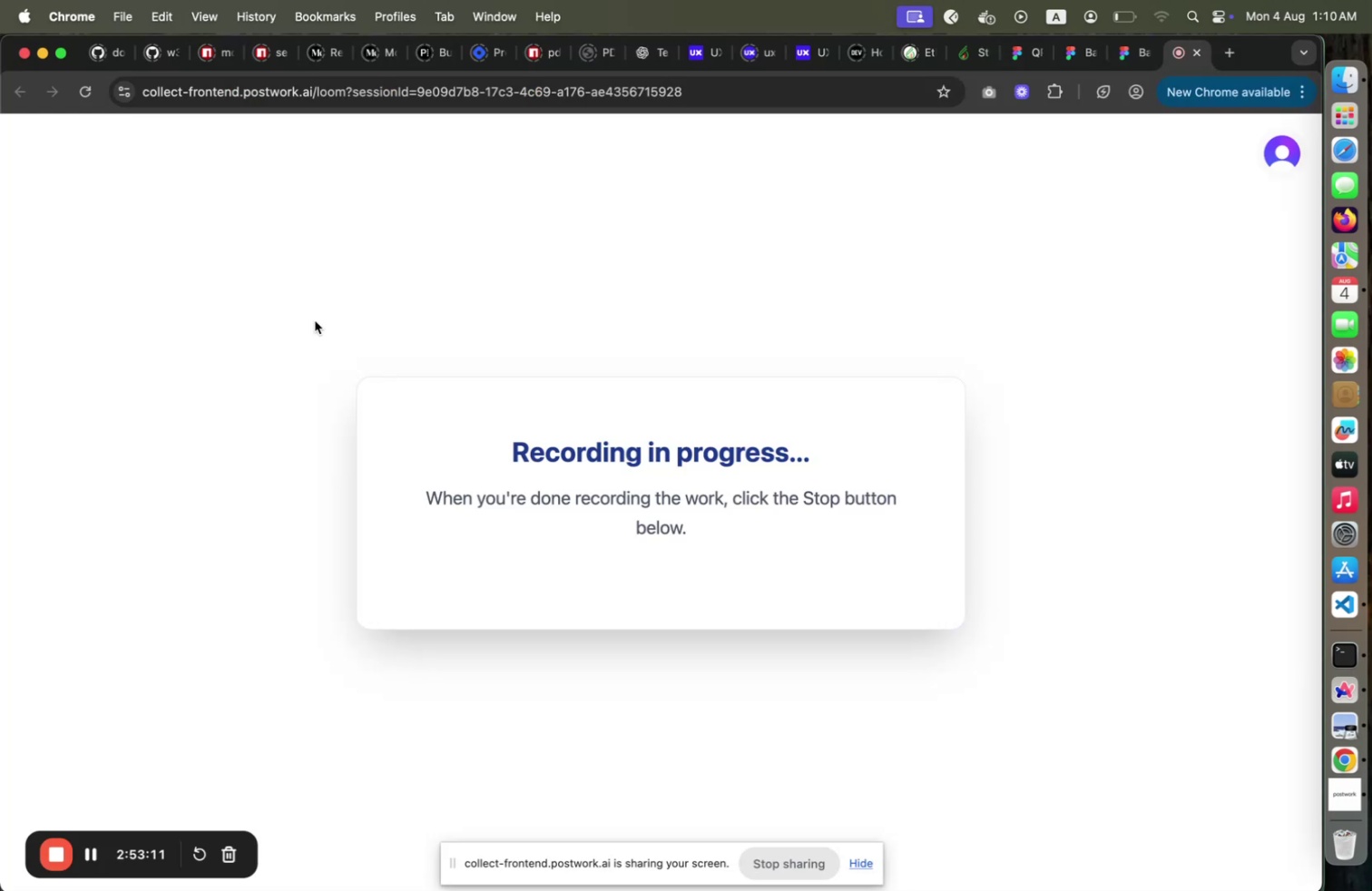 
key(Meta+Tab)
 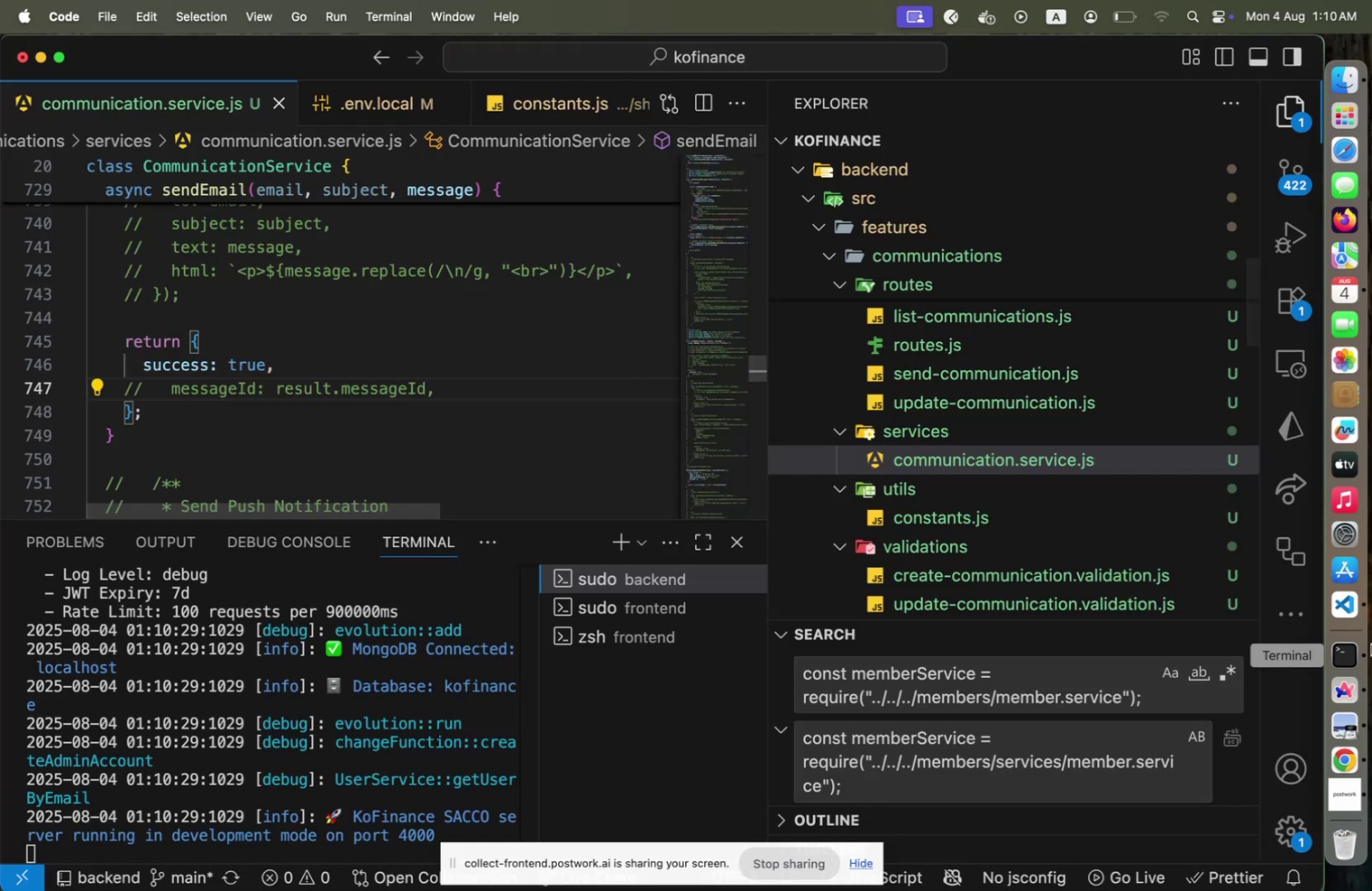 
left_click([1347, 682])
 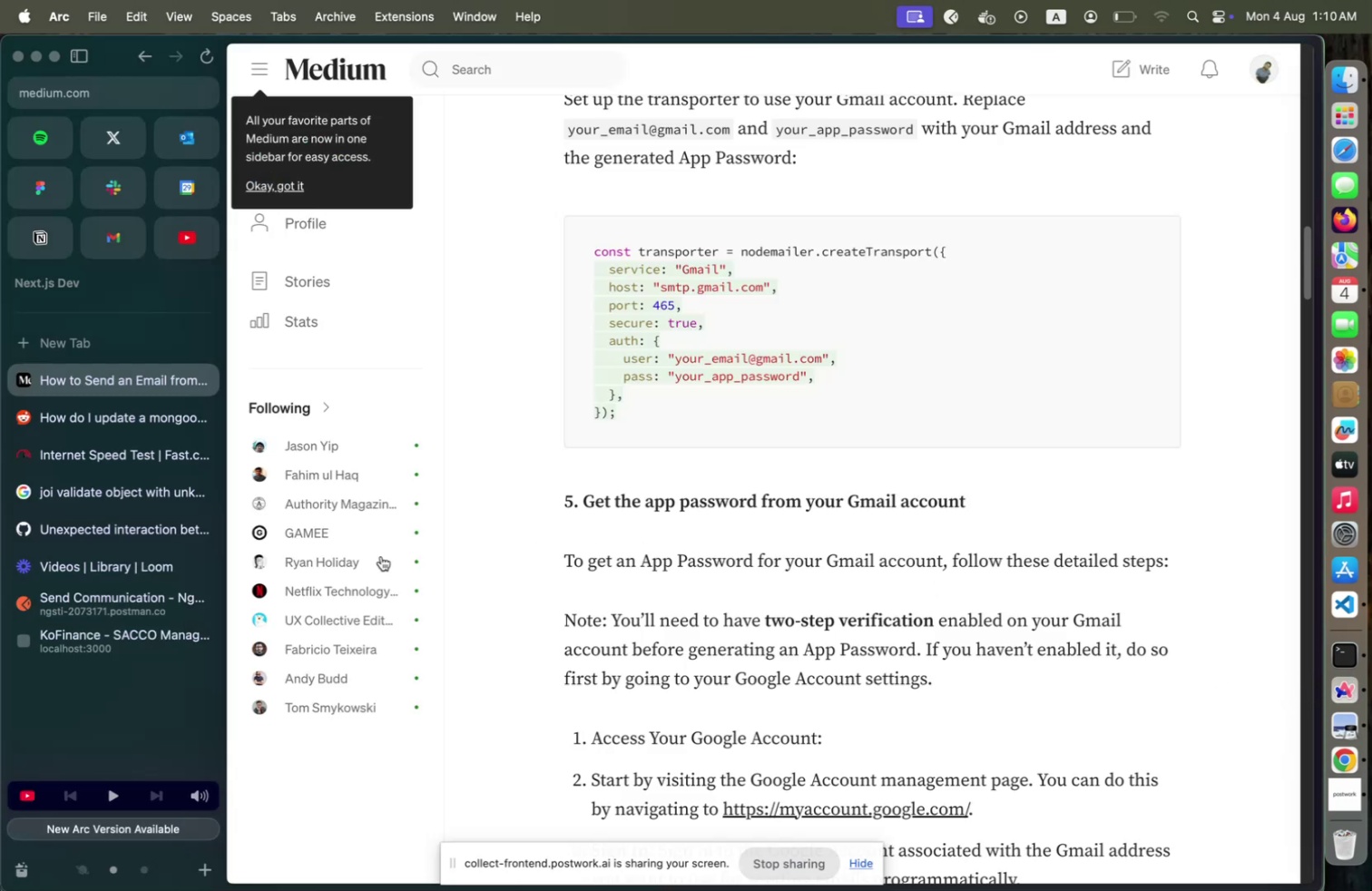 
left_click([114, 593])
 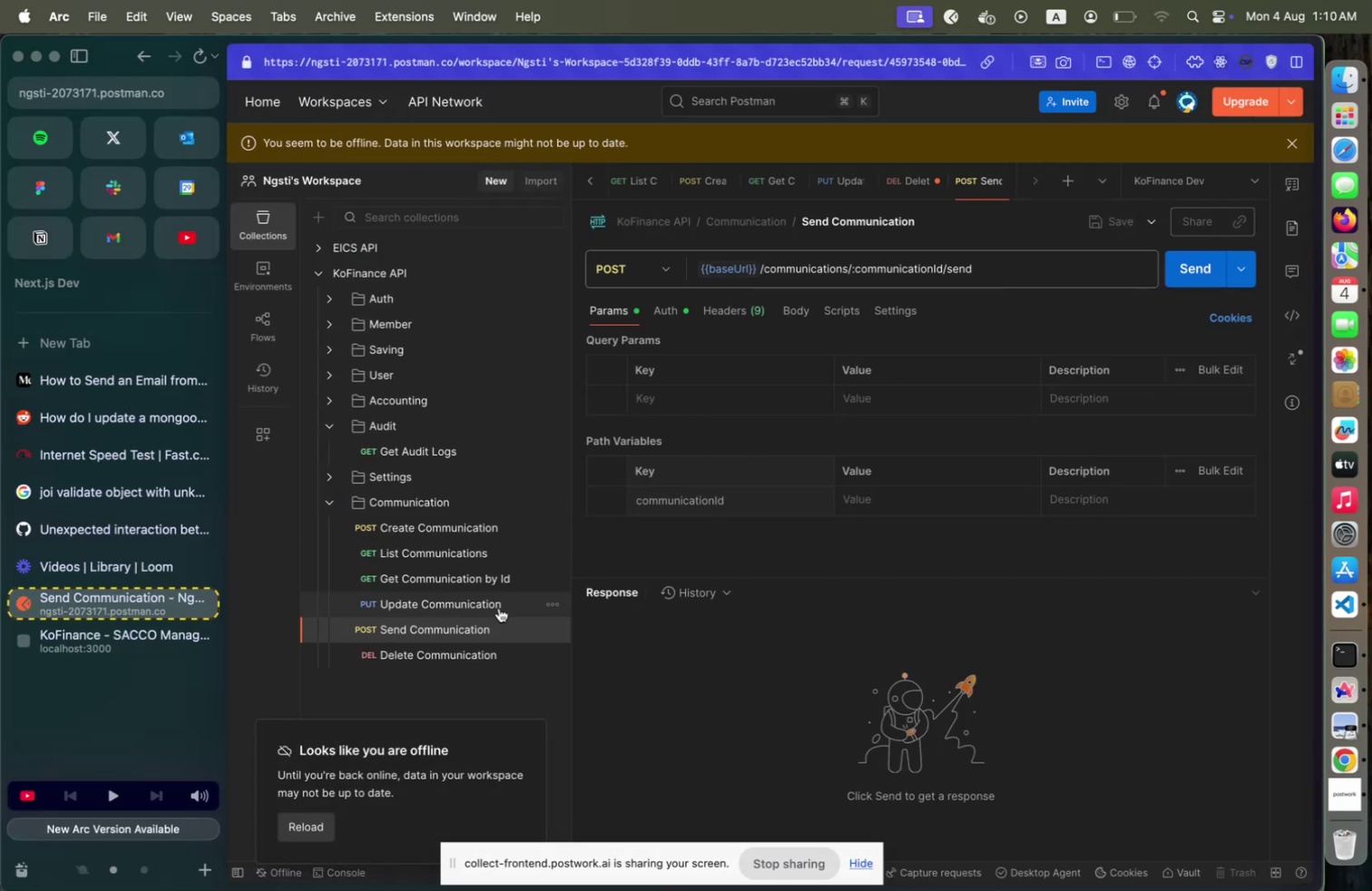 
left_click([431, 554])
 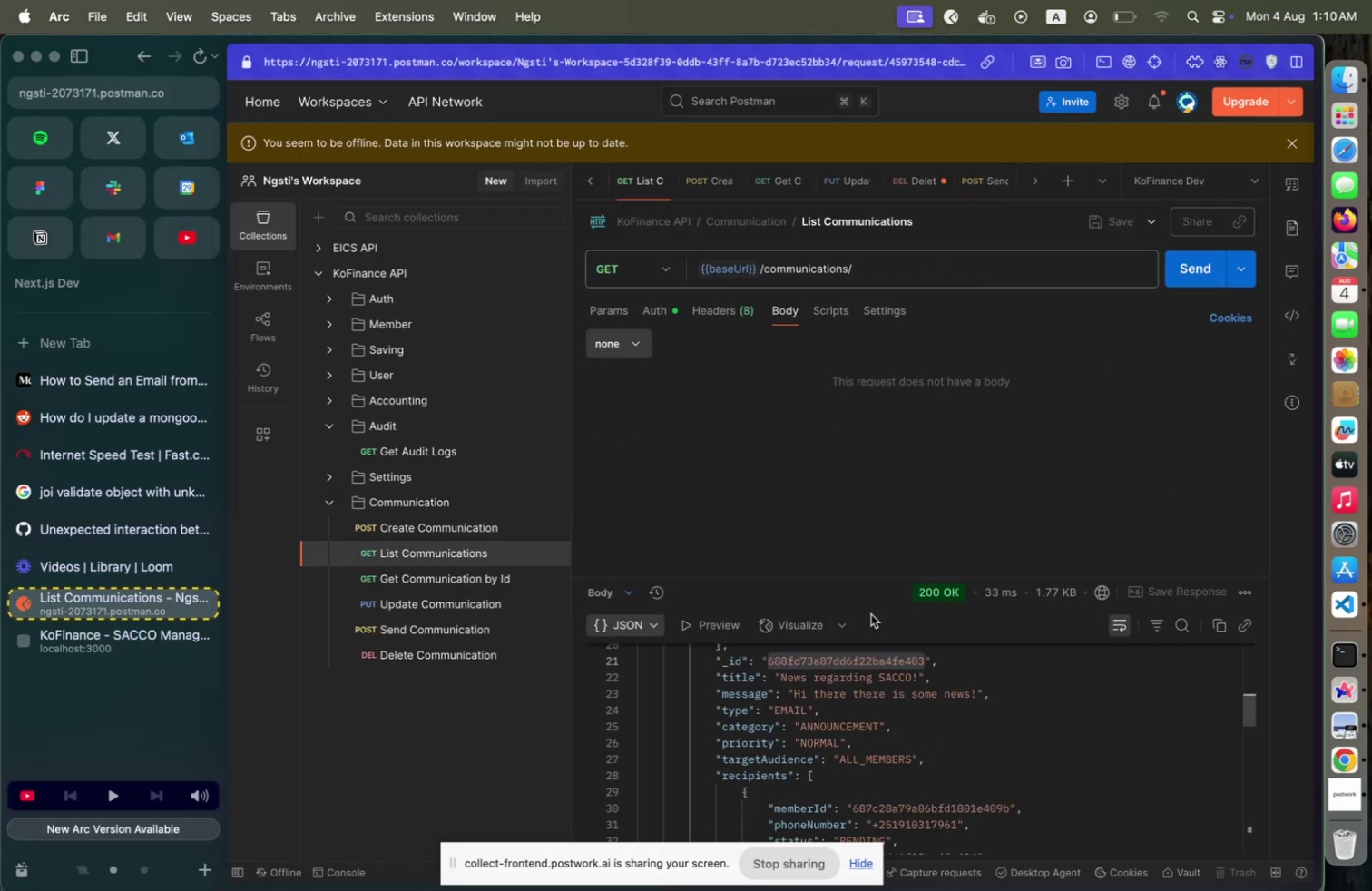 
left_click([858, 658])
 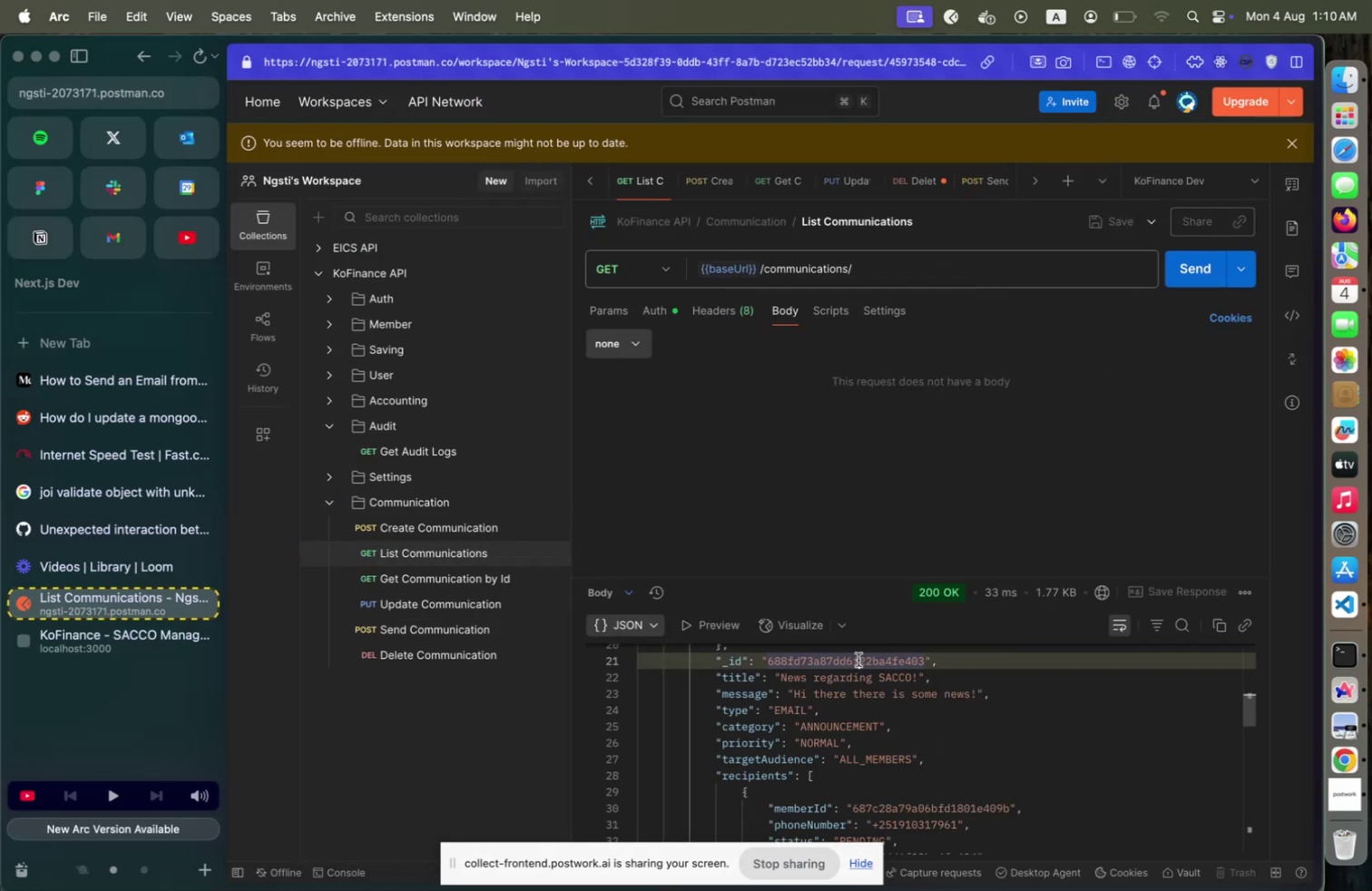 
double_click([858, 659])
 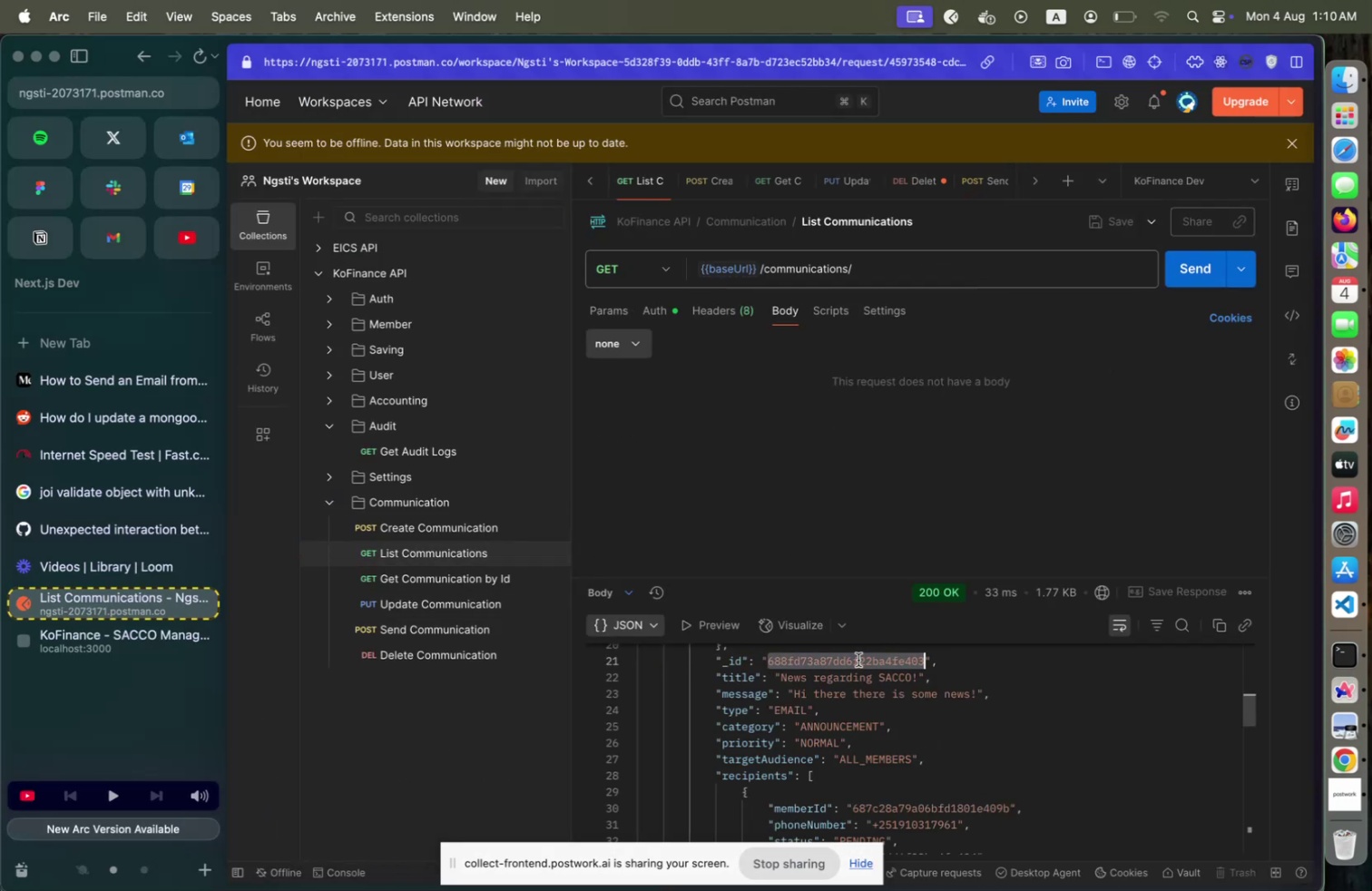 
key(Meta+C)
 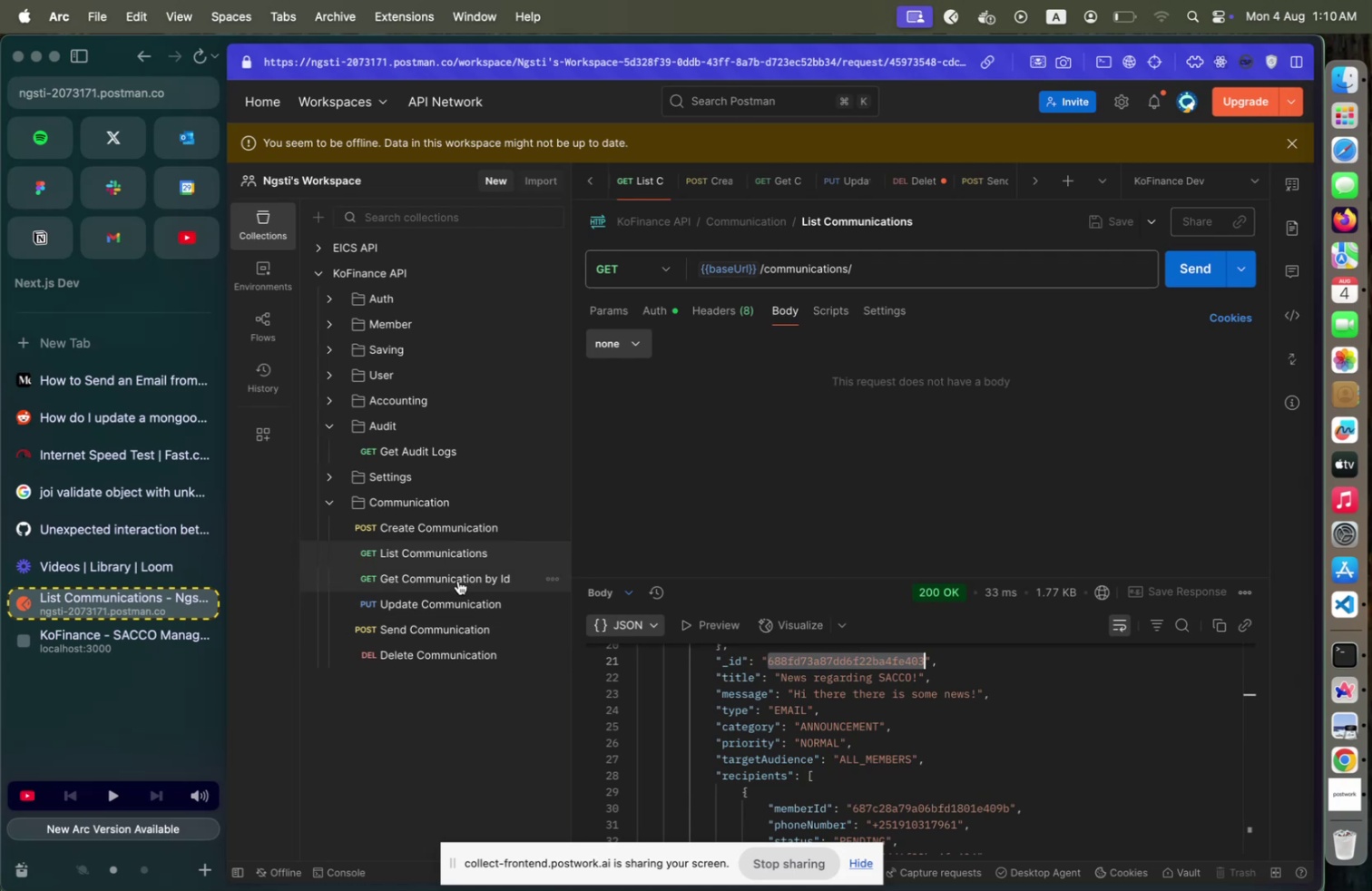 
left_click([430, 629])
 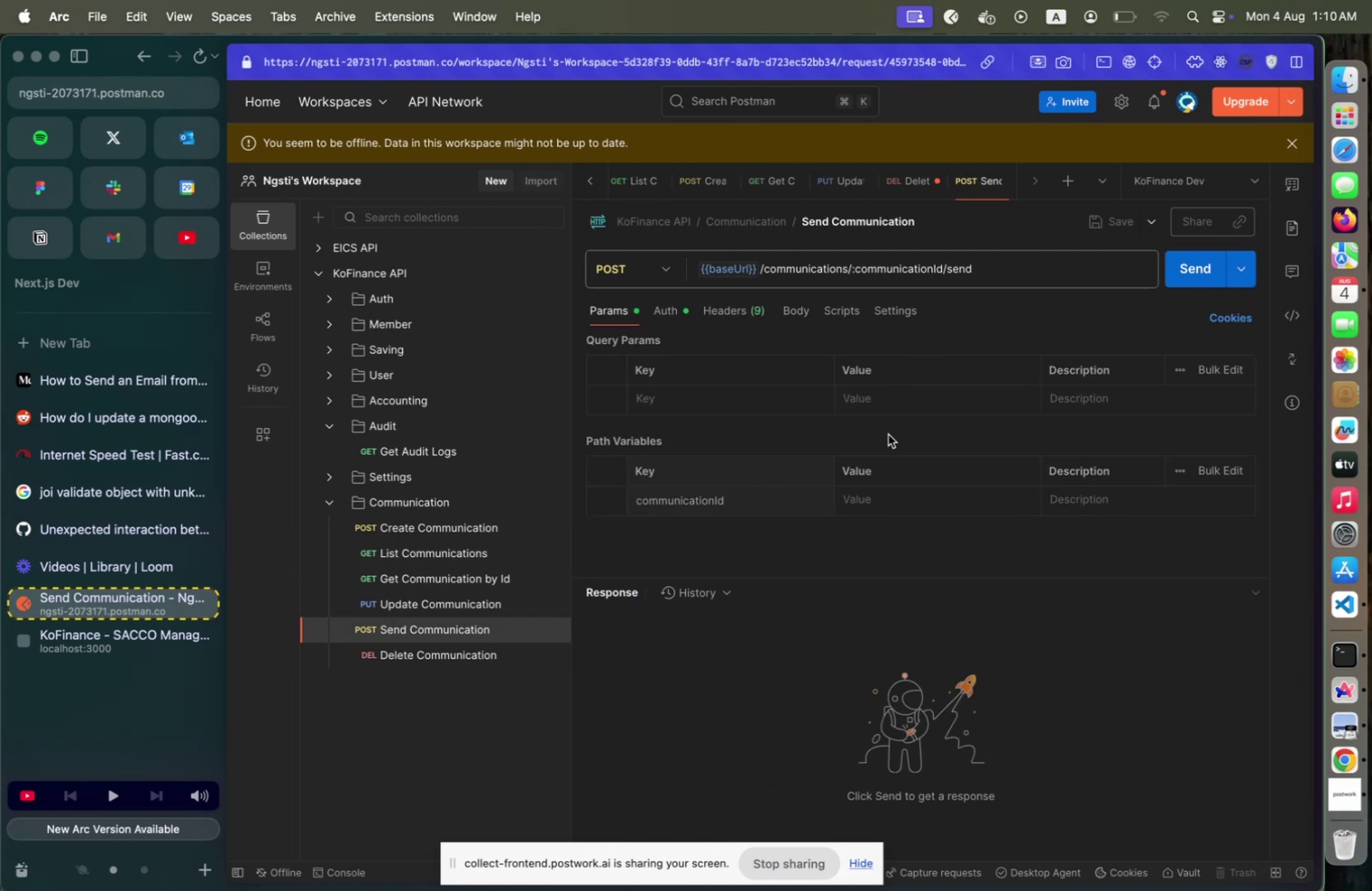 
left_click([878, 498])
 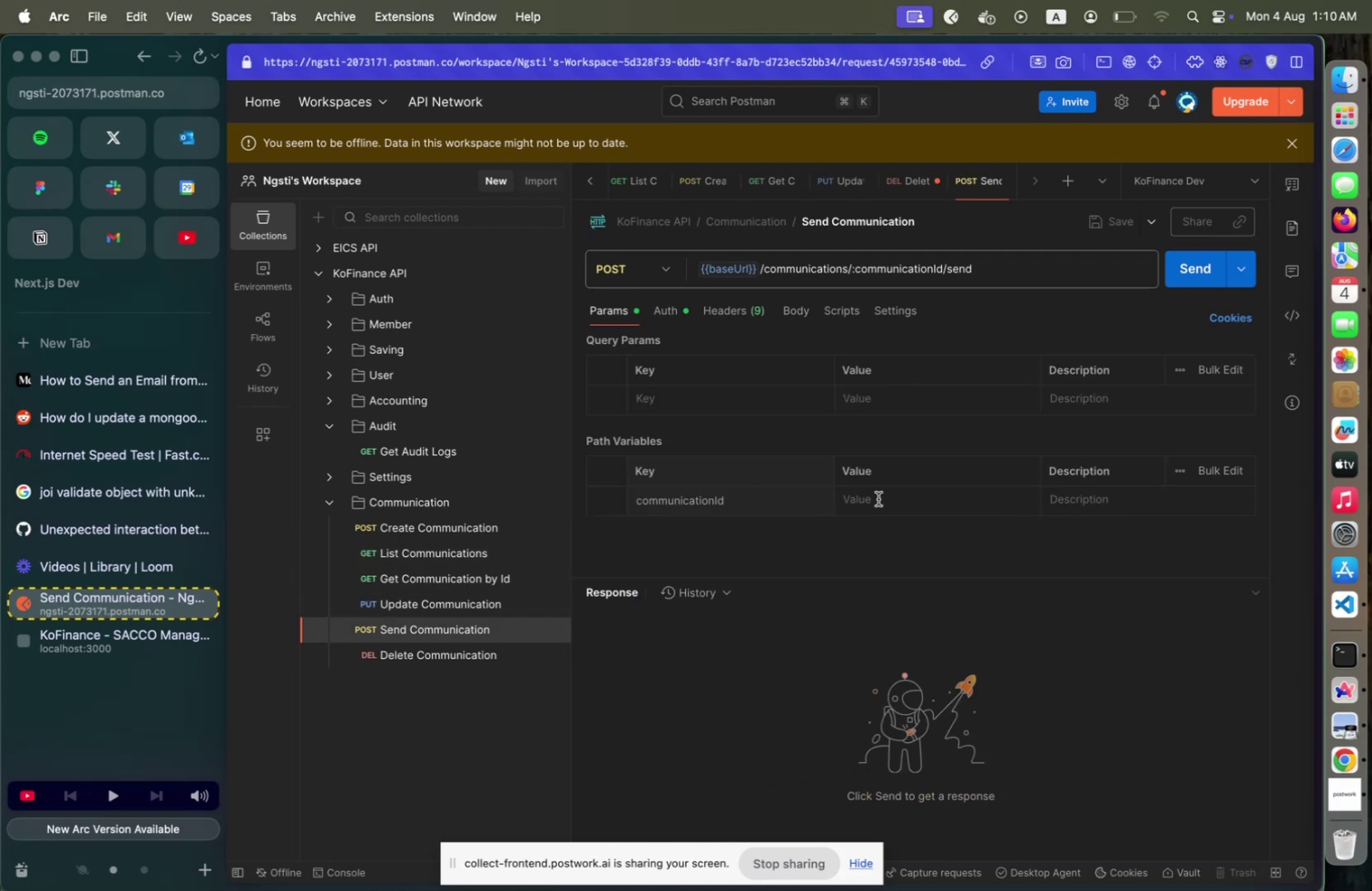 
key(Meta+V)
 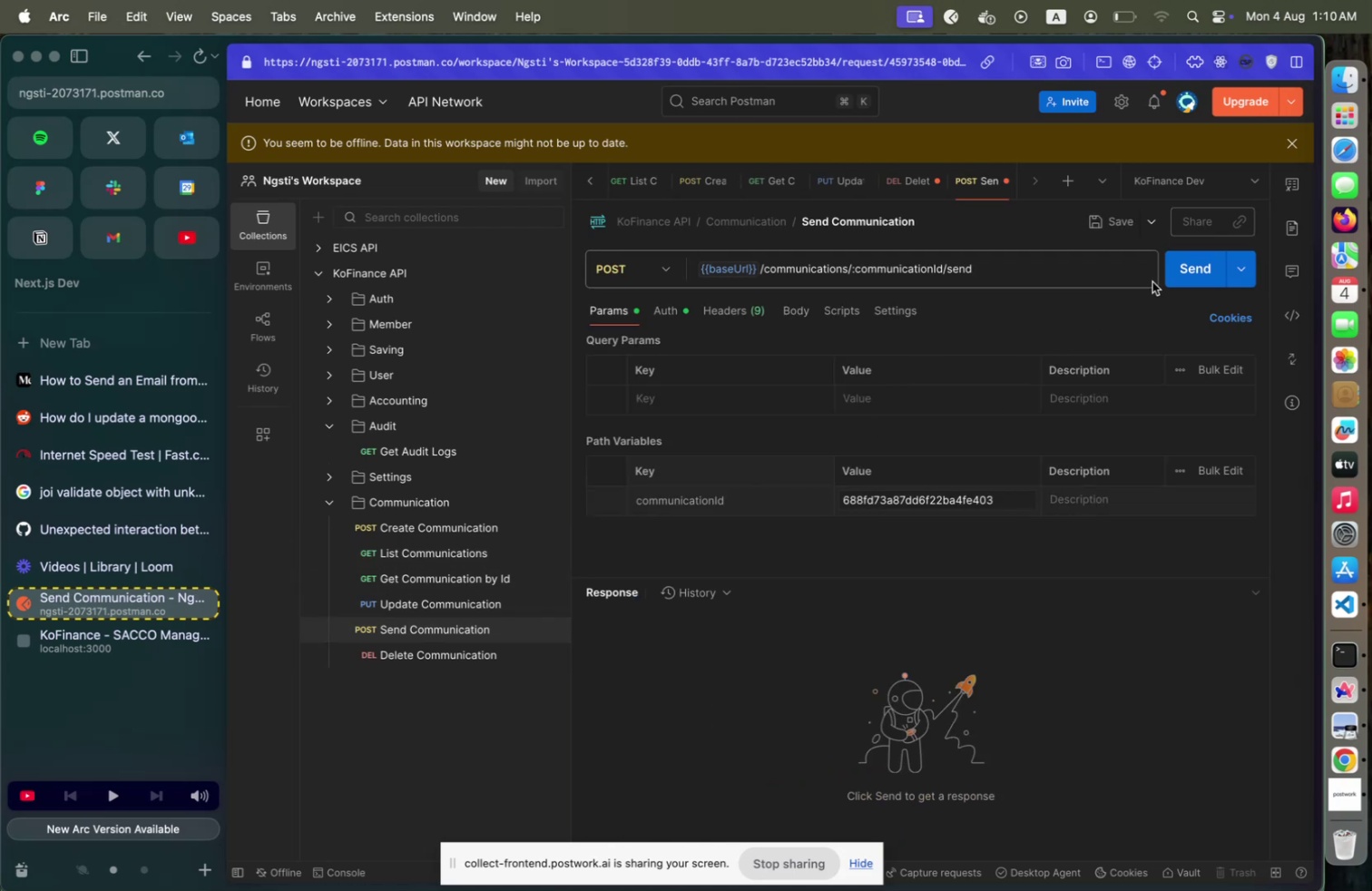 
left_click([1159, 279])
 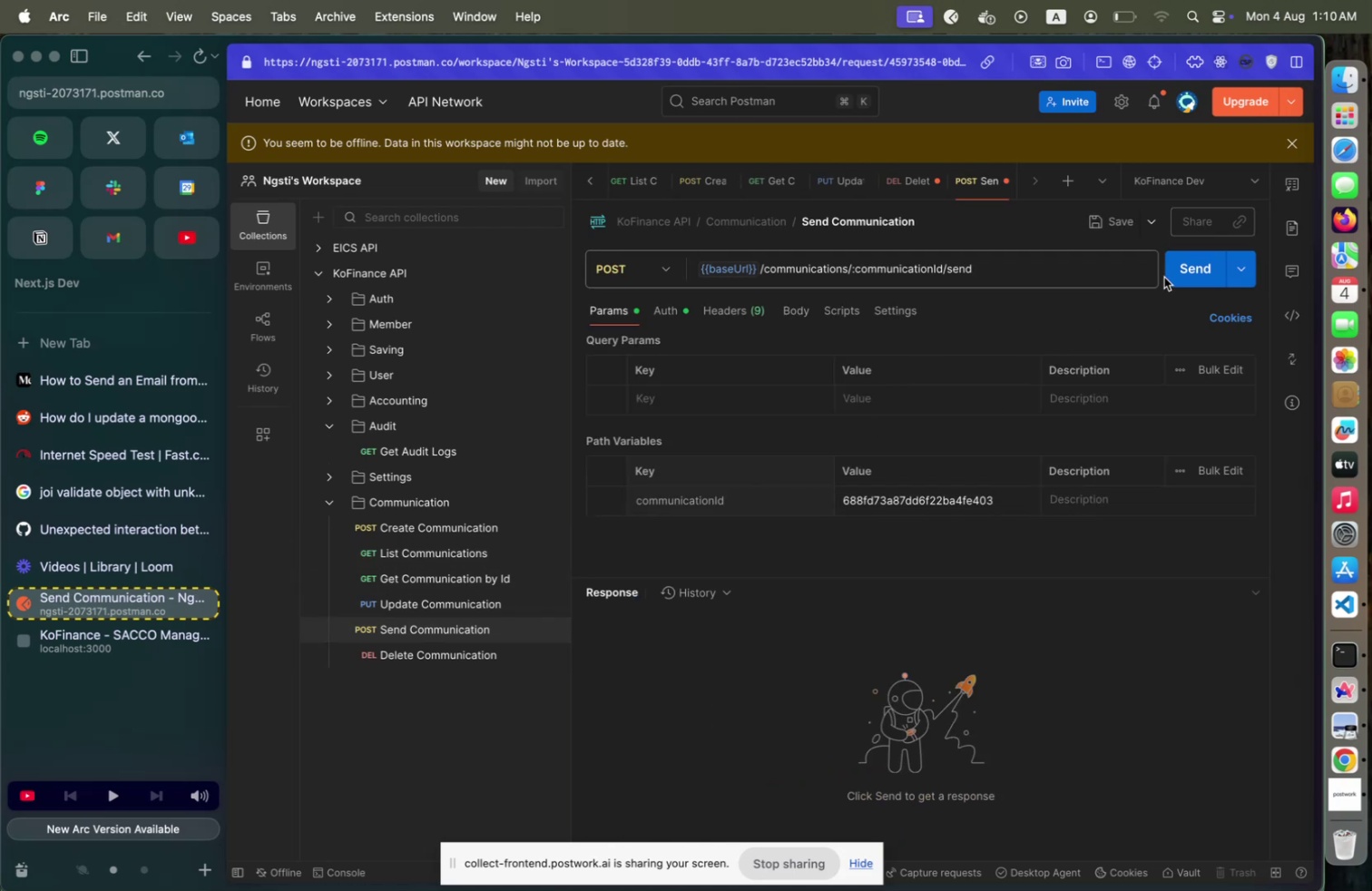 
left_click([1171, 275])
 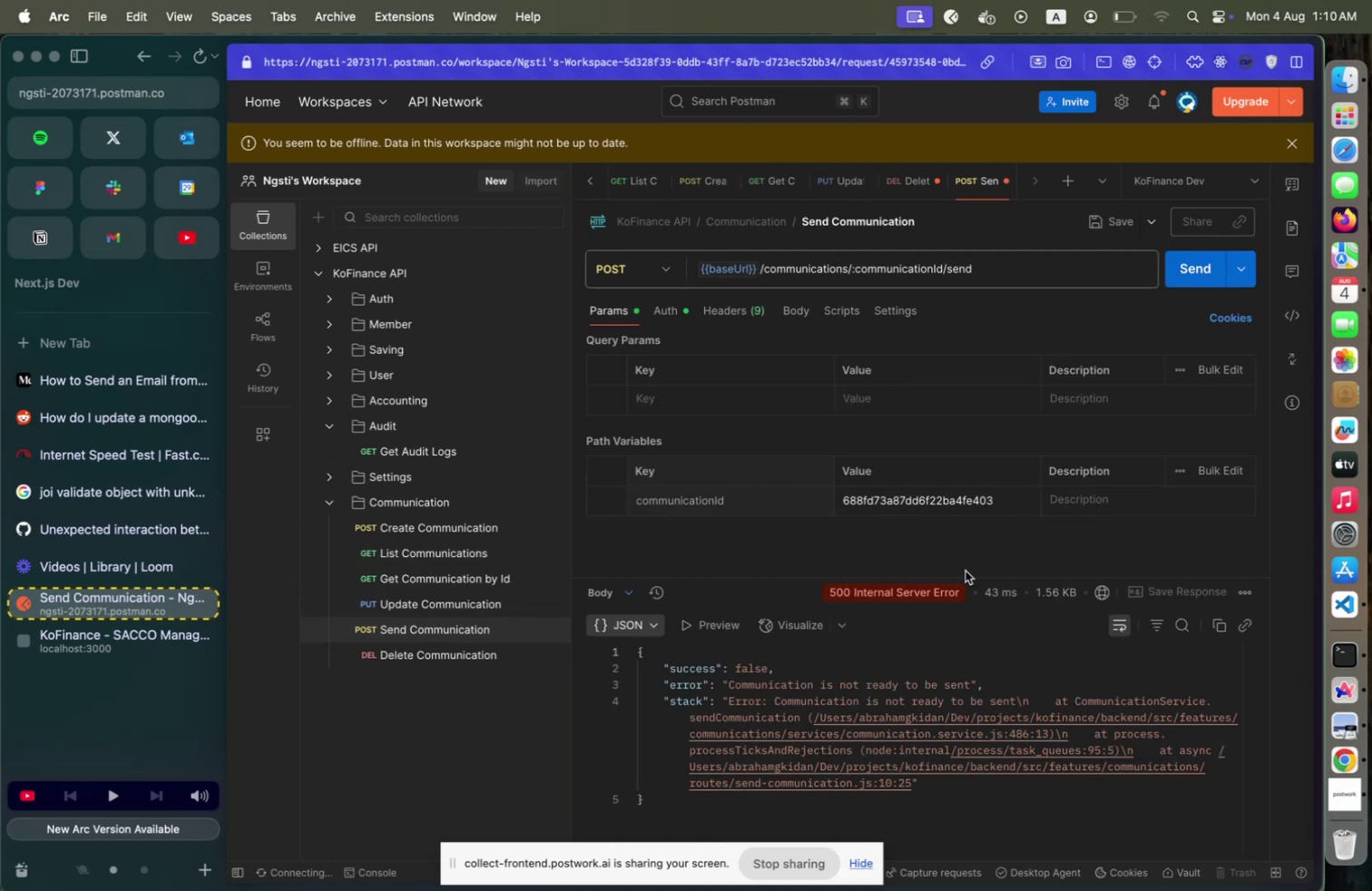 
key(Meta+CommandLeft)
 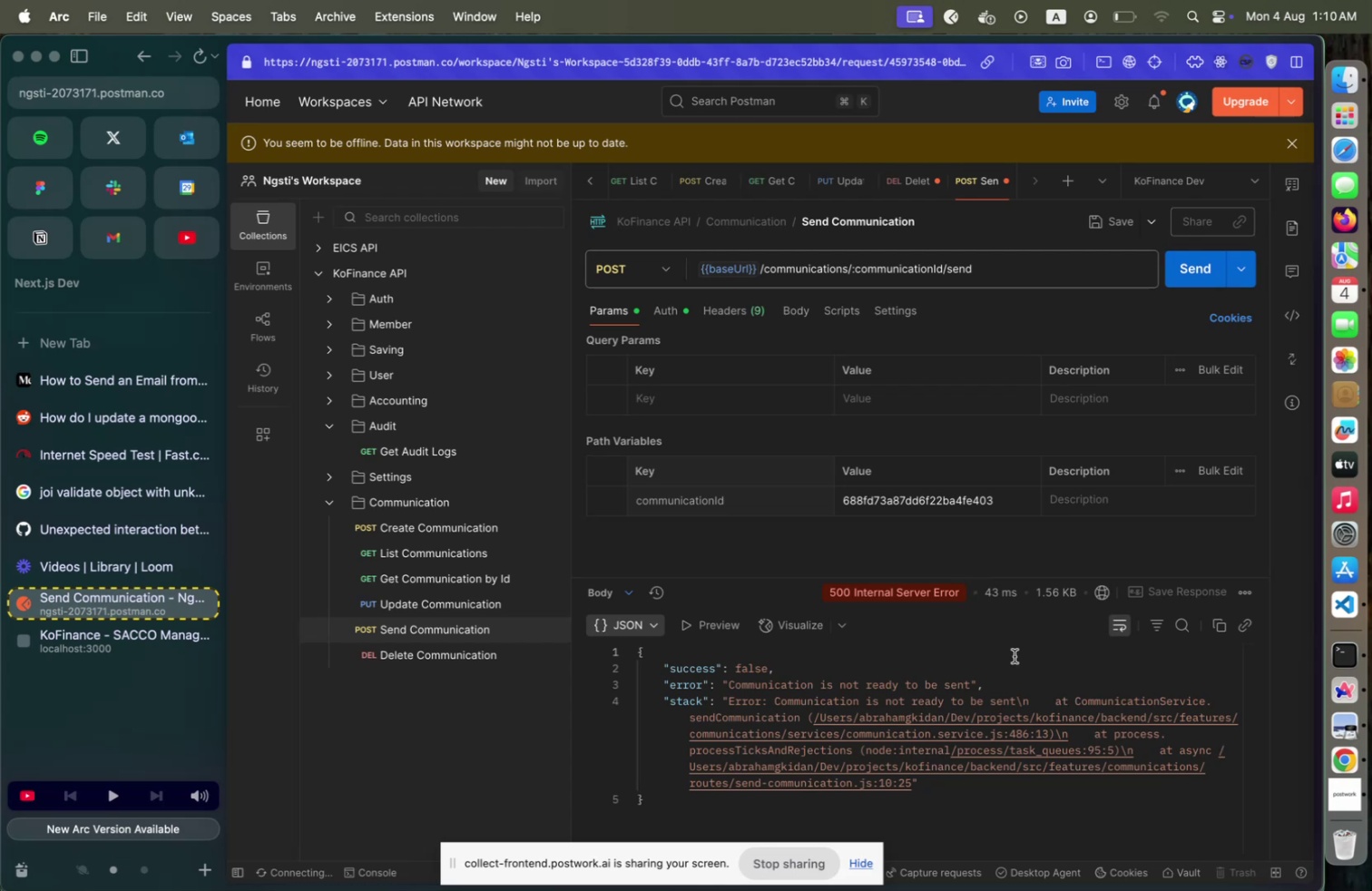 
key(Meta+Tab)
 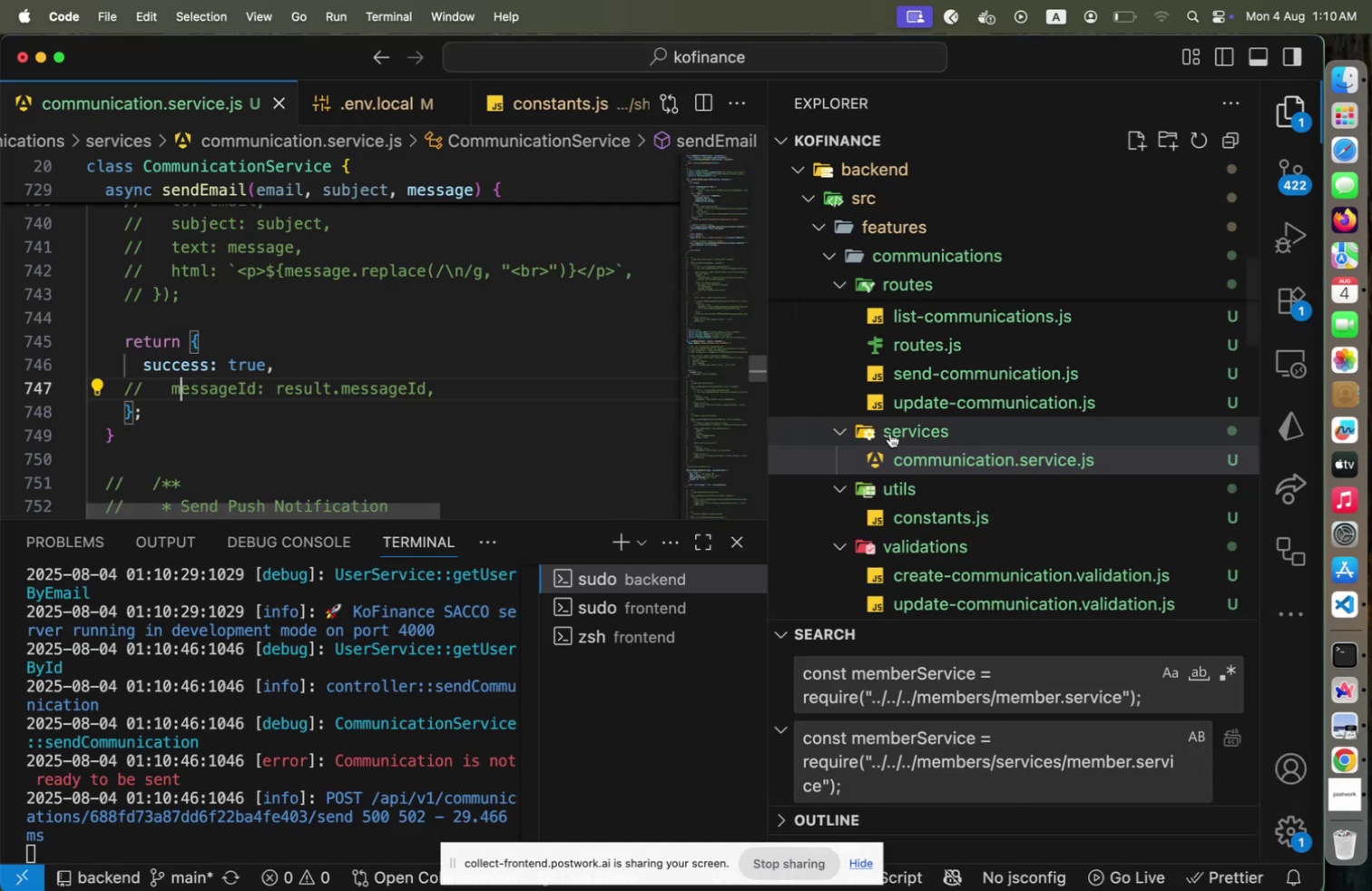 
scroll: coordinate [487, 388], scroll_direction: up, amount: 50.0
 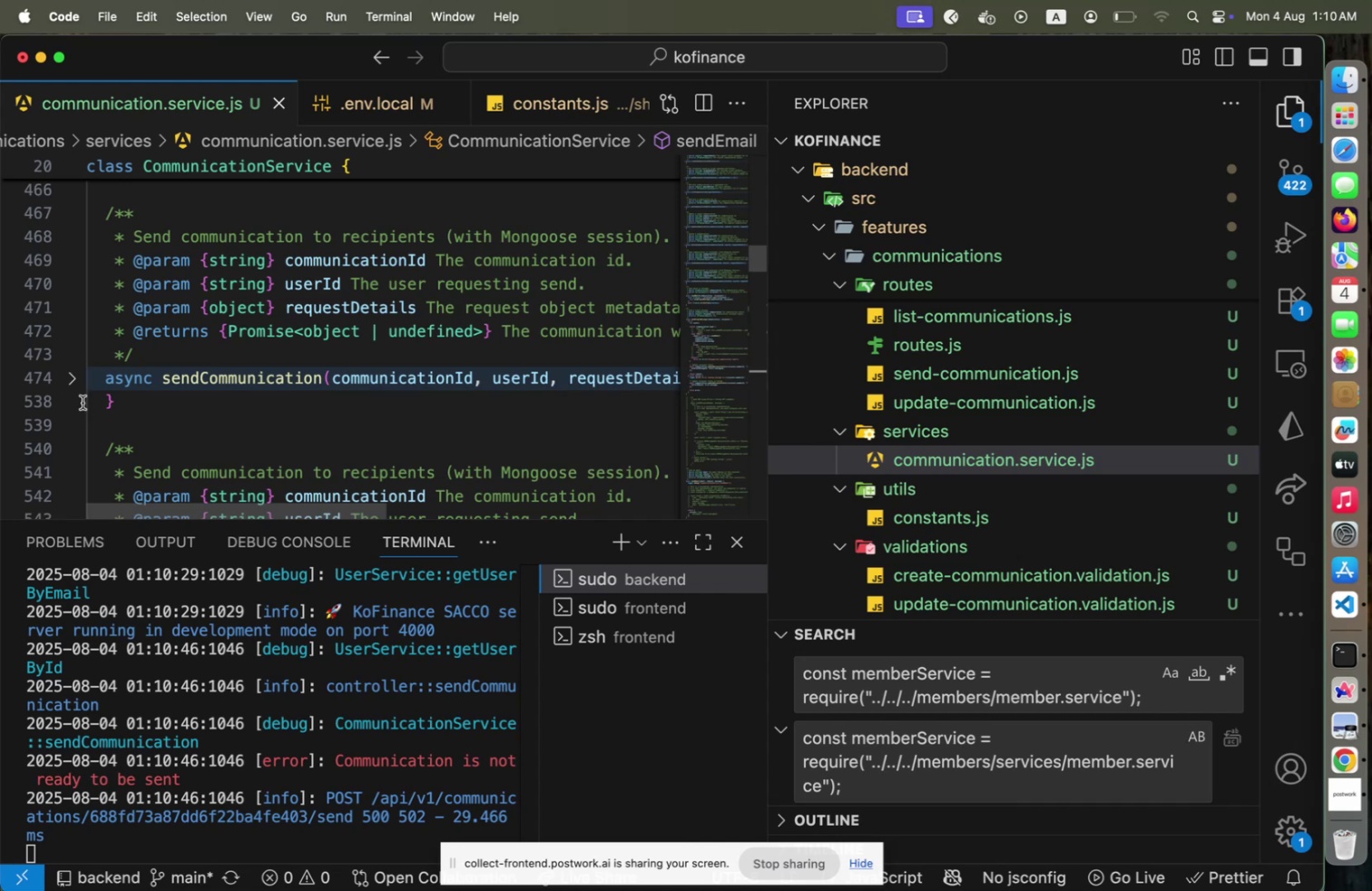 
left_click([76, 380])
 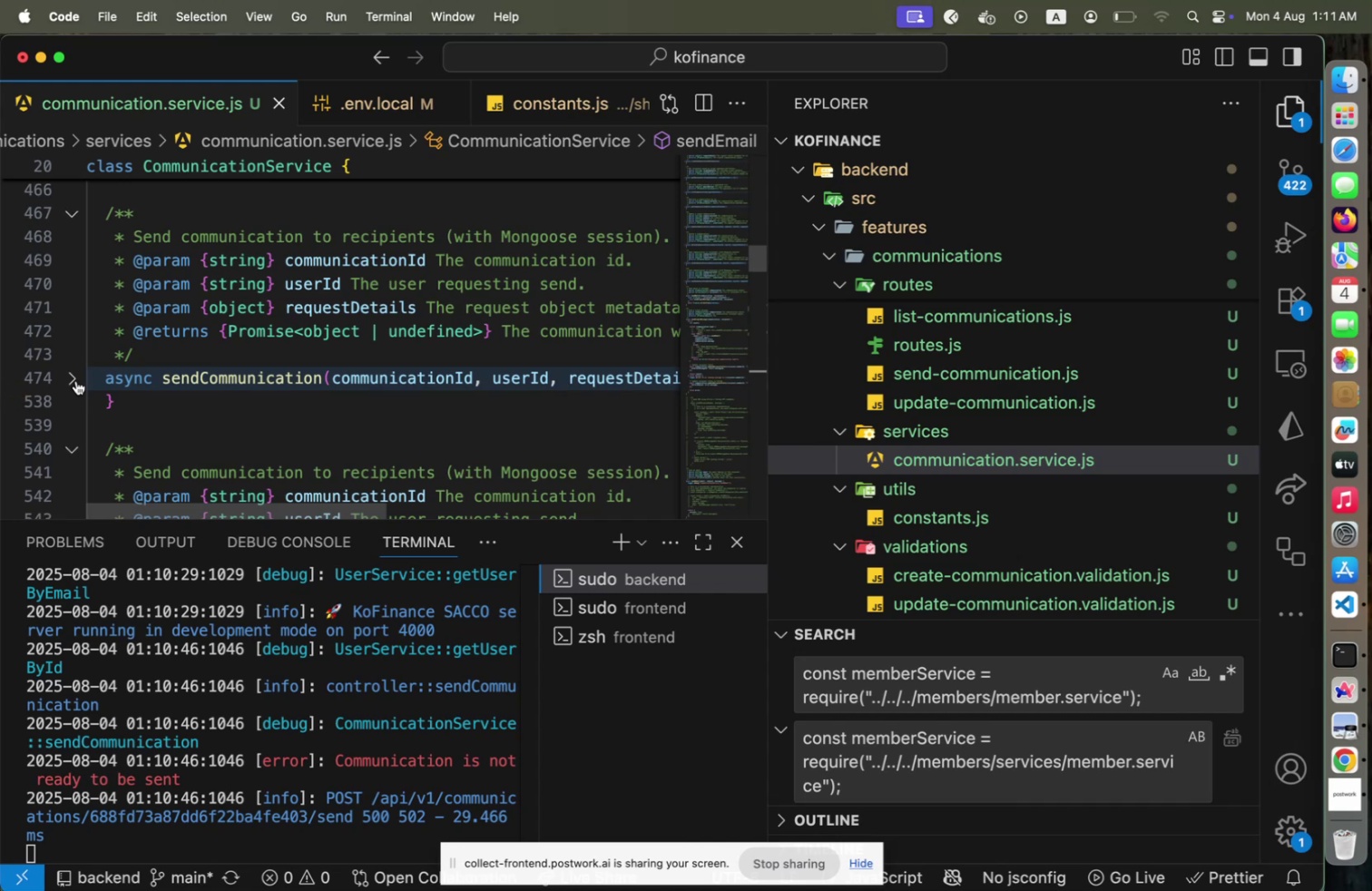 
scroll: coordinate [416, 357], scroll_direction: down, amount: 5.0
 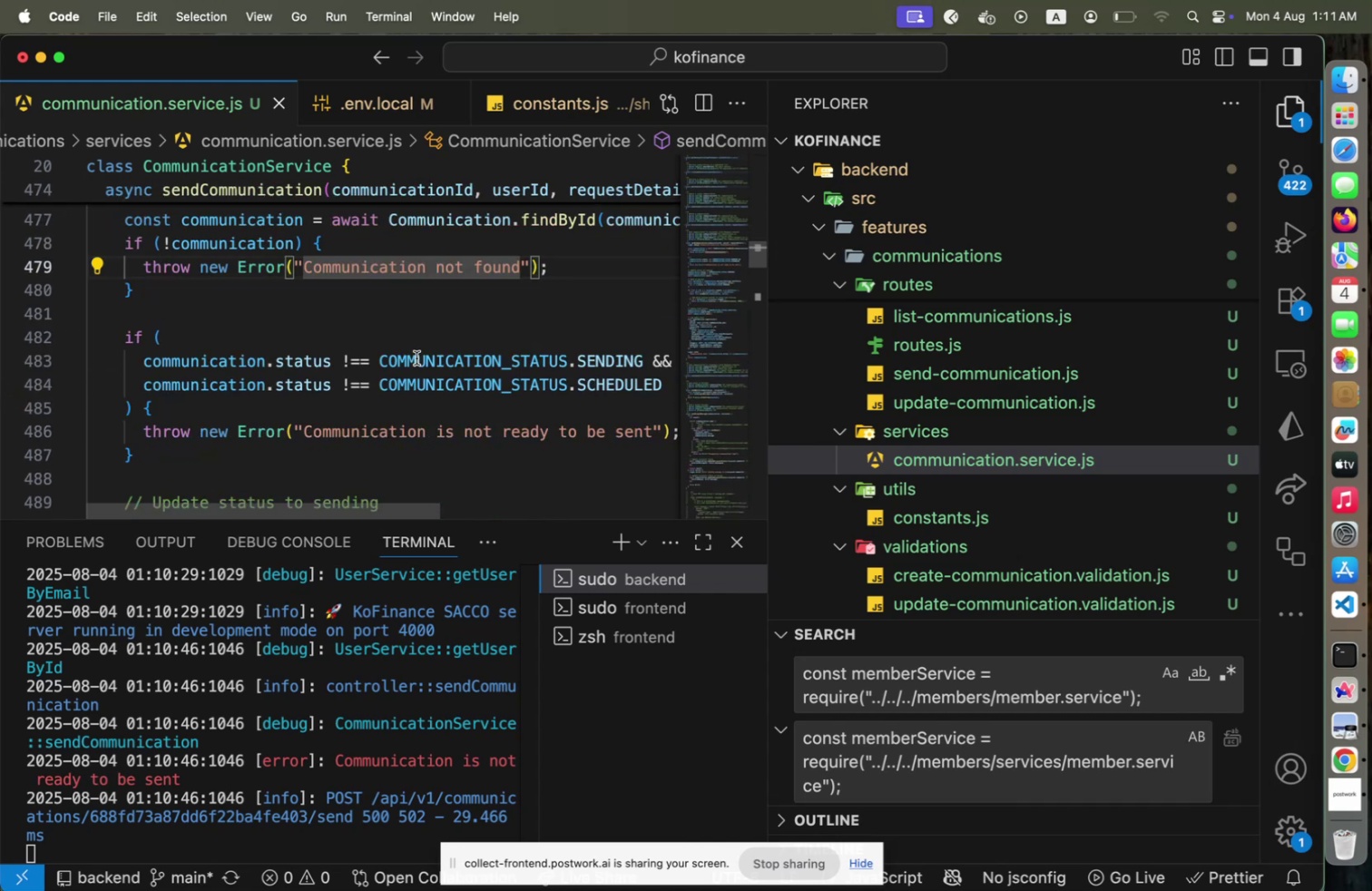 
key(Meta+CommandLeft)
 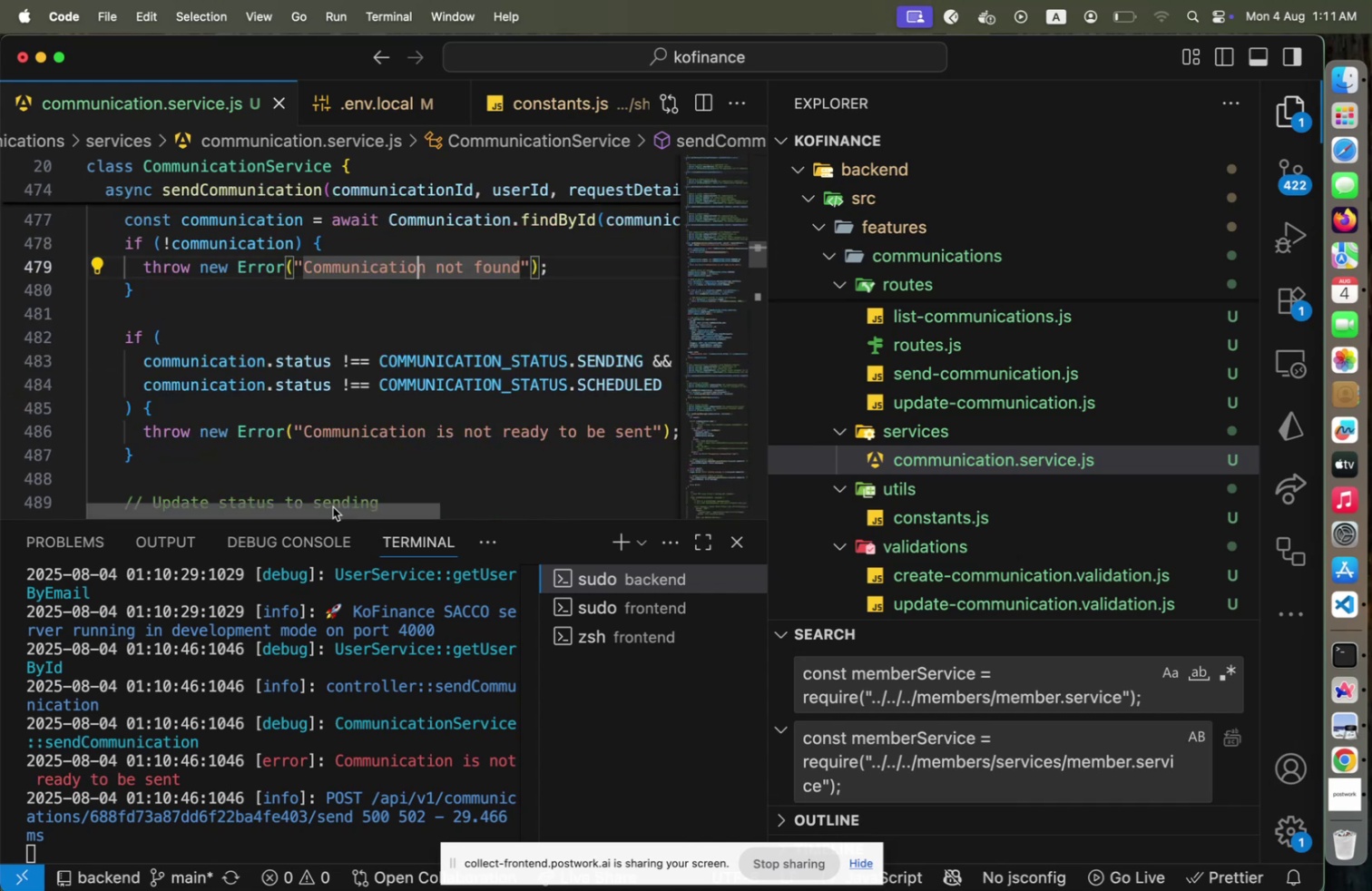 
key(Meta+Tab)
 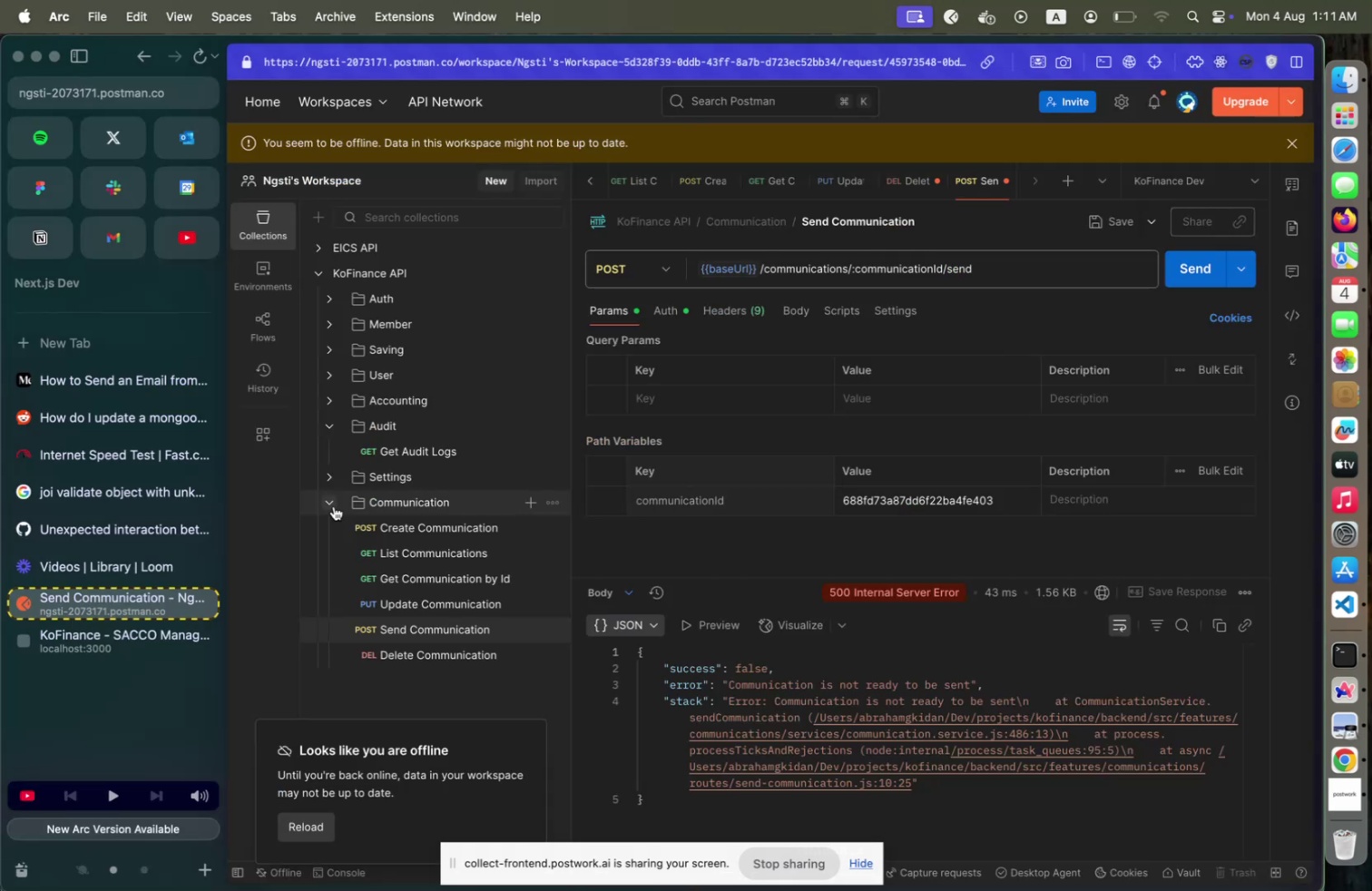 
key(Meta+CommandLeft)
 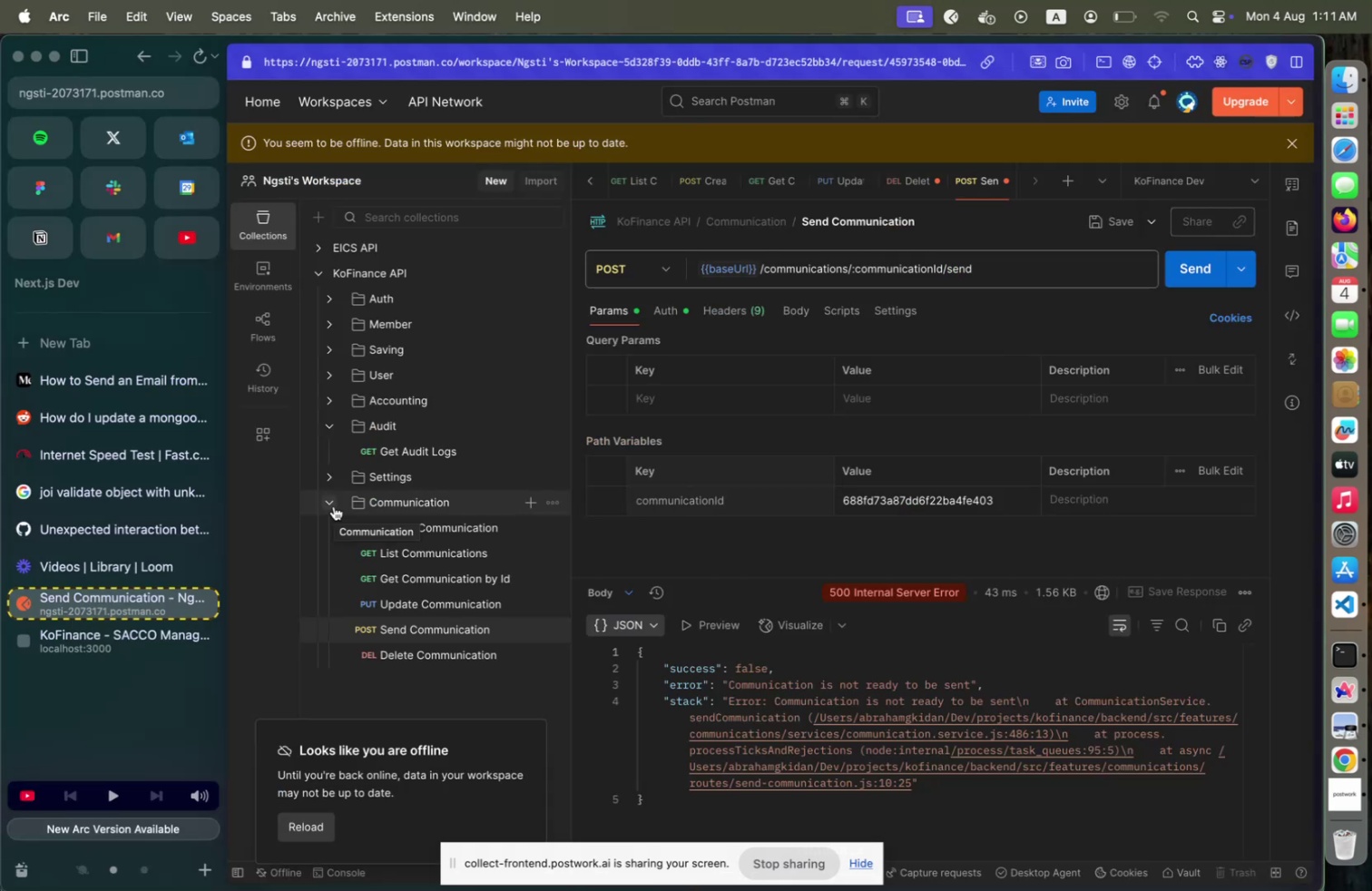 
key(Meta+Tab)
 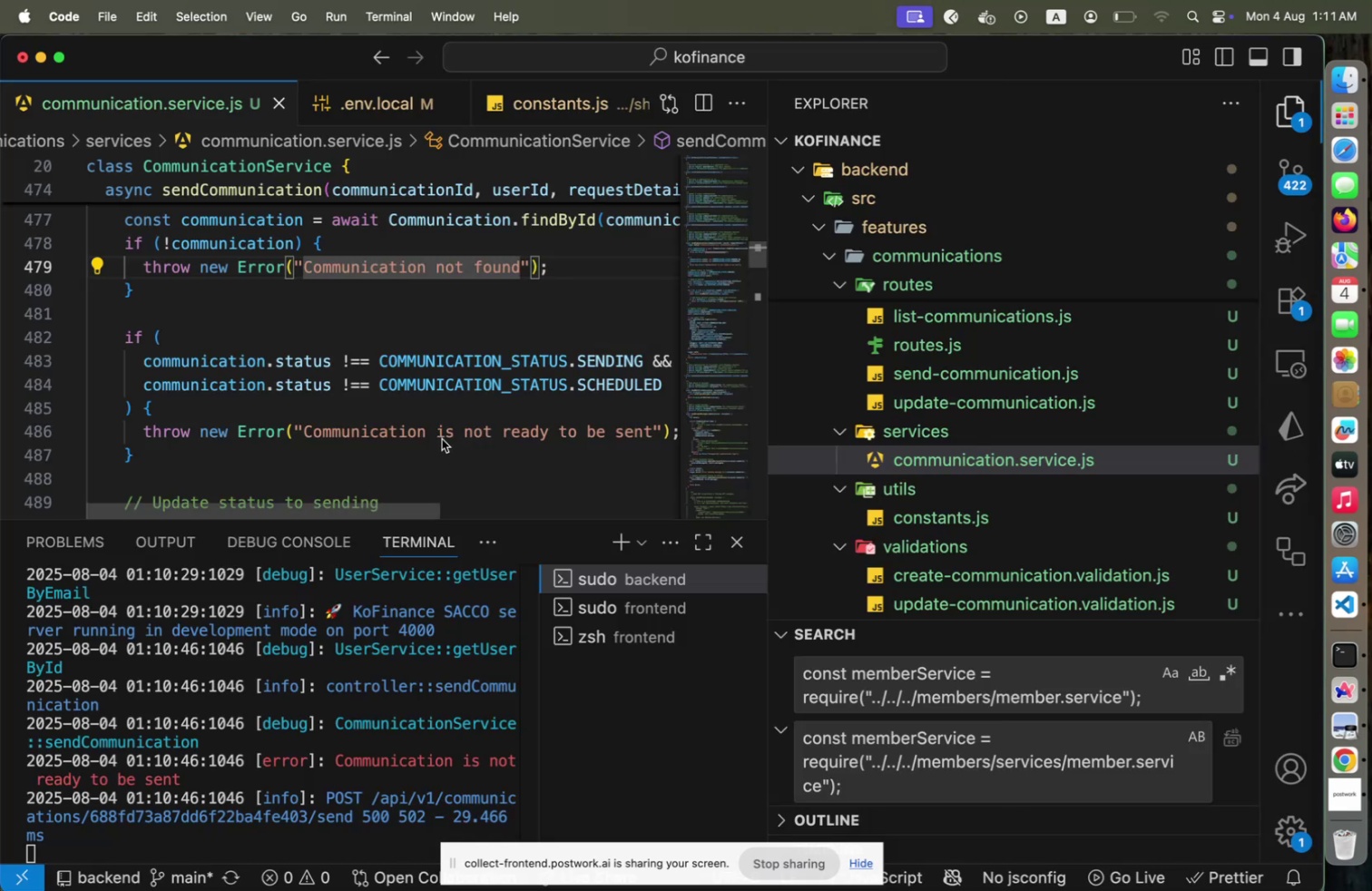 
left_click([442, 438])
 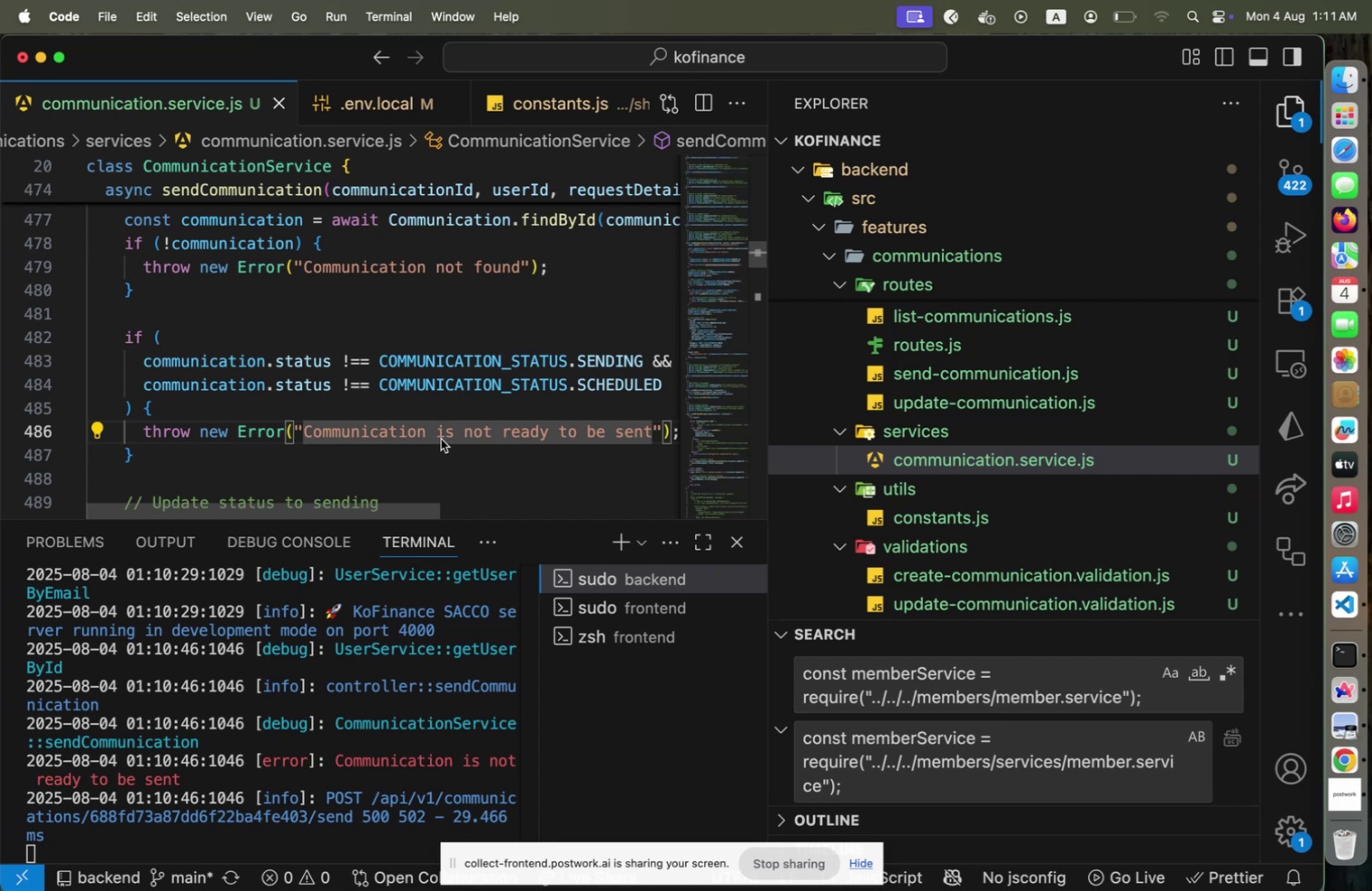 
wait(10.99)
 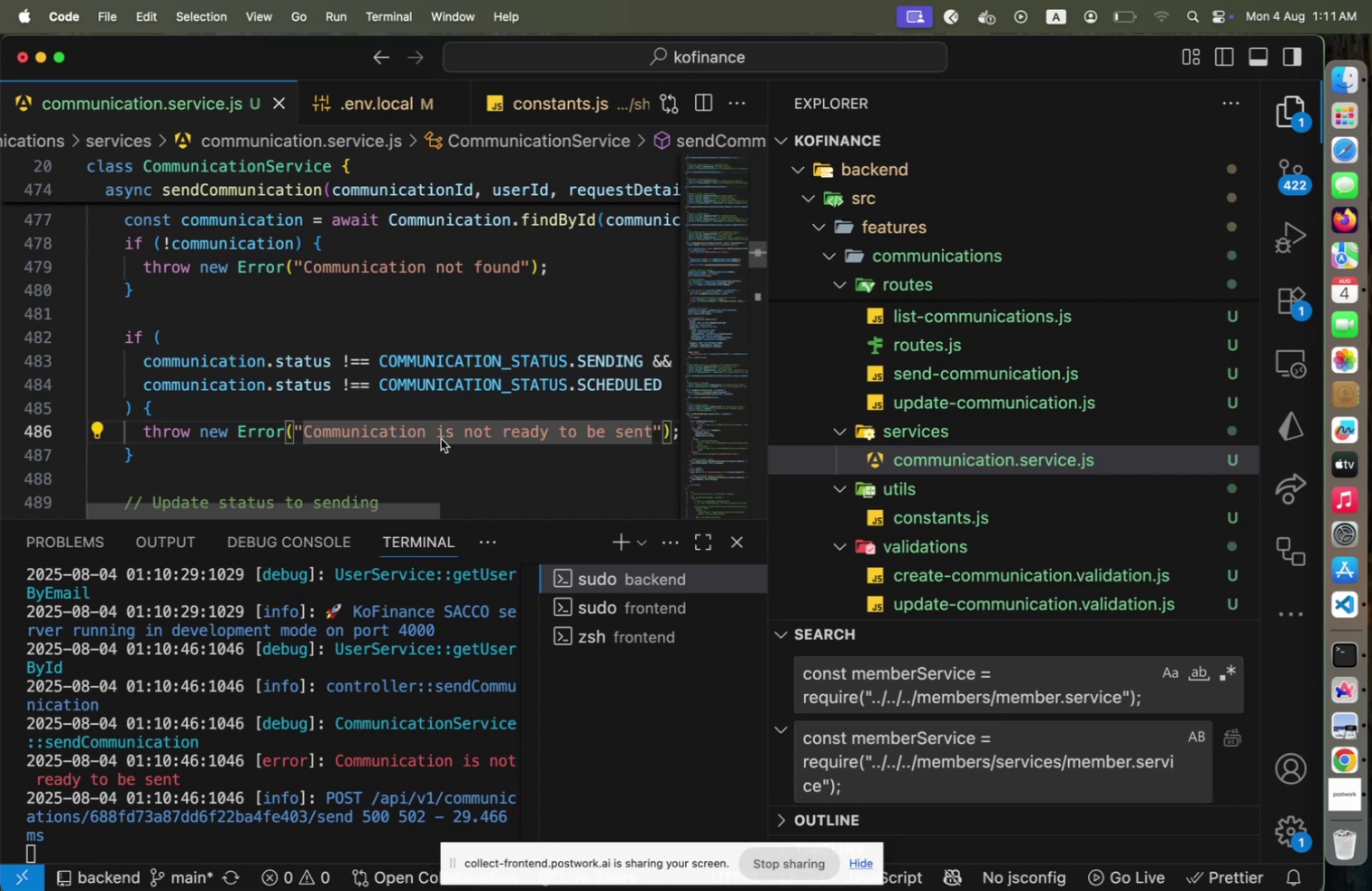 
scroll: coordinate [440, 438], scroll_direction: up, amount: 1.0
 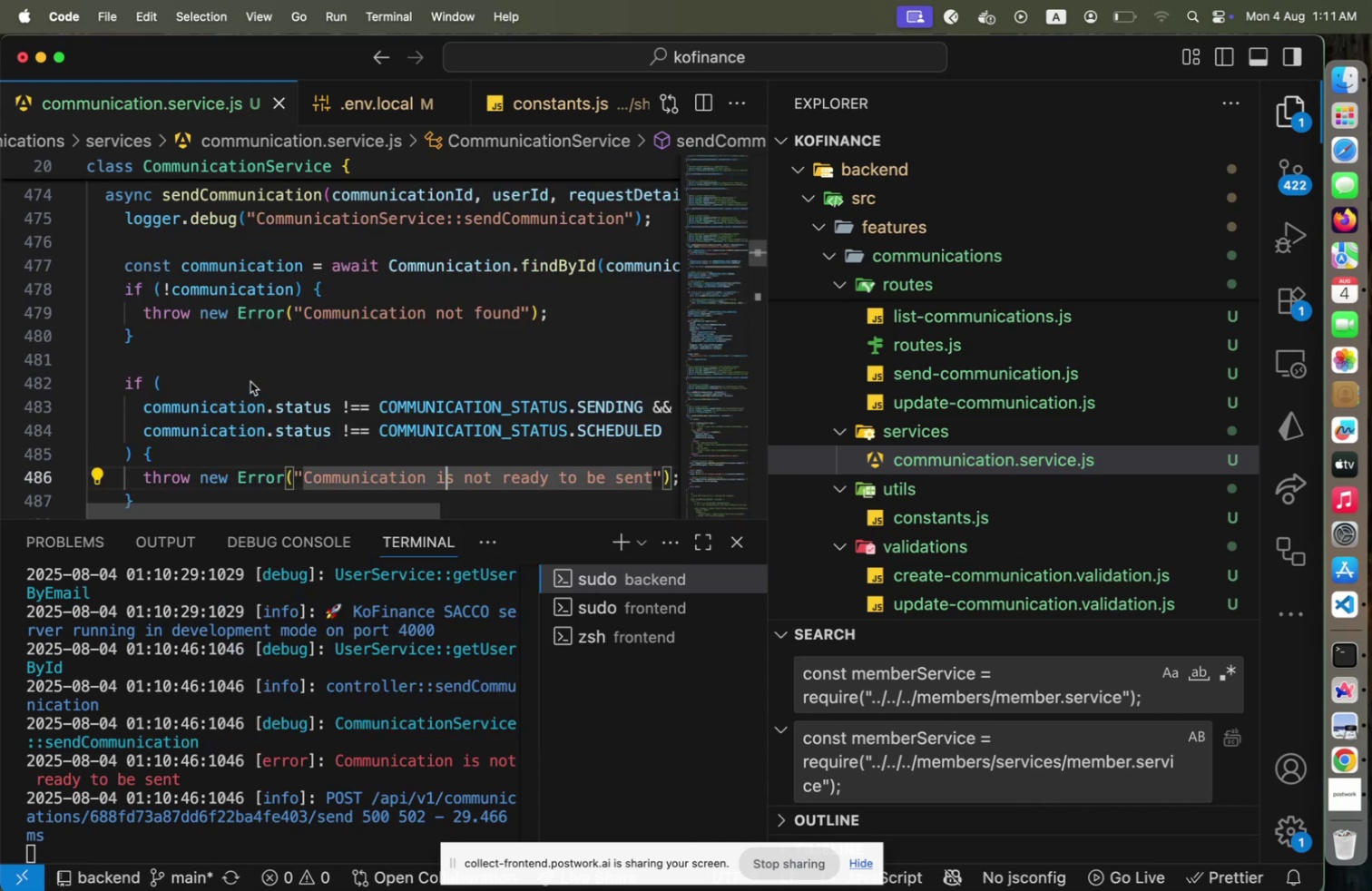 
wait(9.32)
 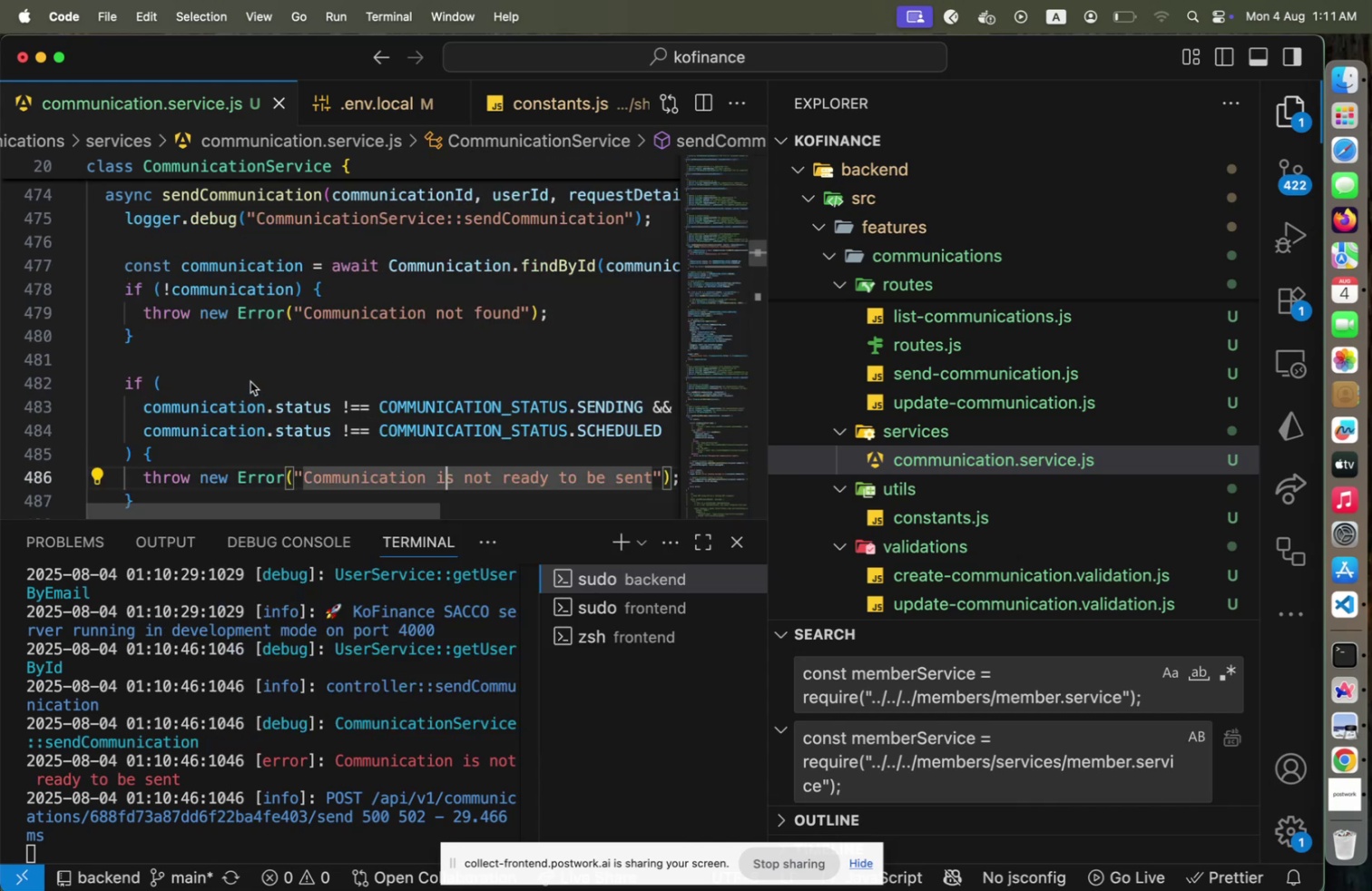 
scroll: coordinate [1022, 473], scroll_direction: down, amount: 11.0
 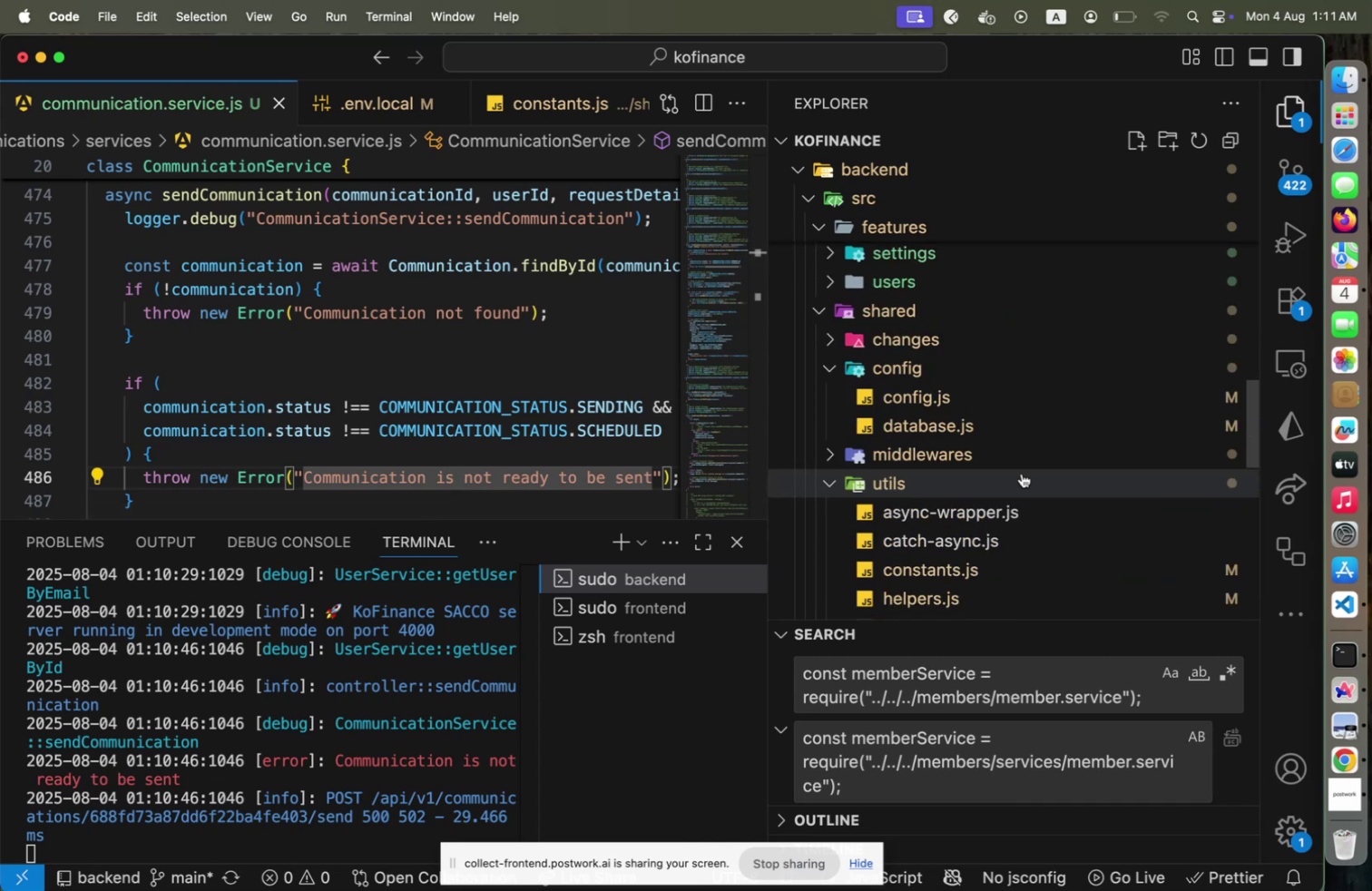 
left_click([1024, 458])
 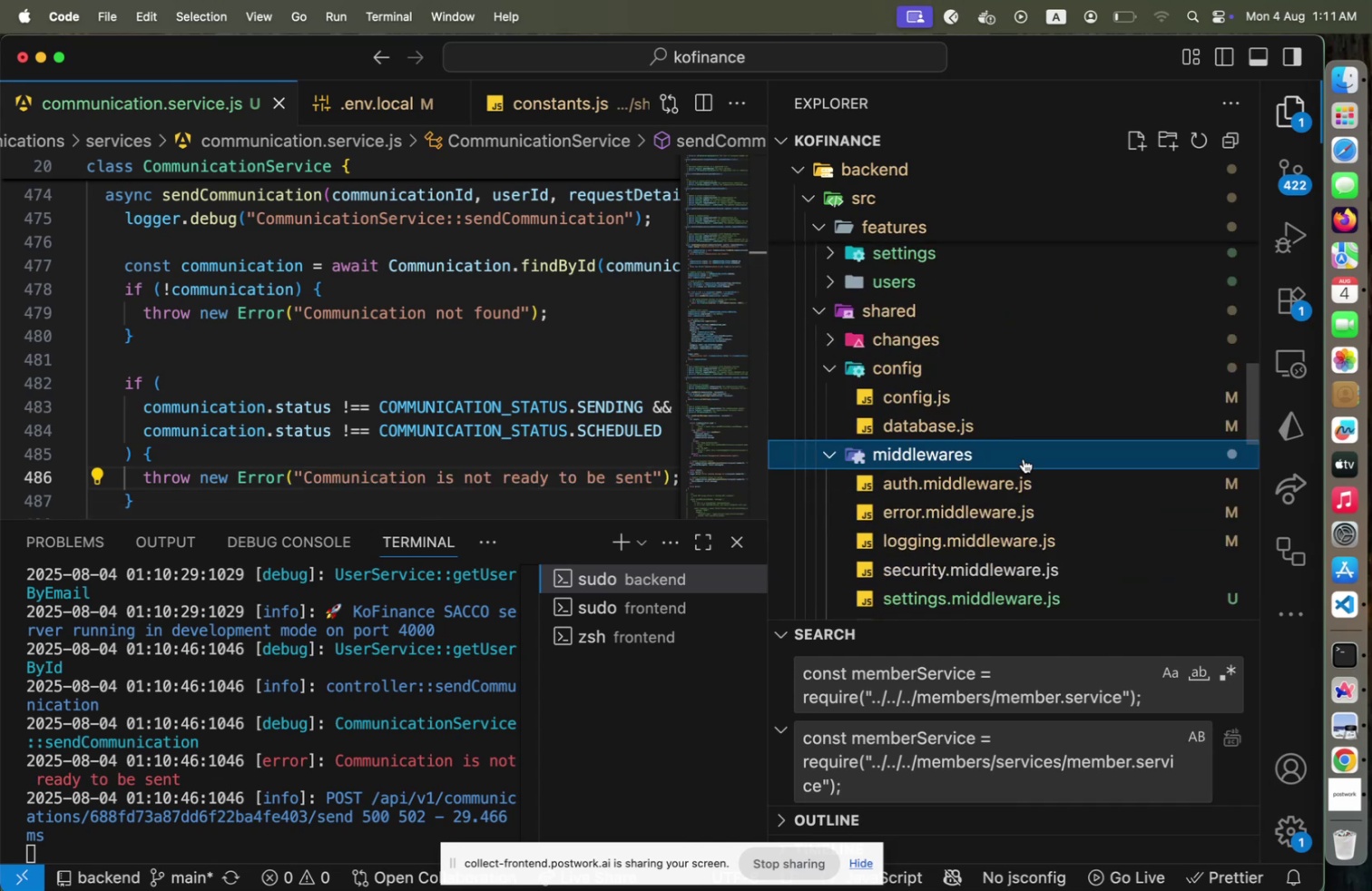 
scroll: coordinate [1024, 466], scroll_direction: down, amount: 1.0
 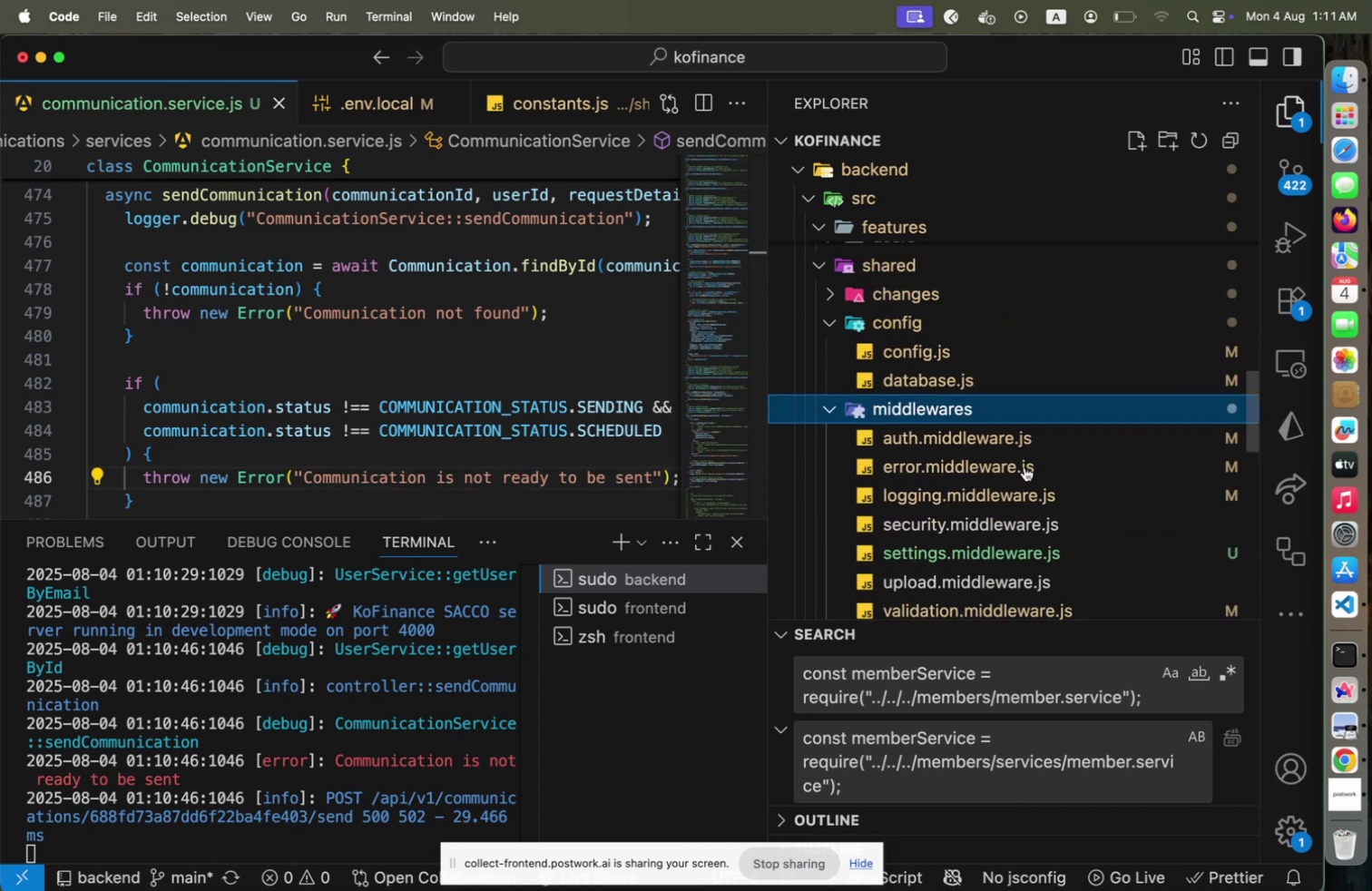 
left_click([1025, 462])
 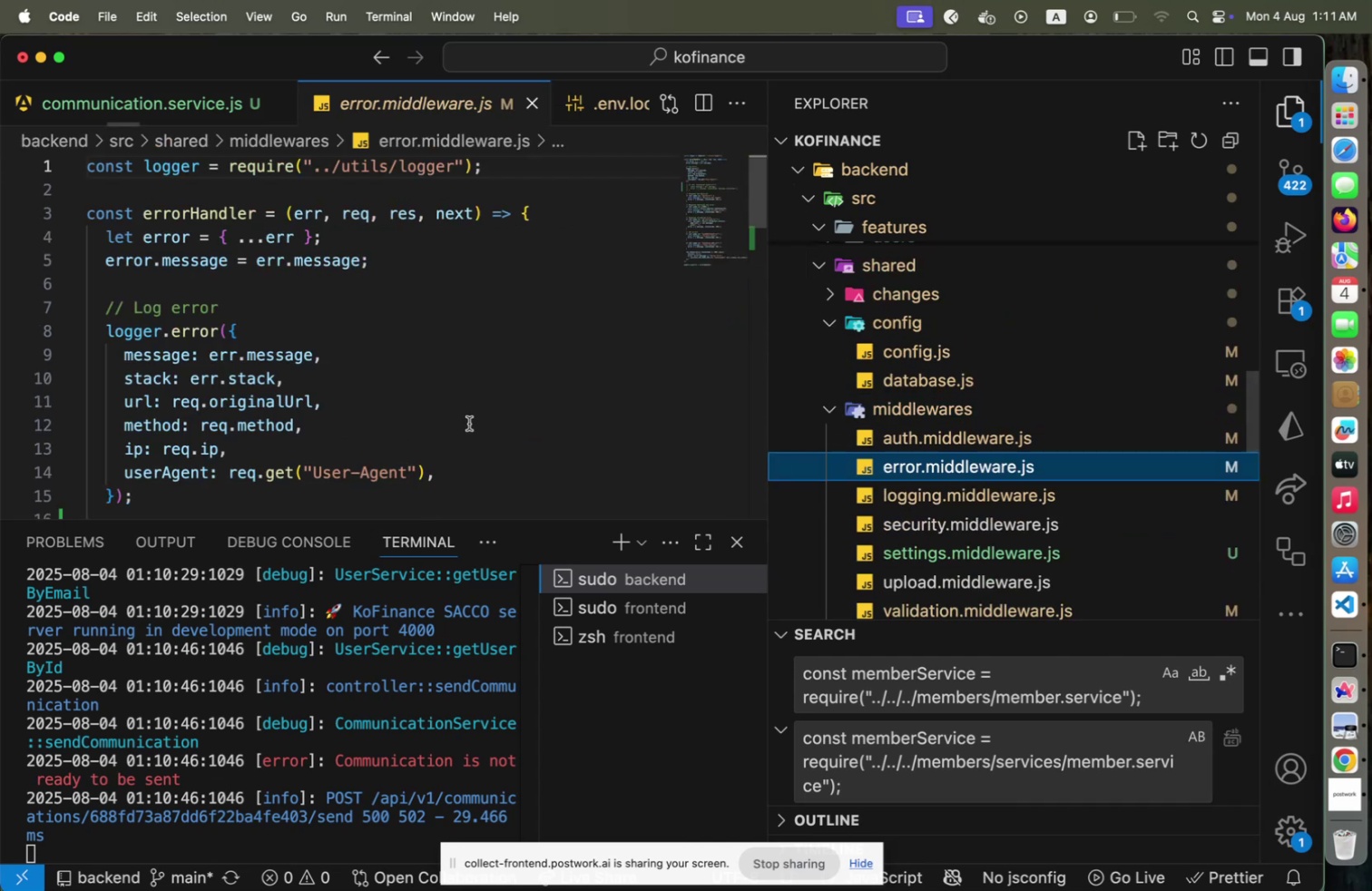 
scroll: coordinate [433, 421], scroll_direction: down, amount: 5.0
 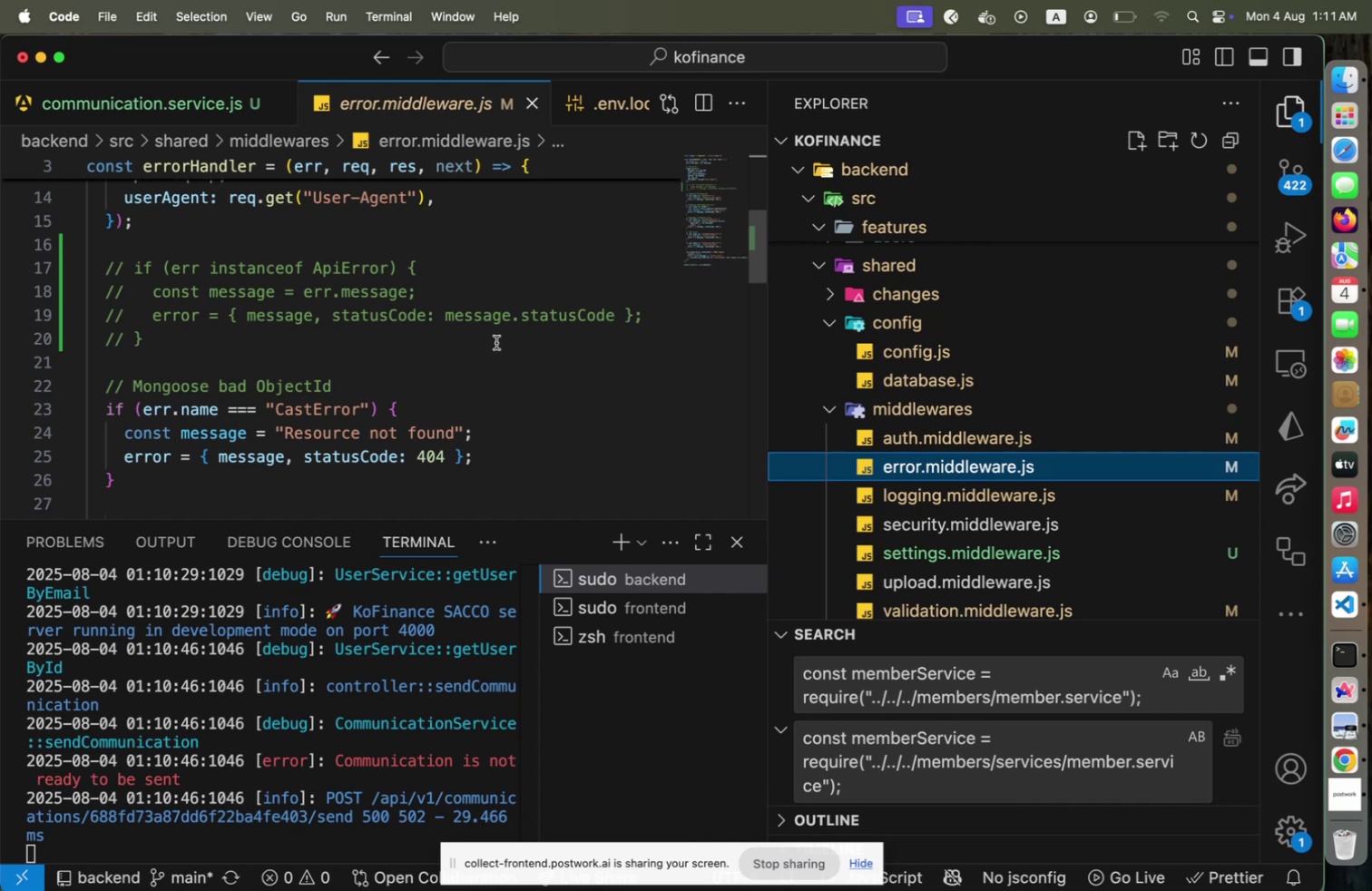 
key(Shift+ArrowUp)
 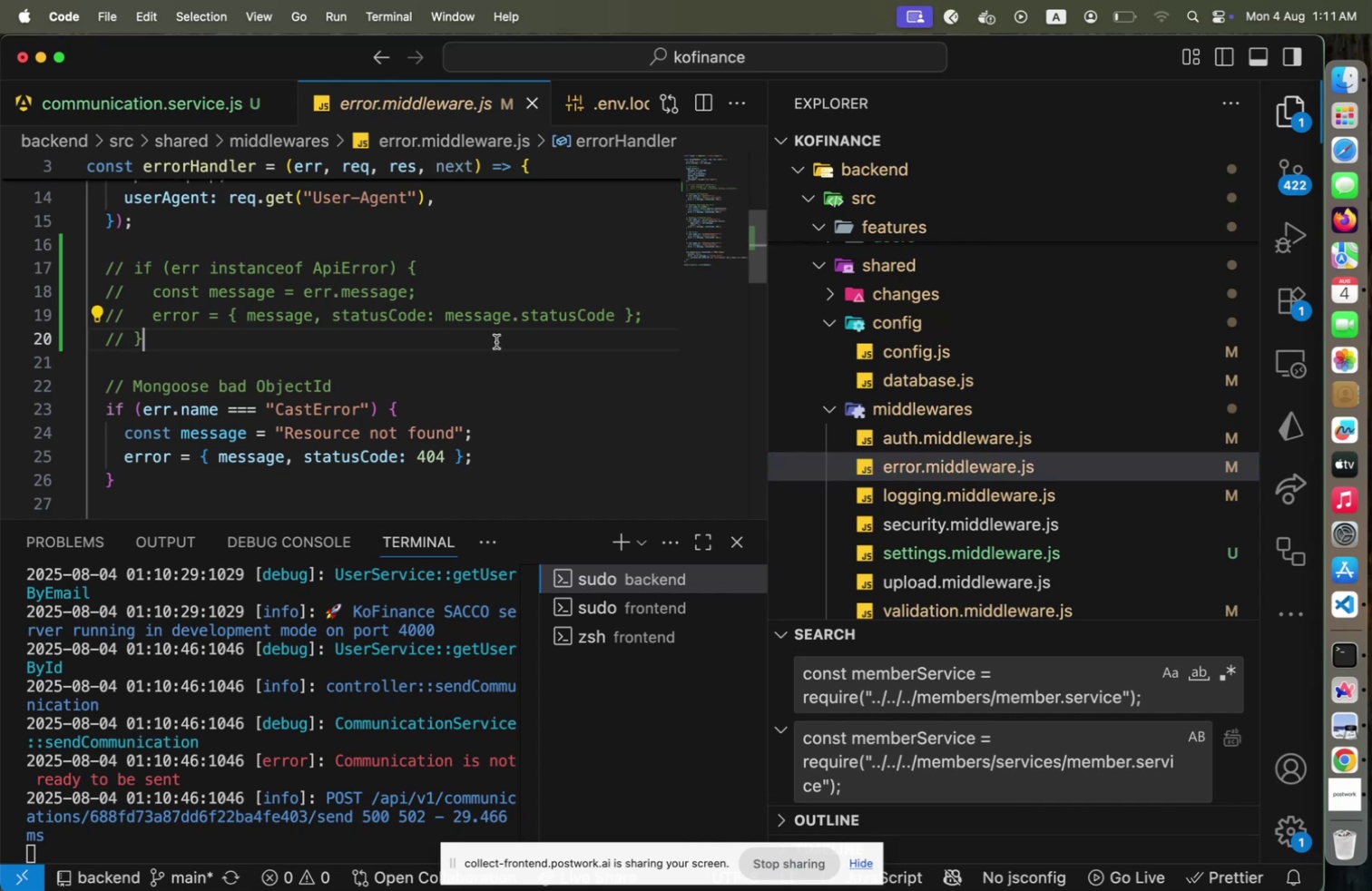 
key(Shift+ArrowUp)
 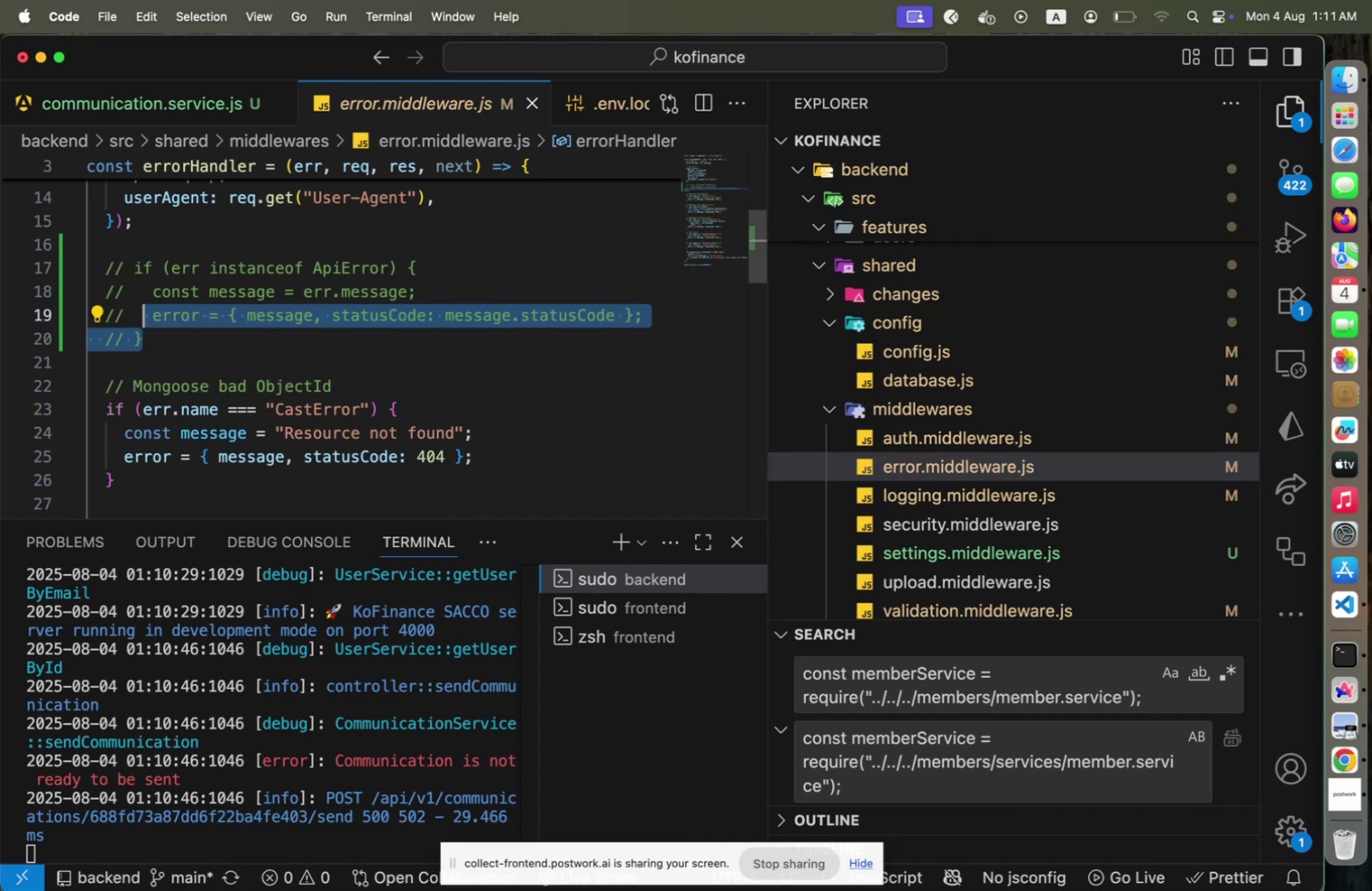 
key(Shift+ArrowUp)
 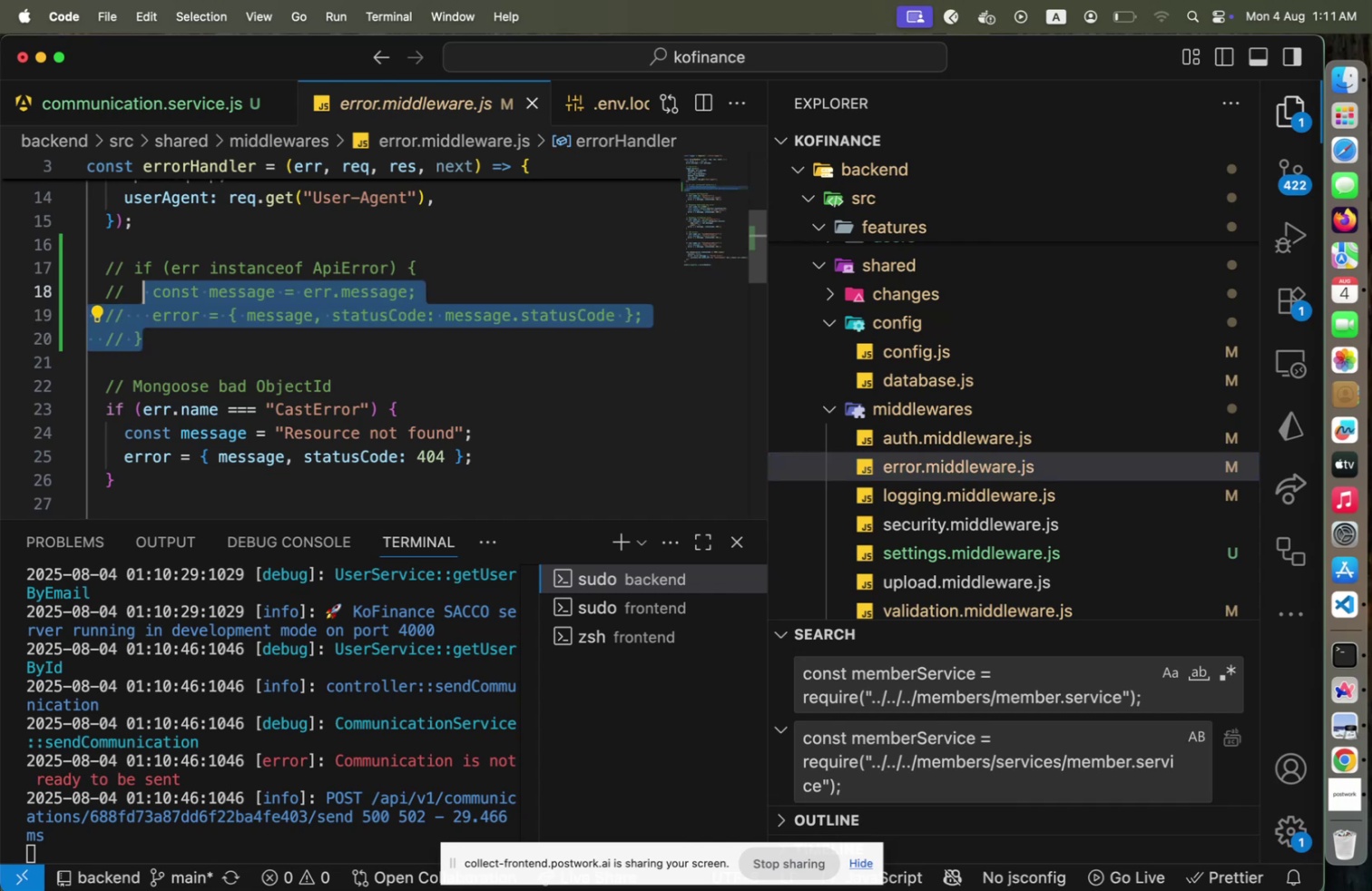 
key(Shift+Home)
 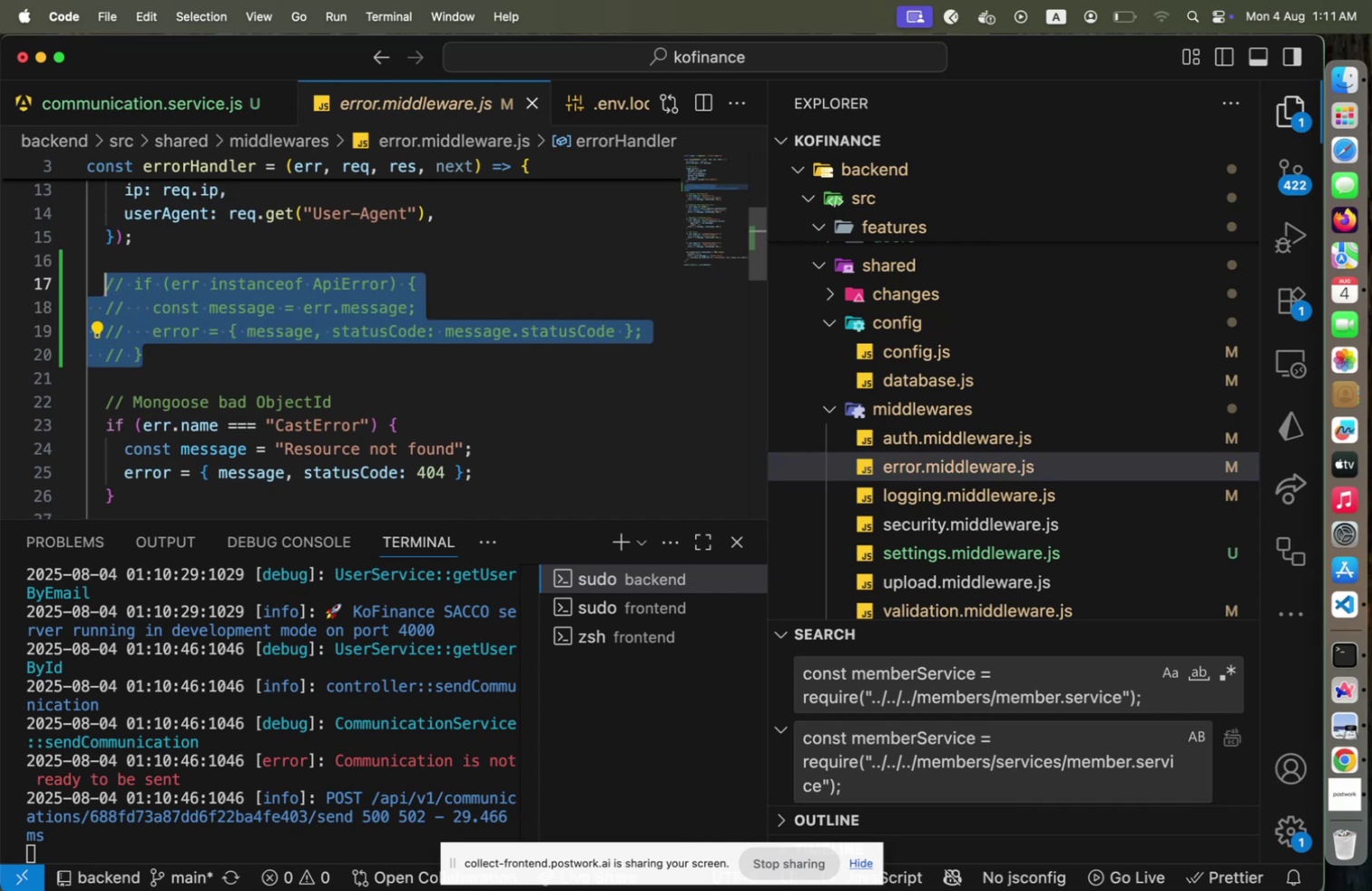 
key(Meta+CommandLeft)
 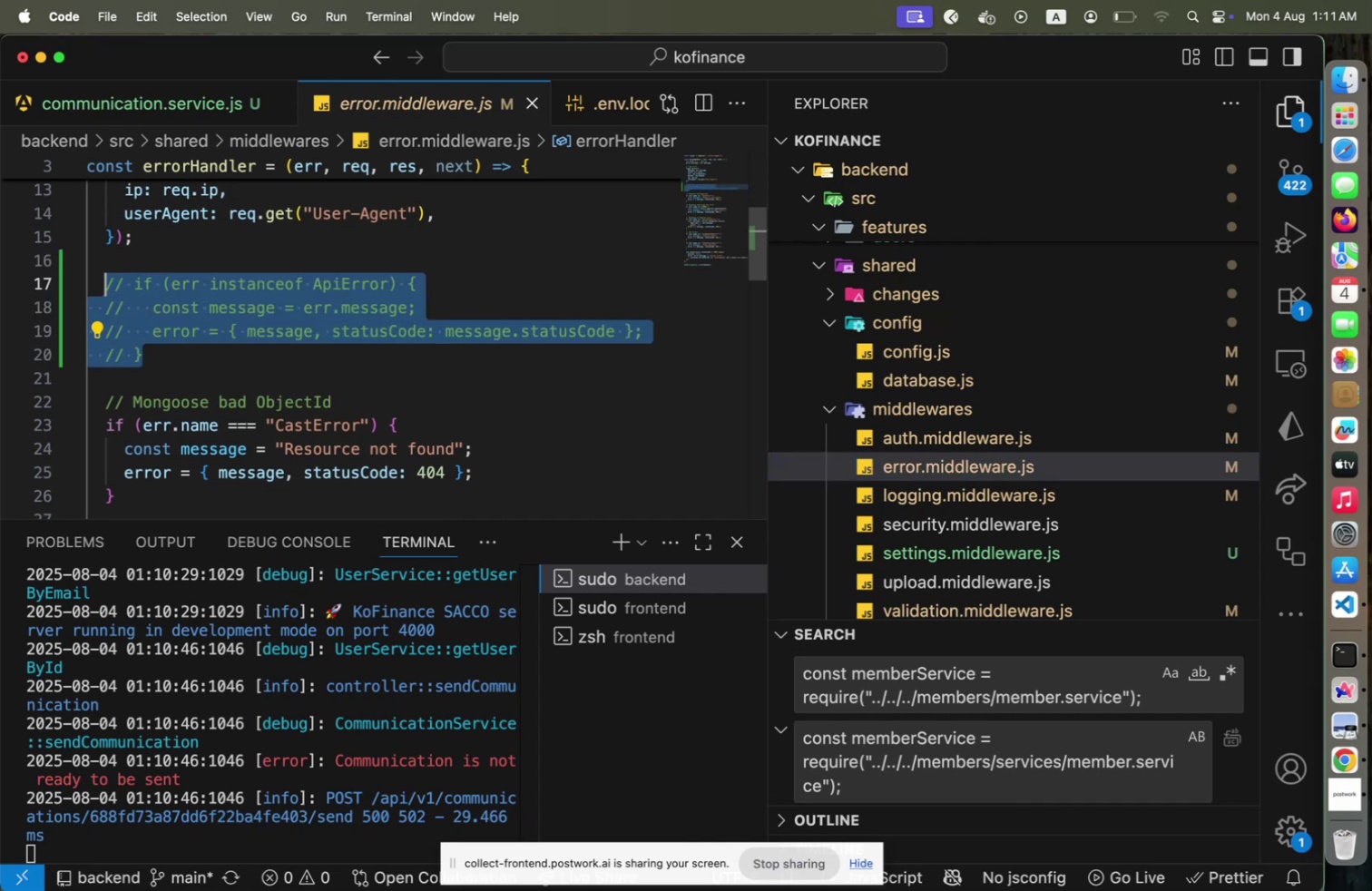 
key(Meta+Slash)
 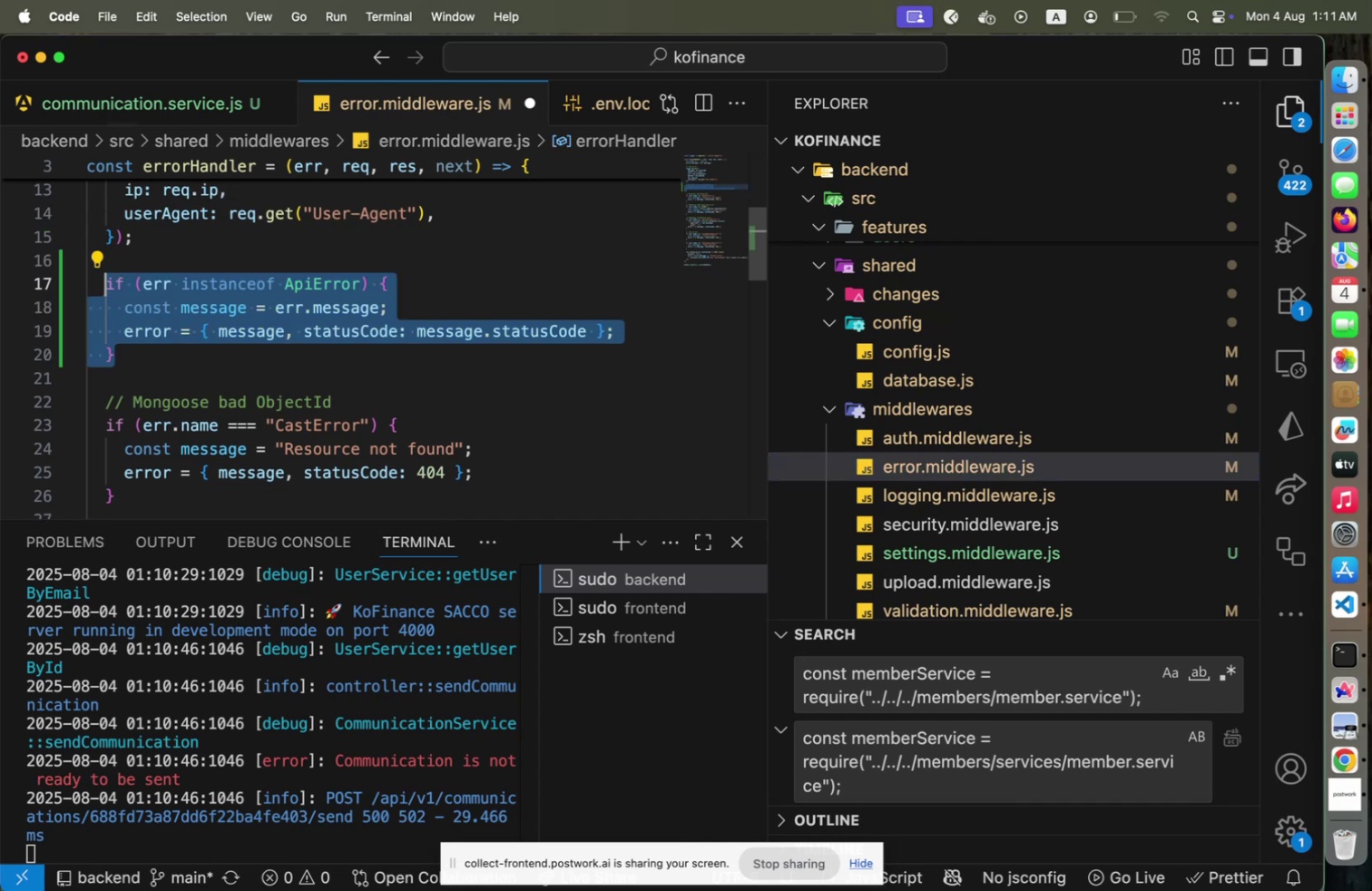 
key(ArrowLeft)
 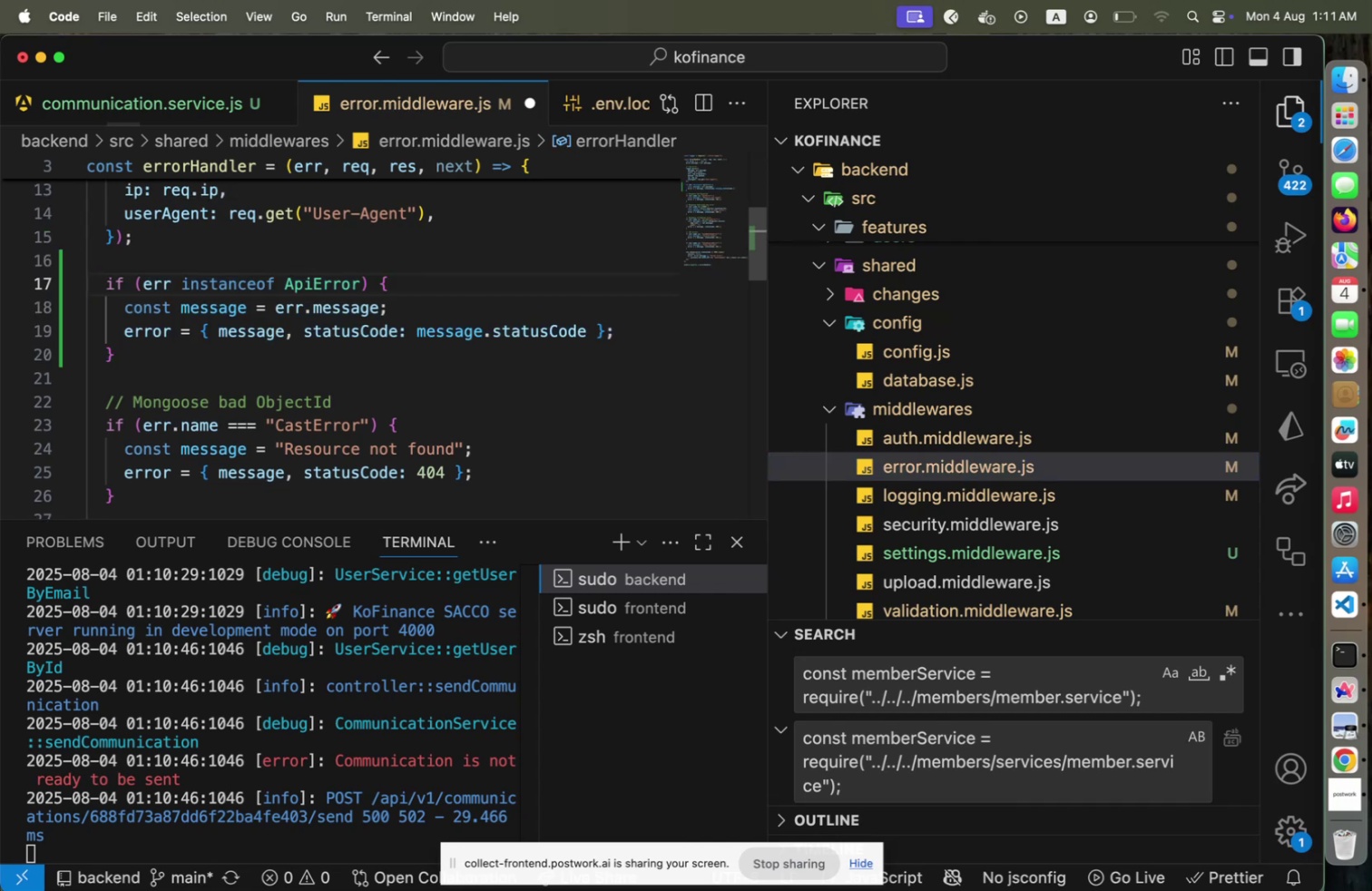 
key(Meta+CommandLeft)
 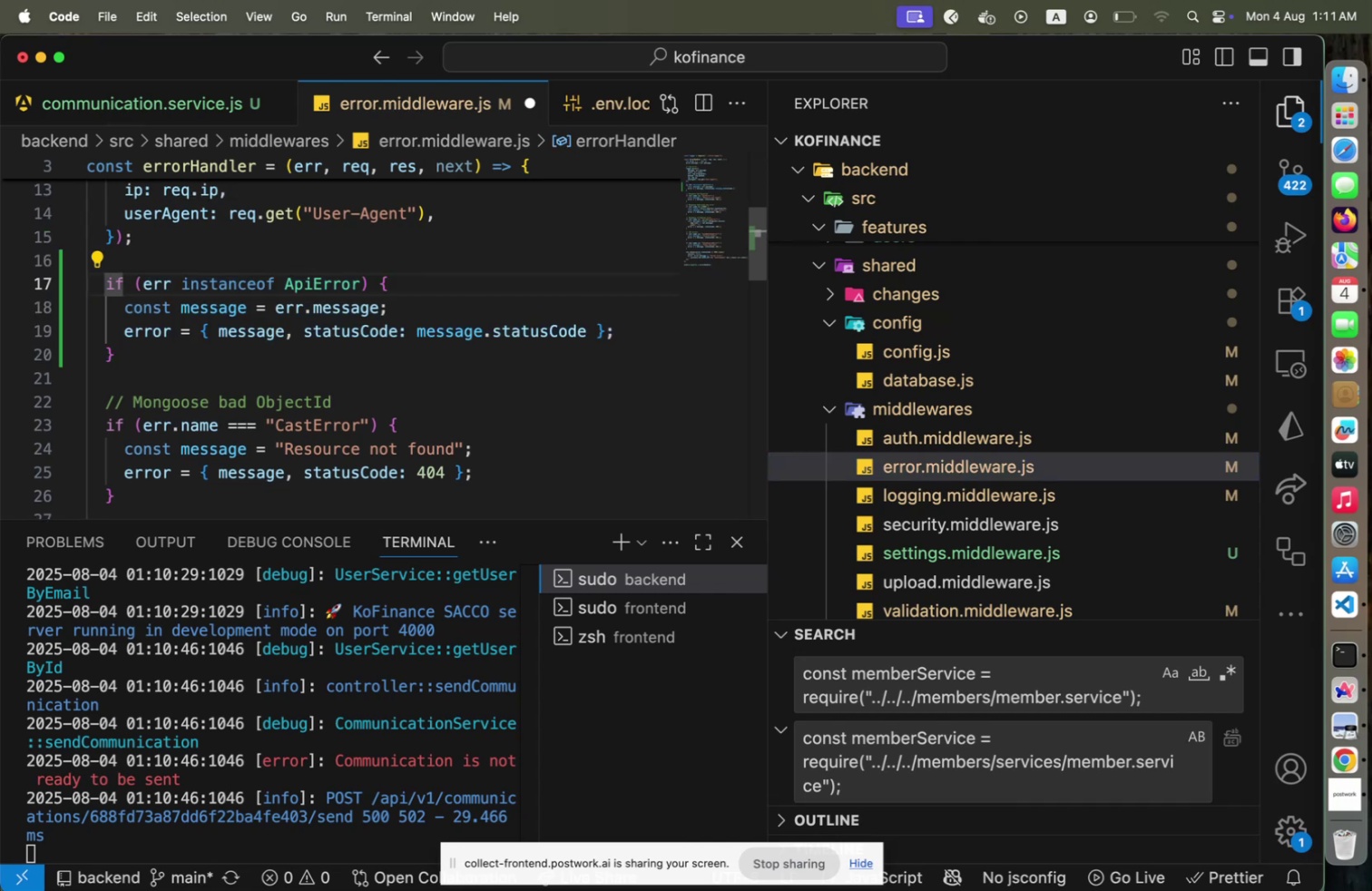 
key(Meta+S)
 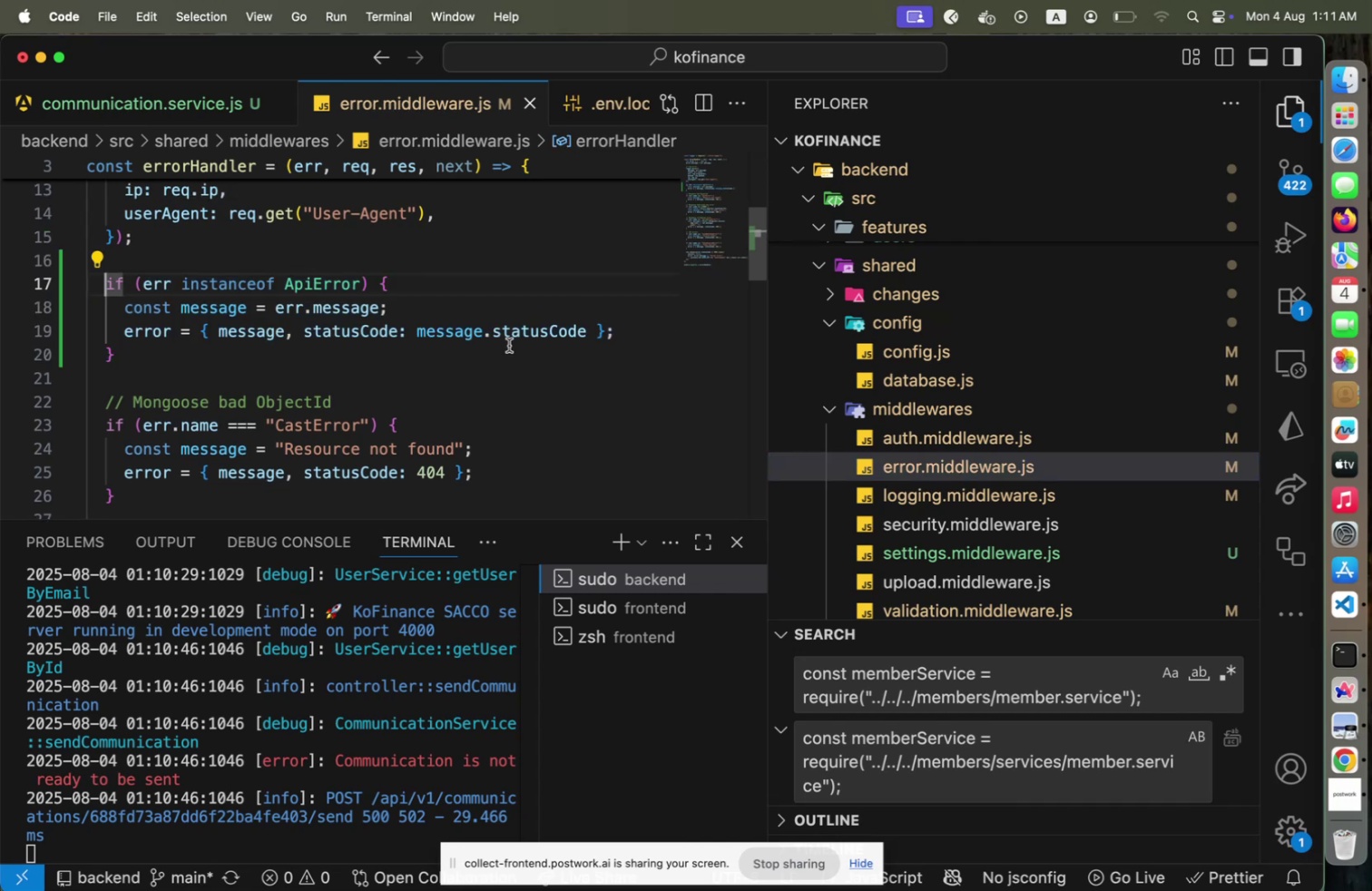 
scroll: coordinate [501, 348], scroll_direction: up, amount: 29.0
 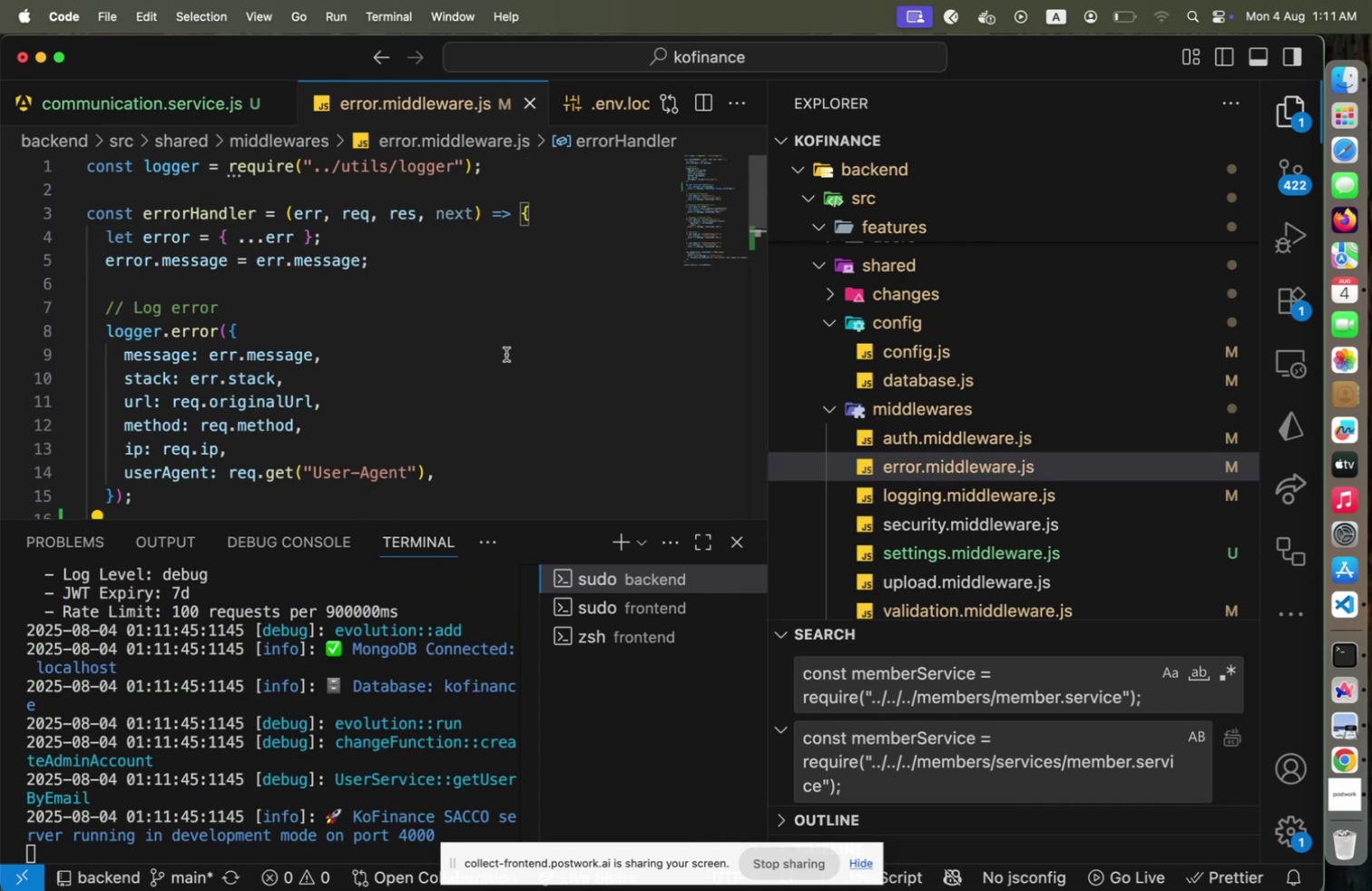 
scroll: coordinate [506, 350], scroll_direction: down, amount: 4.0
 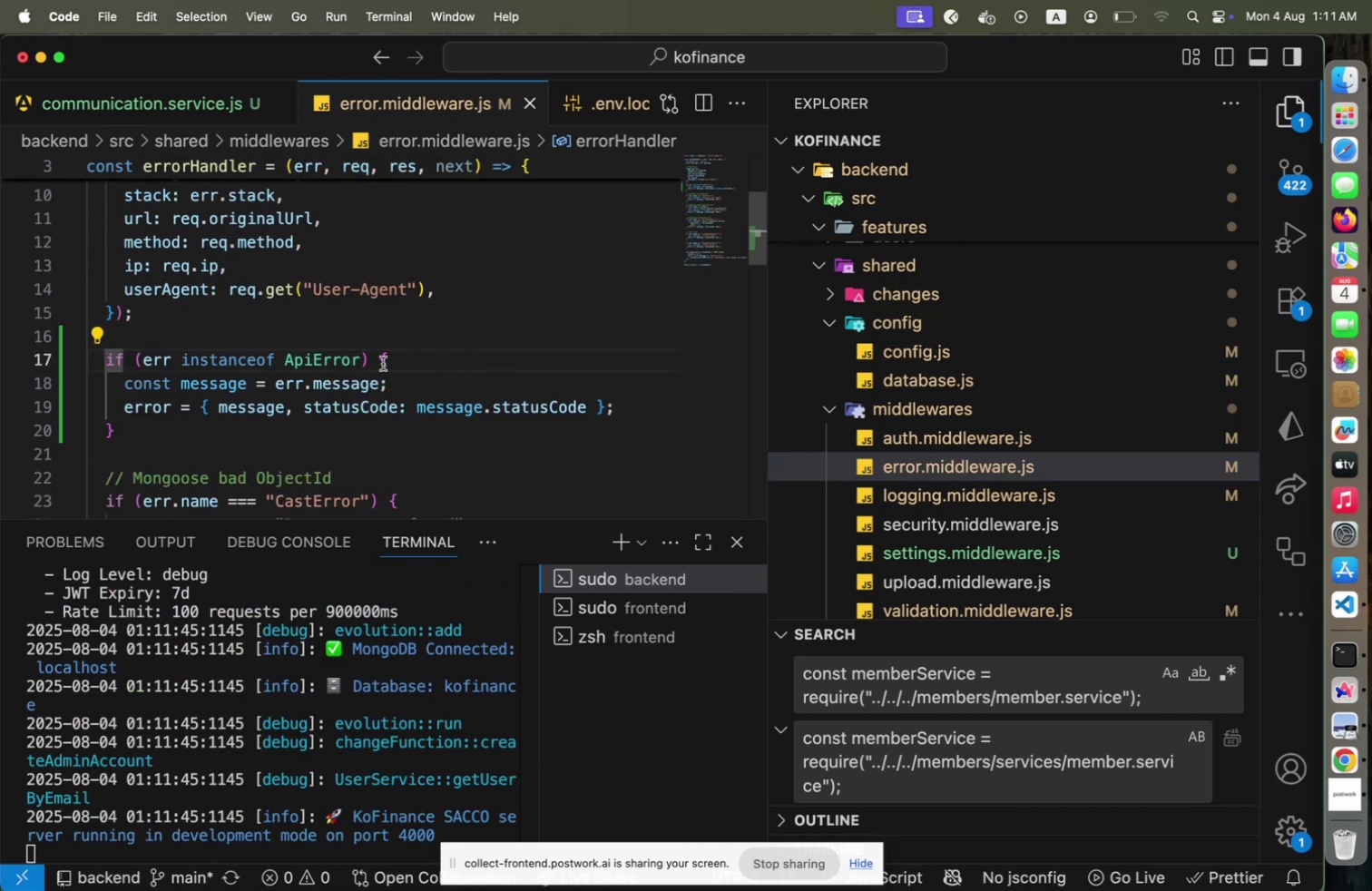 
left_click([362, 352])
 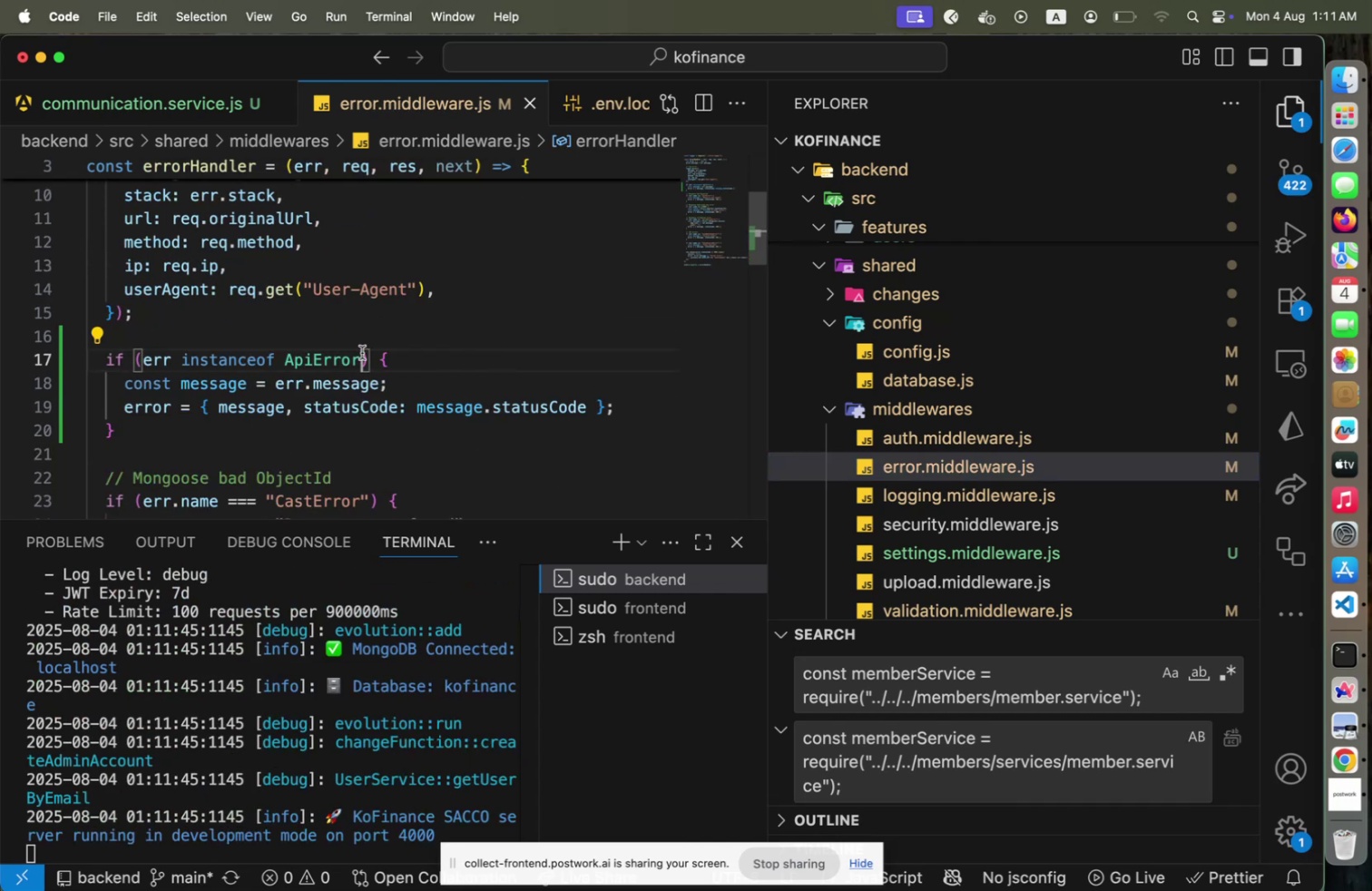 
key(Backspace)
 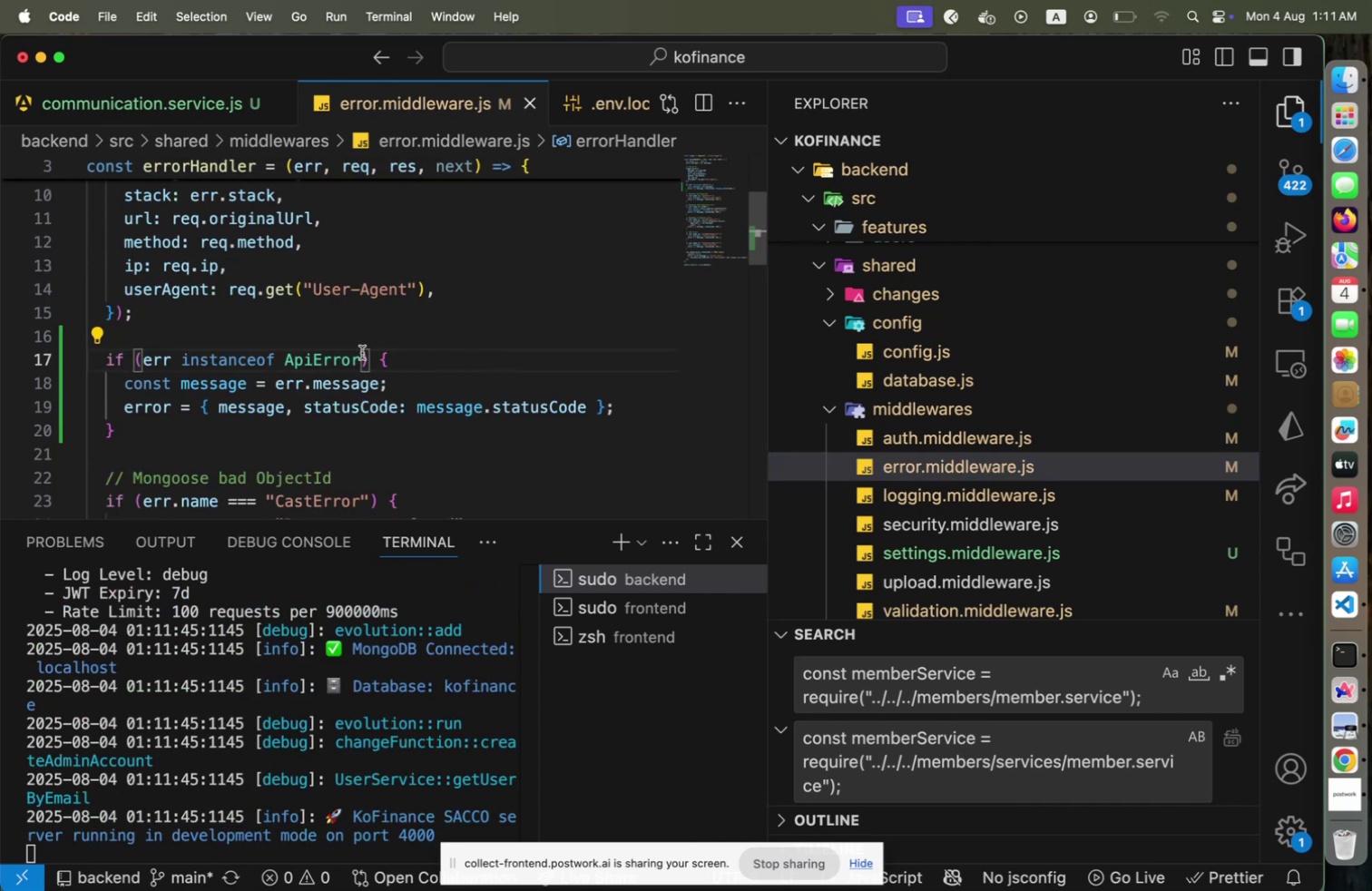 
key(R)
 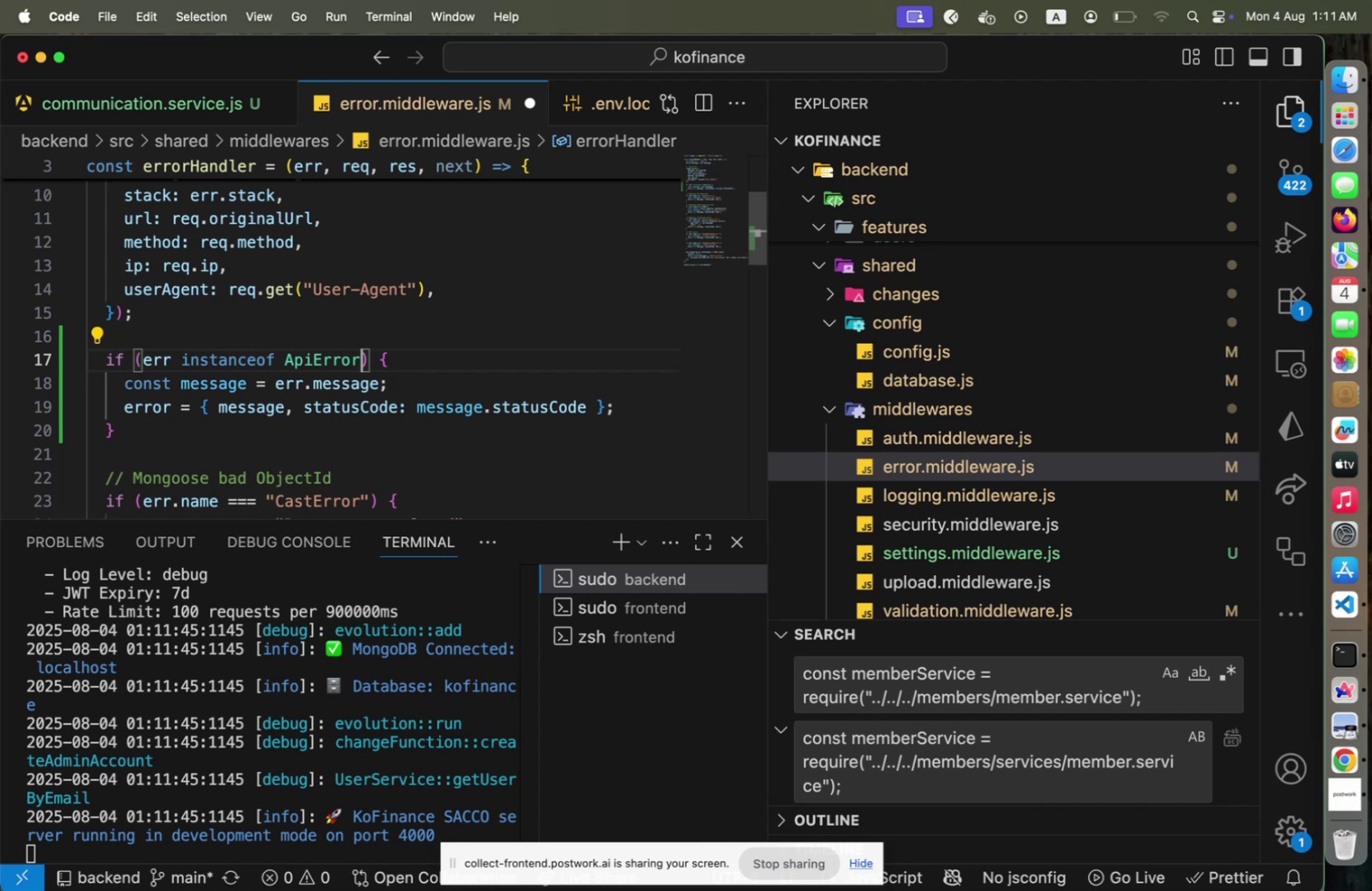 
scroll: coordinate [943, 534], scroll_direction: down, amount: 5.0
 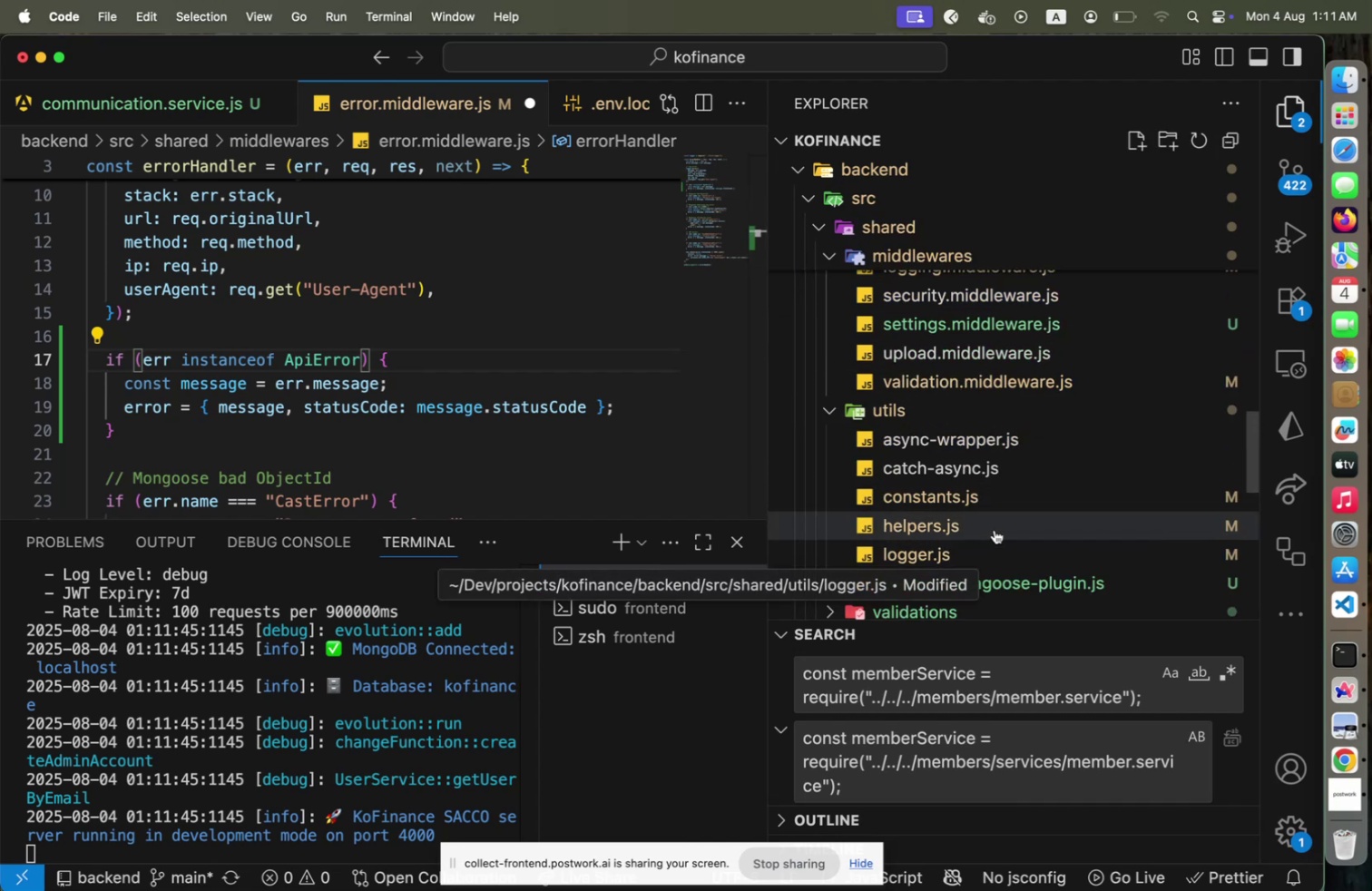 
right_click([1348, 597])
 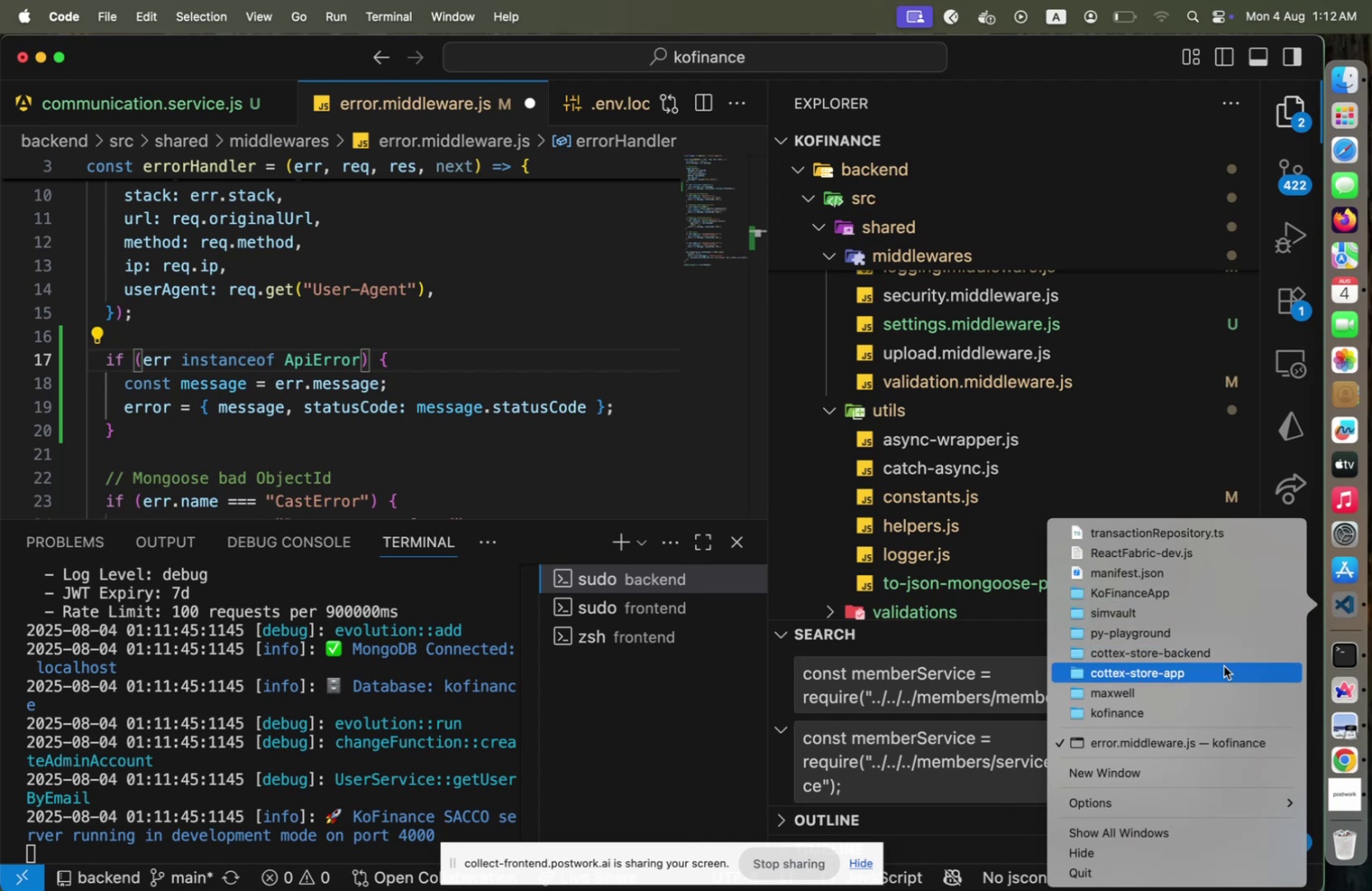 
left_click([1213, 690])
 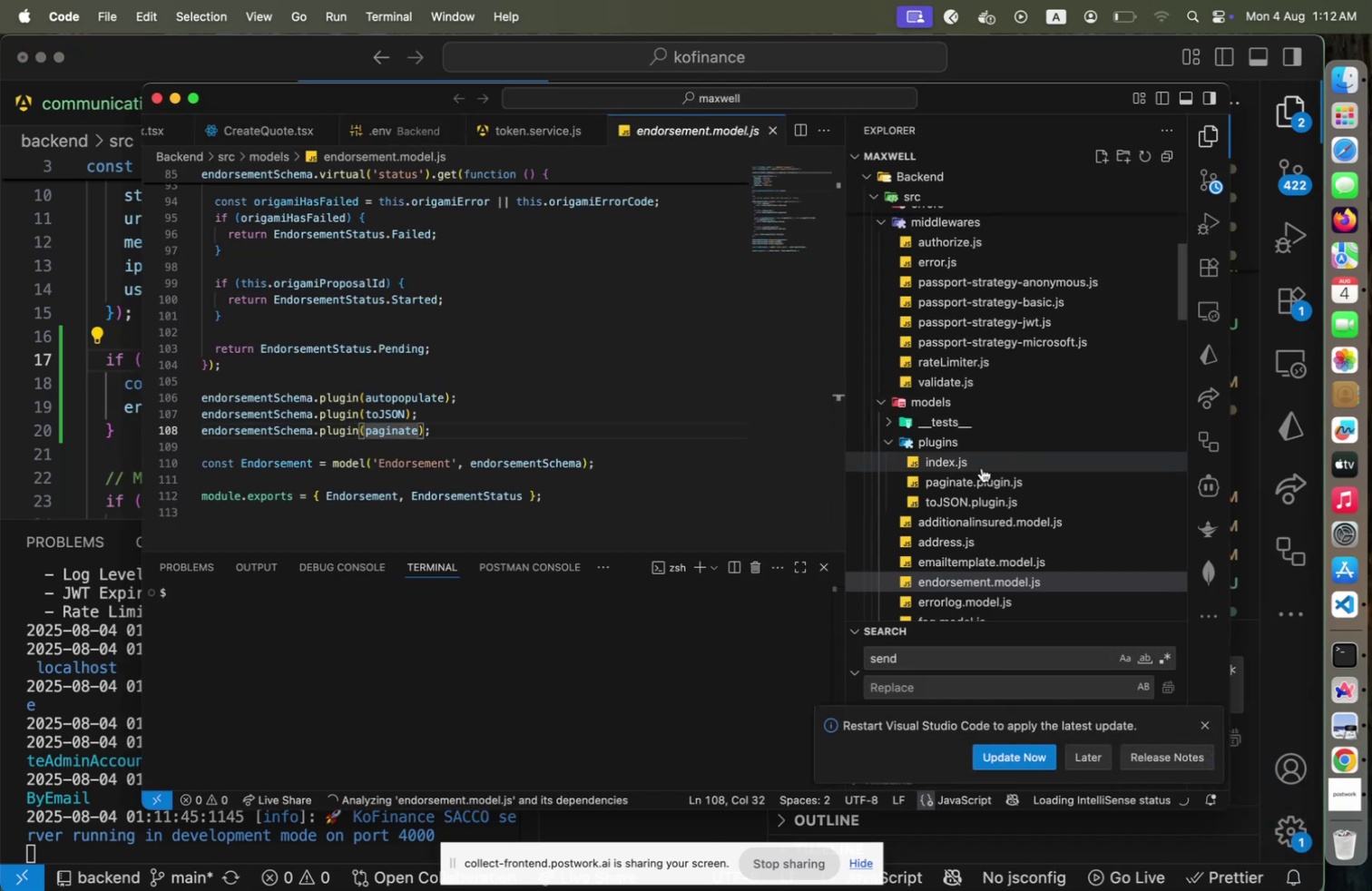 
left_click([962, 403])
 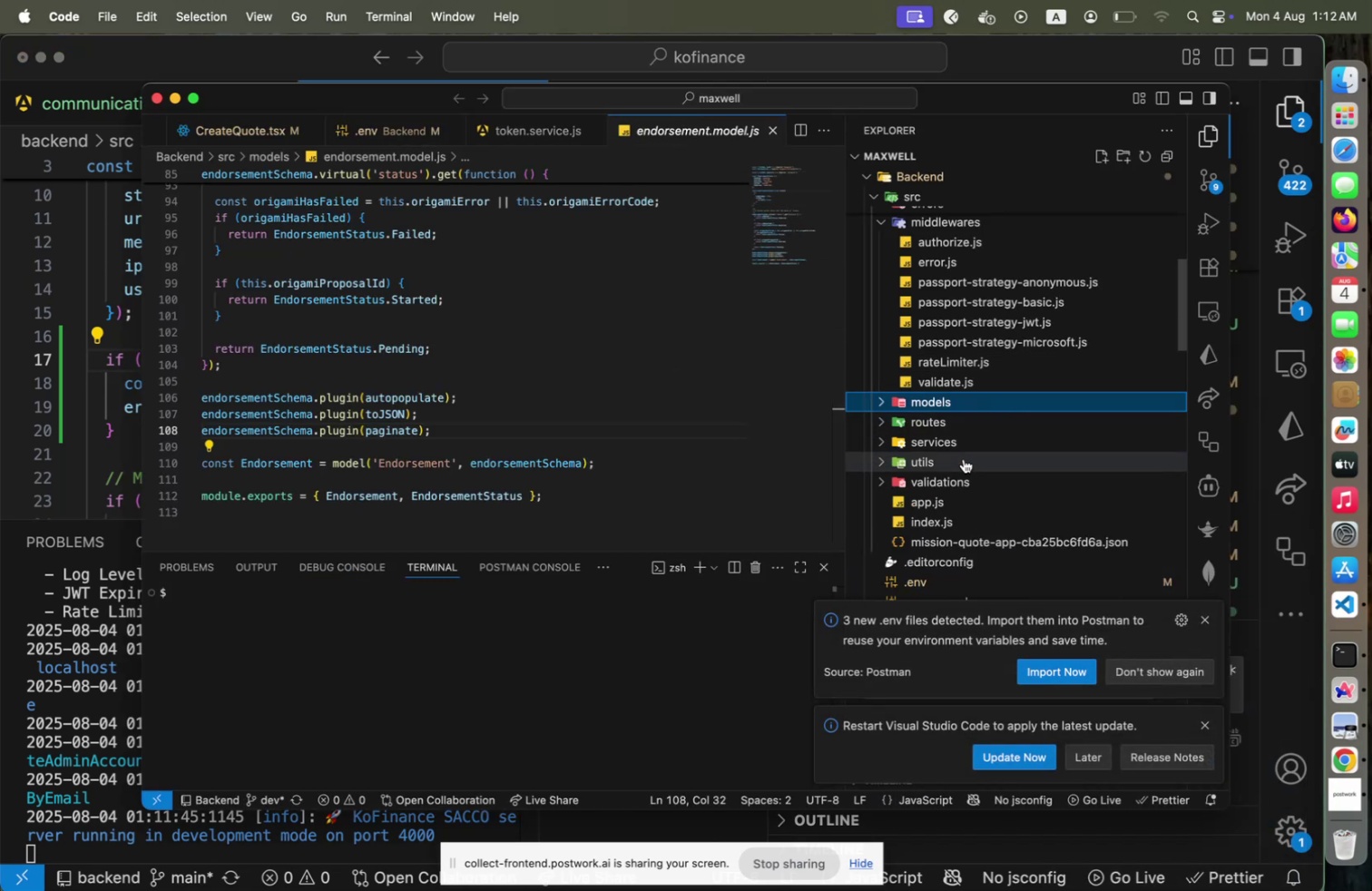 
left_click([964, 458])
 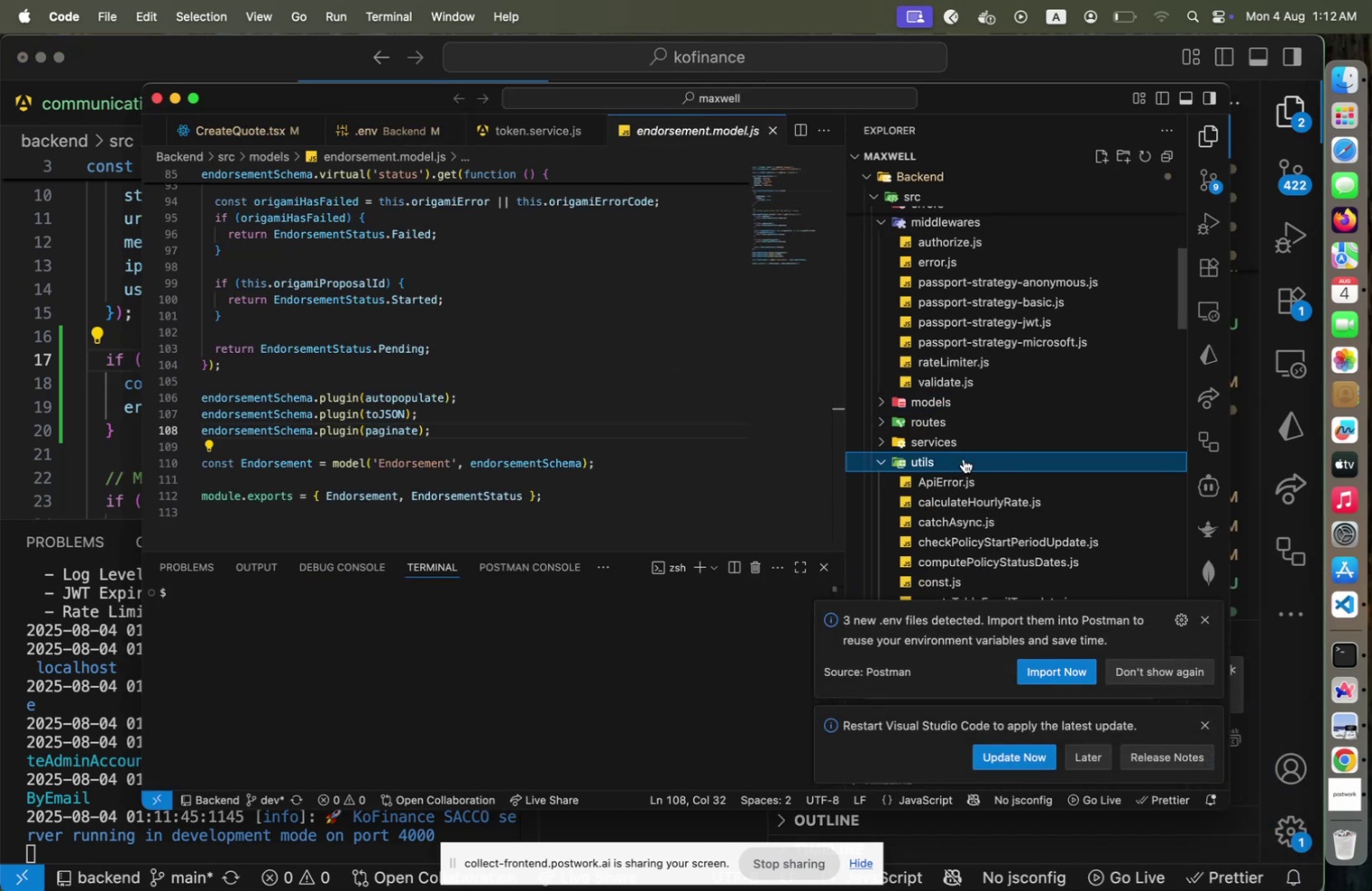 
left_click([970, 472])
 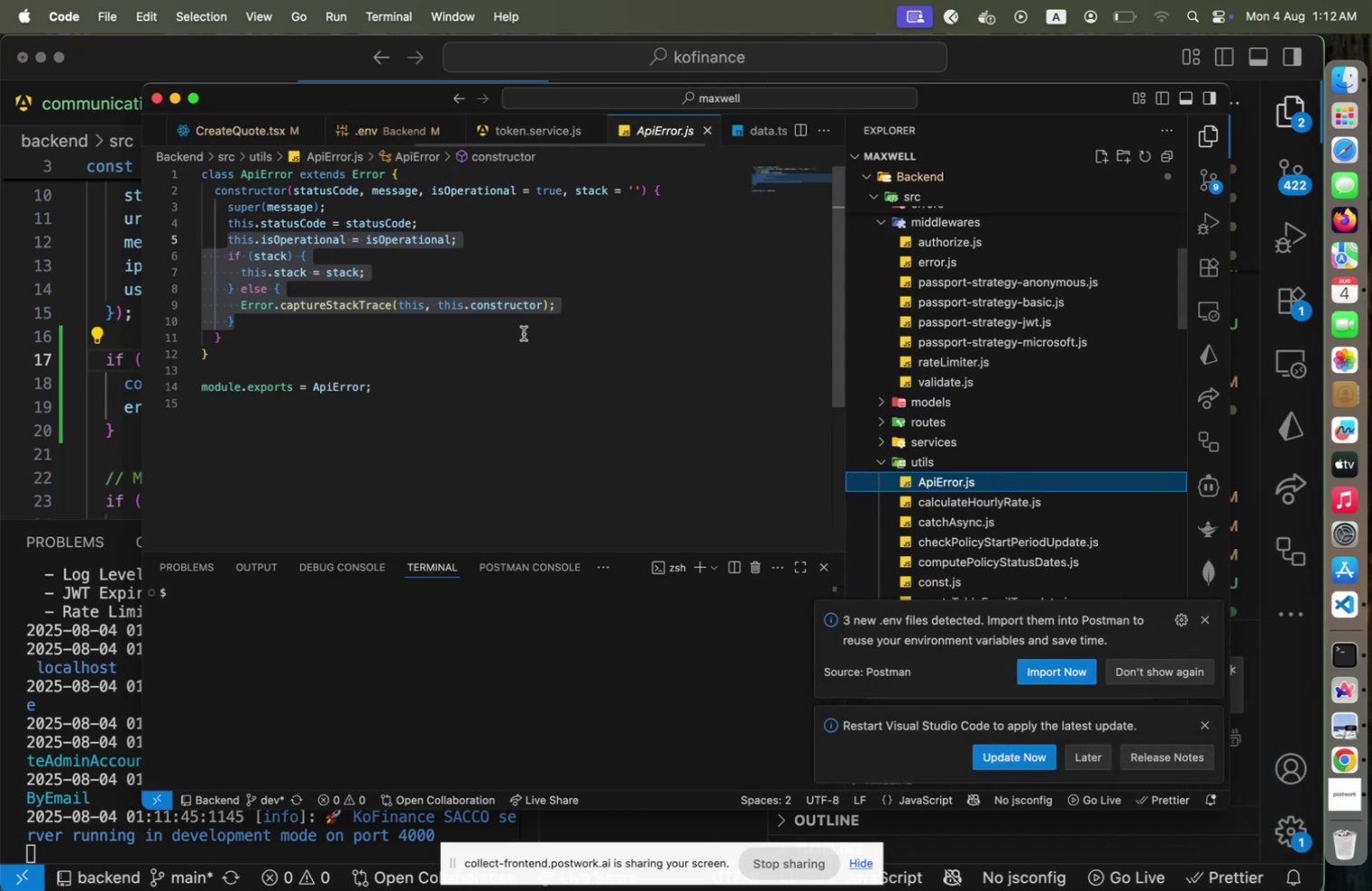 
left_click([524, 333])
 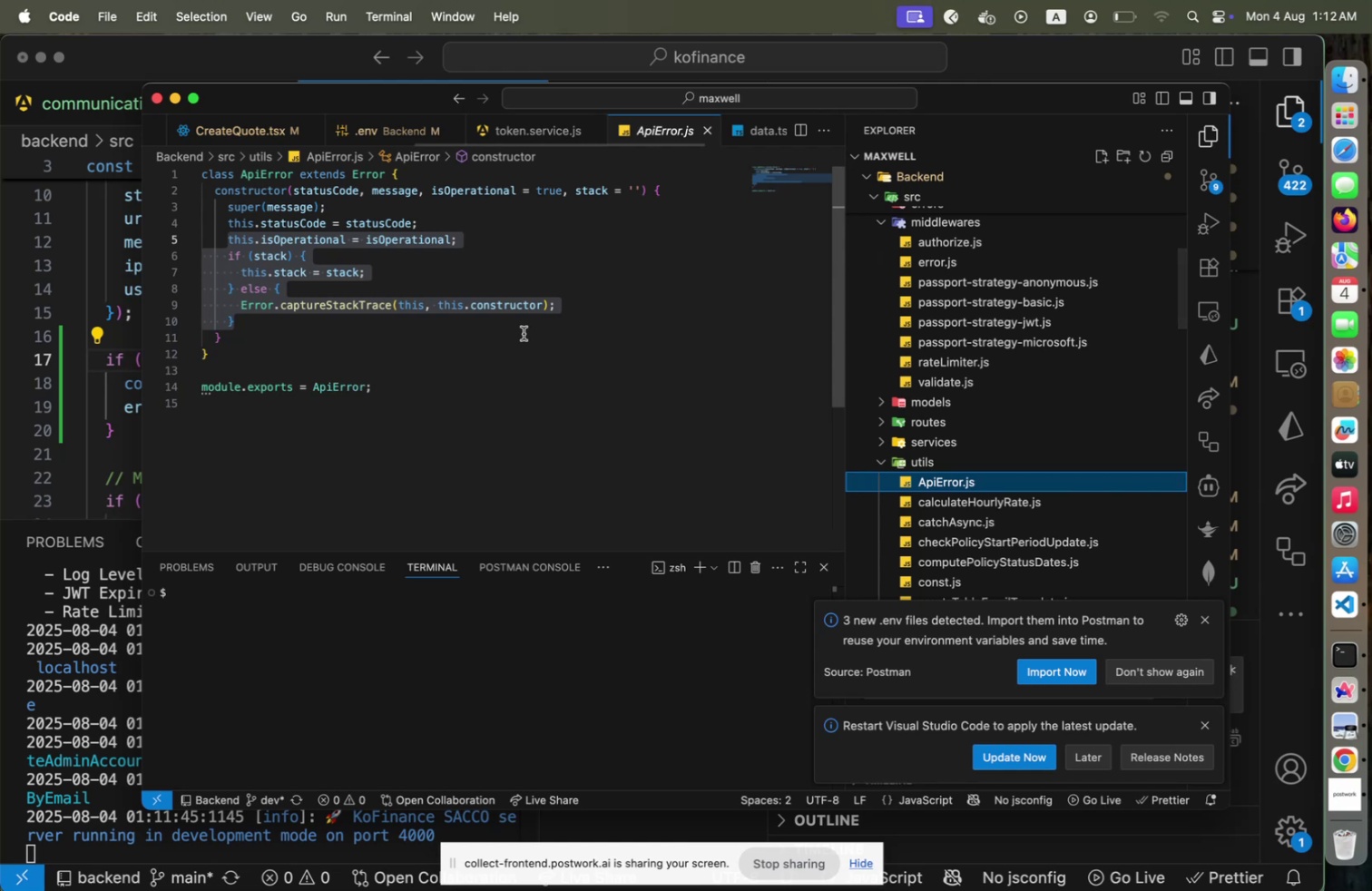 
key(Meta+CommandLeft)
 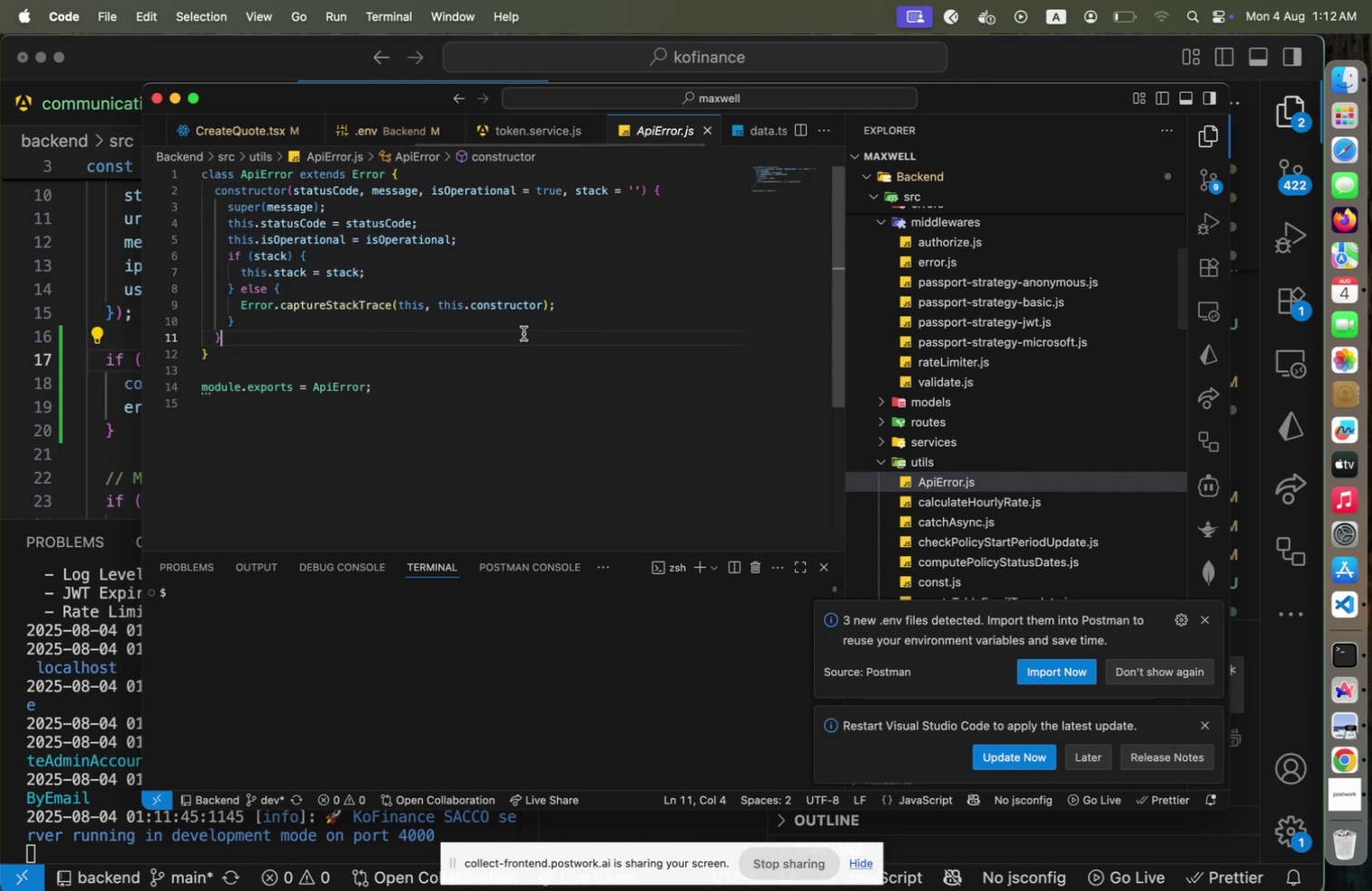 
key(Meta+A)
 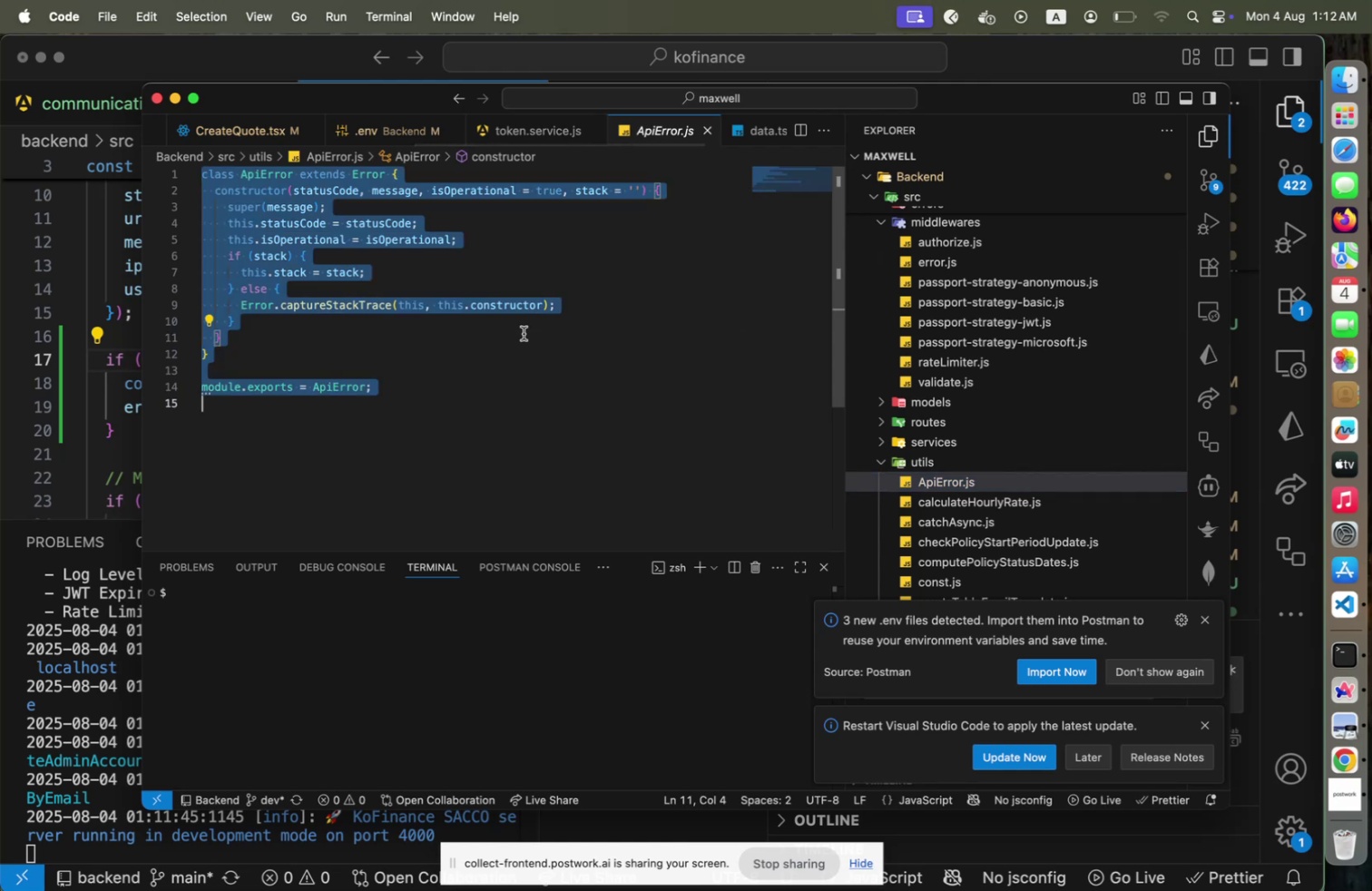 
key(Meta+C)
 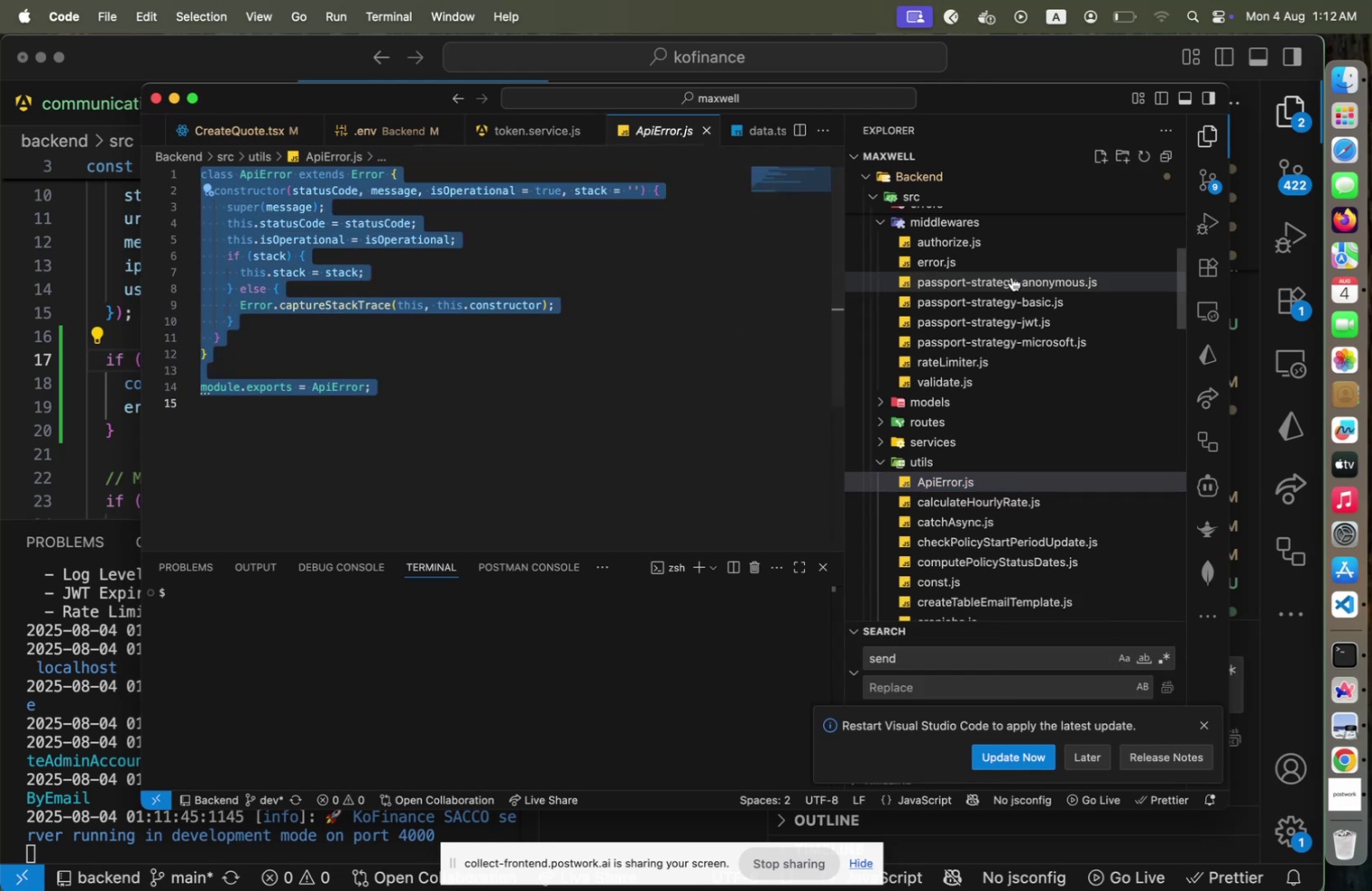 
wait(7.19)
 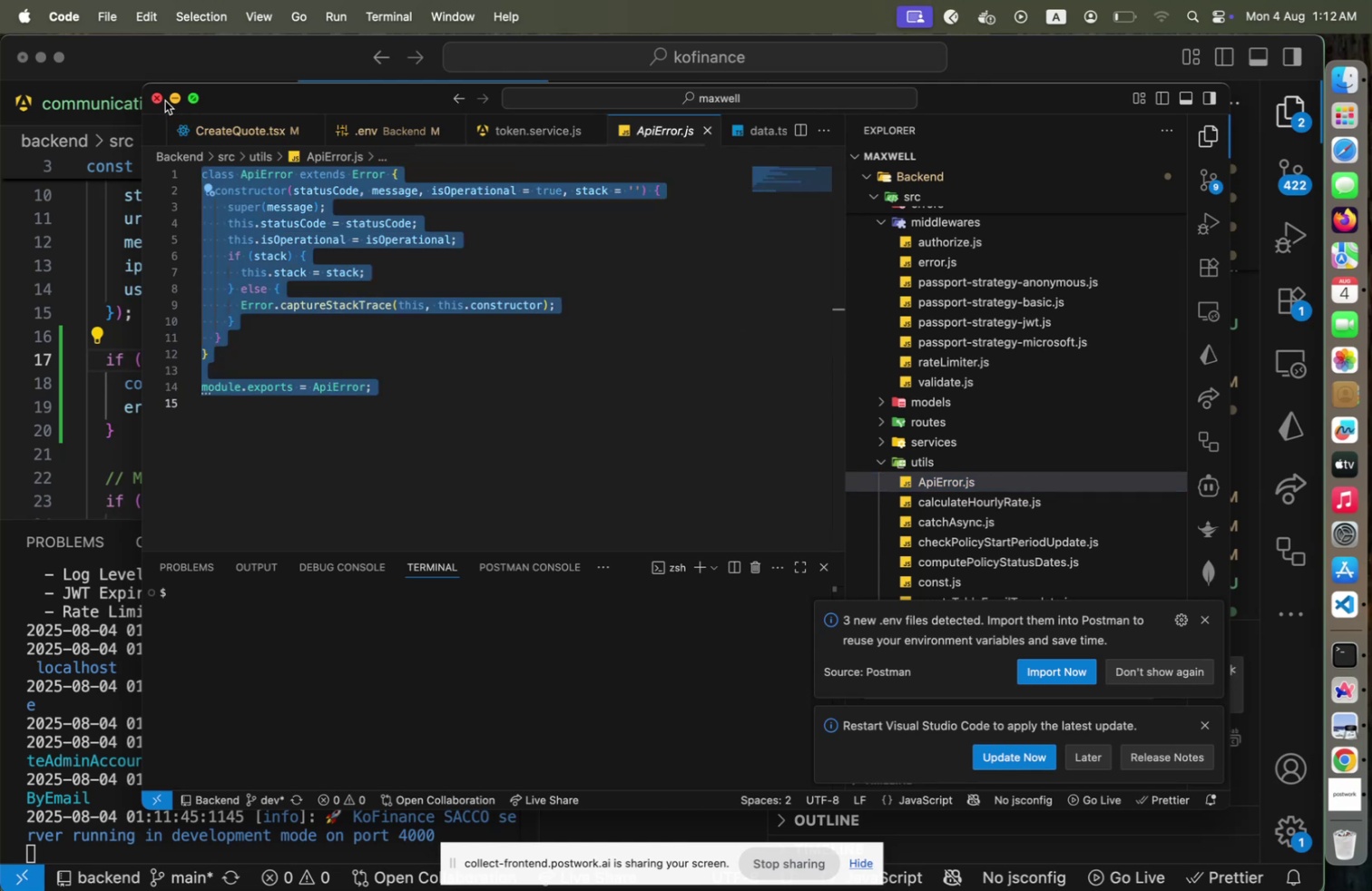 
left_click([1013, 319])
 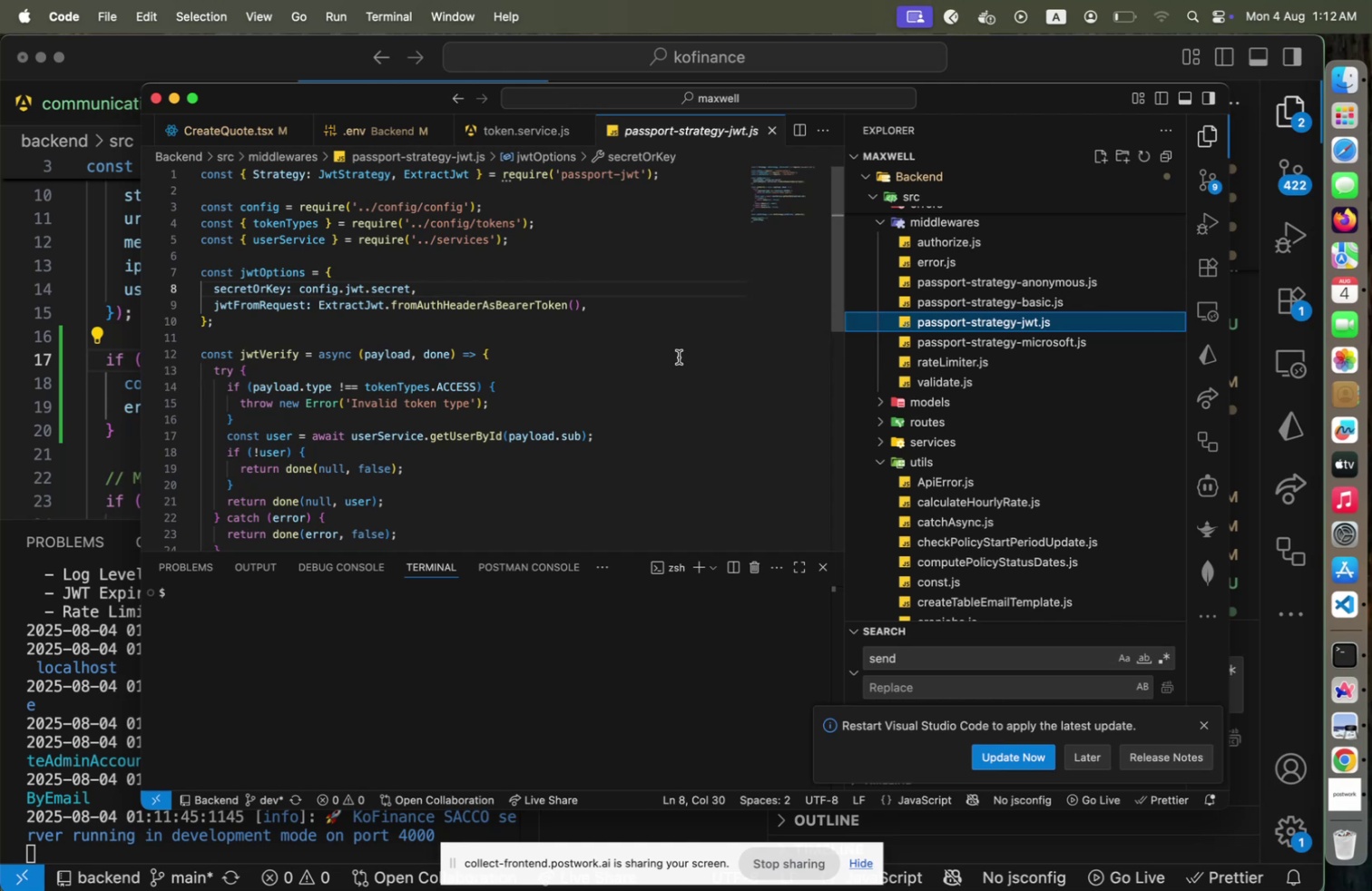 
wait(8.13)
 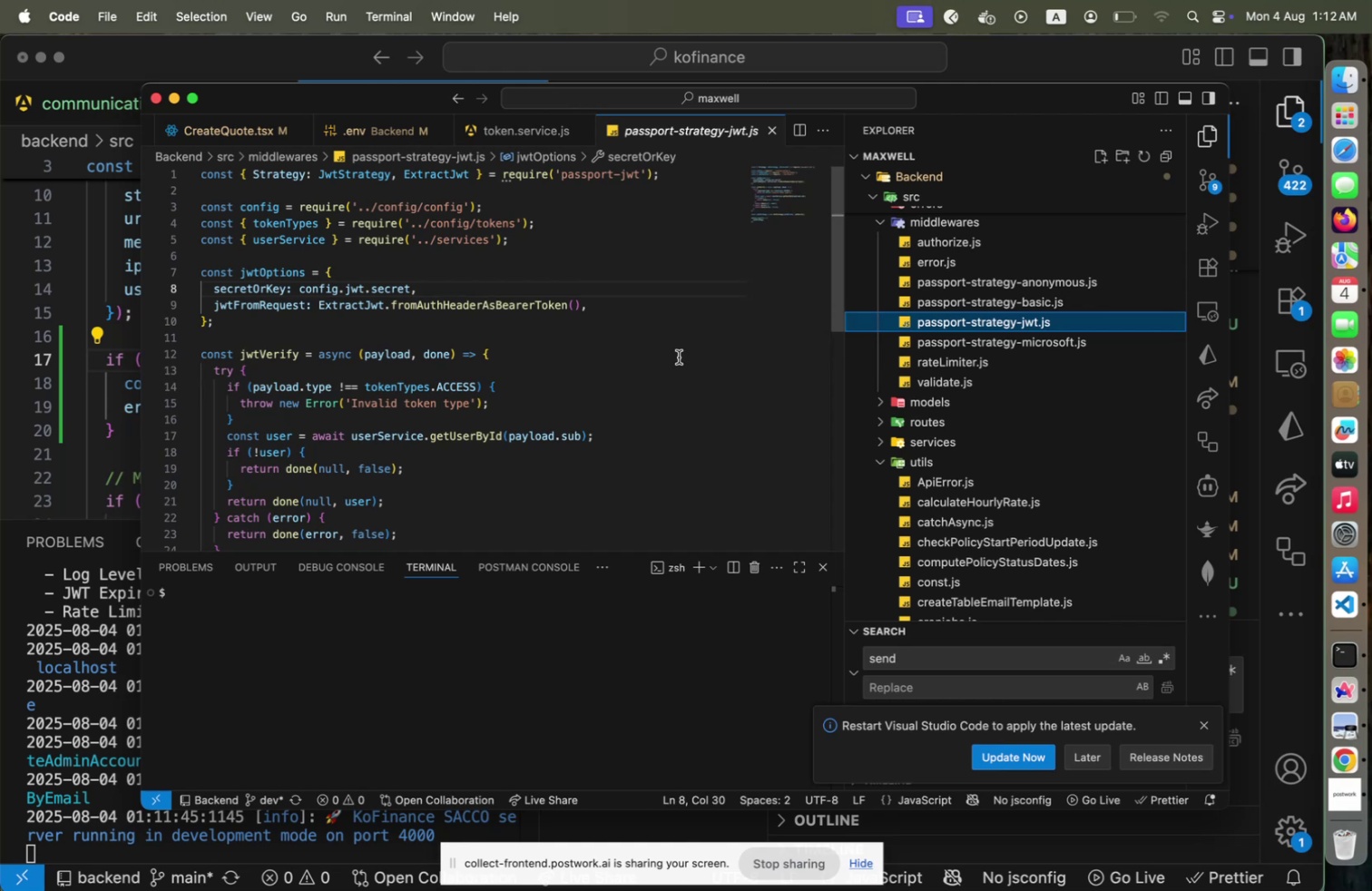 
left_click([978, 451])
 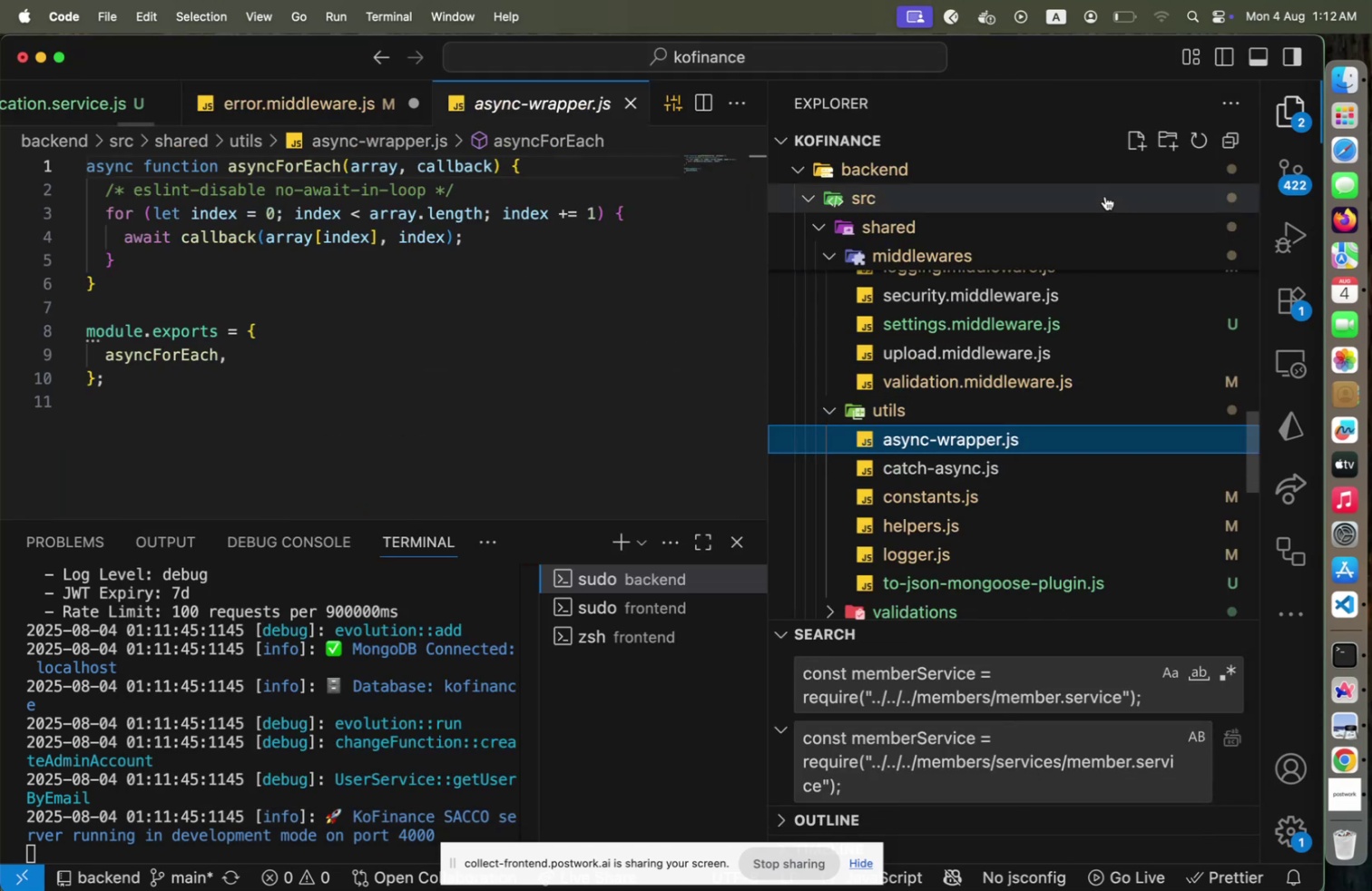 
left_click([1128, 144])
 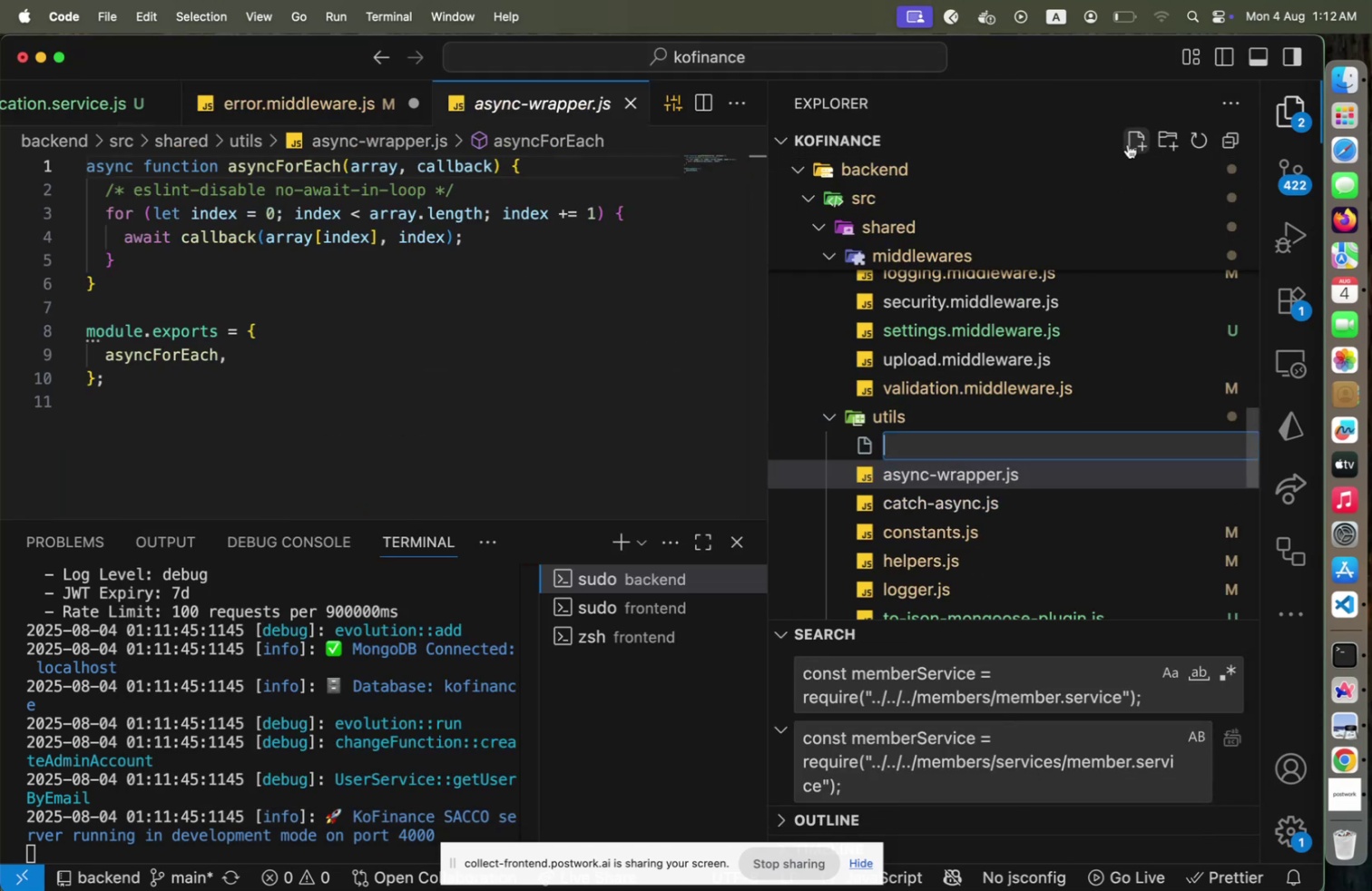 
type(api-error.js)
 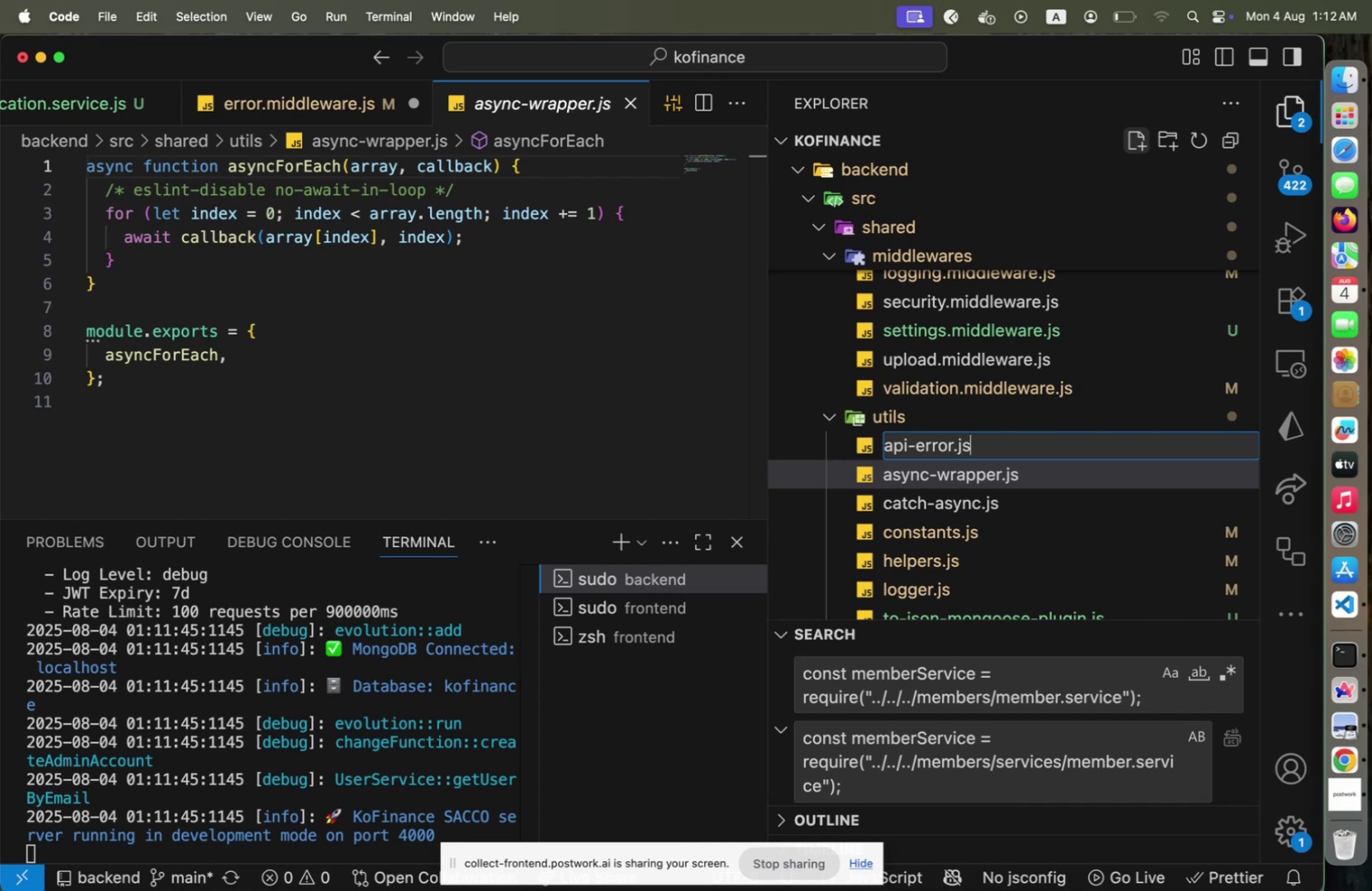 
key(Enter)
 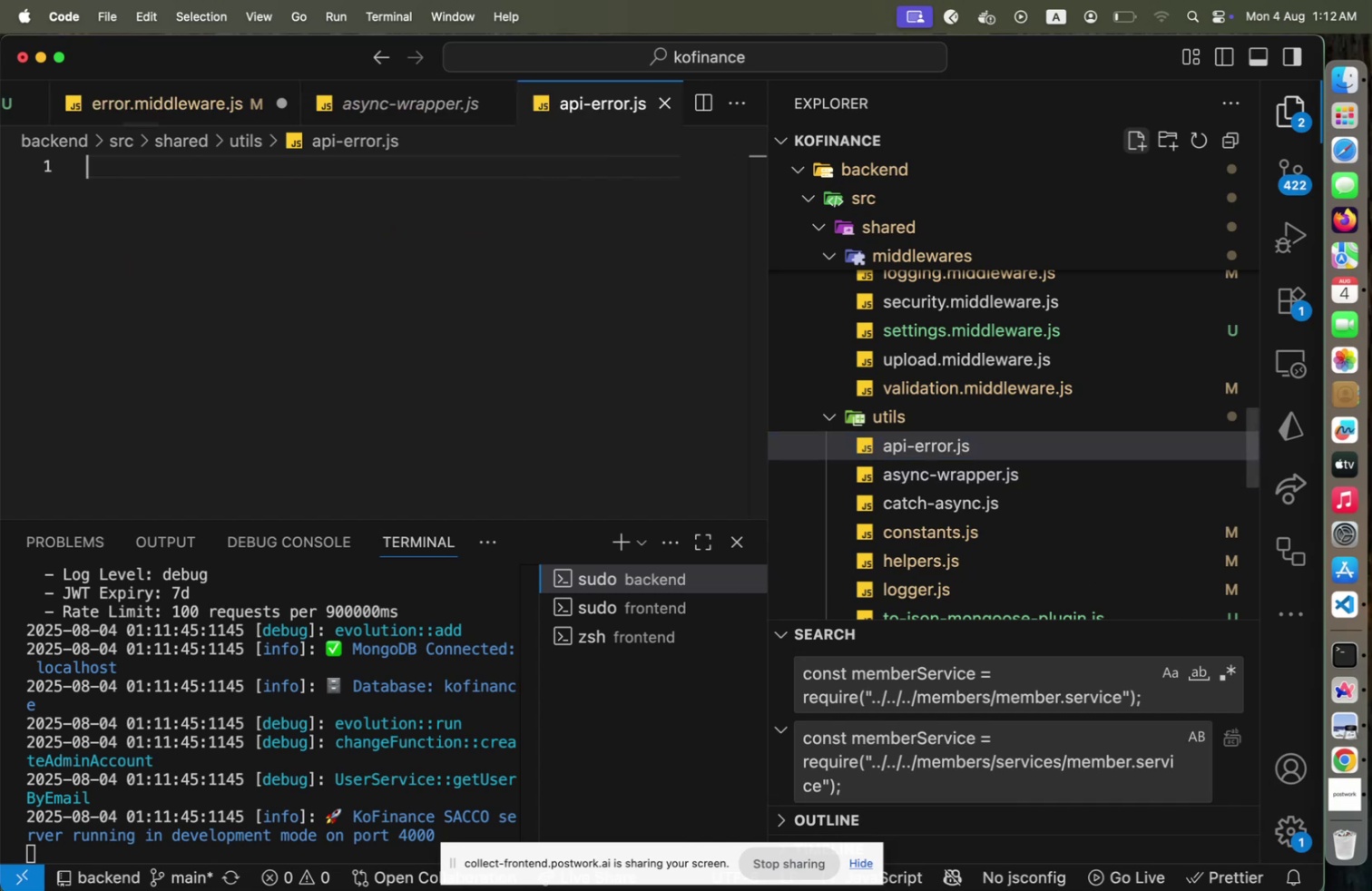 
key(Meta+V)
 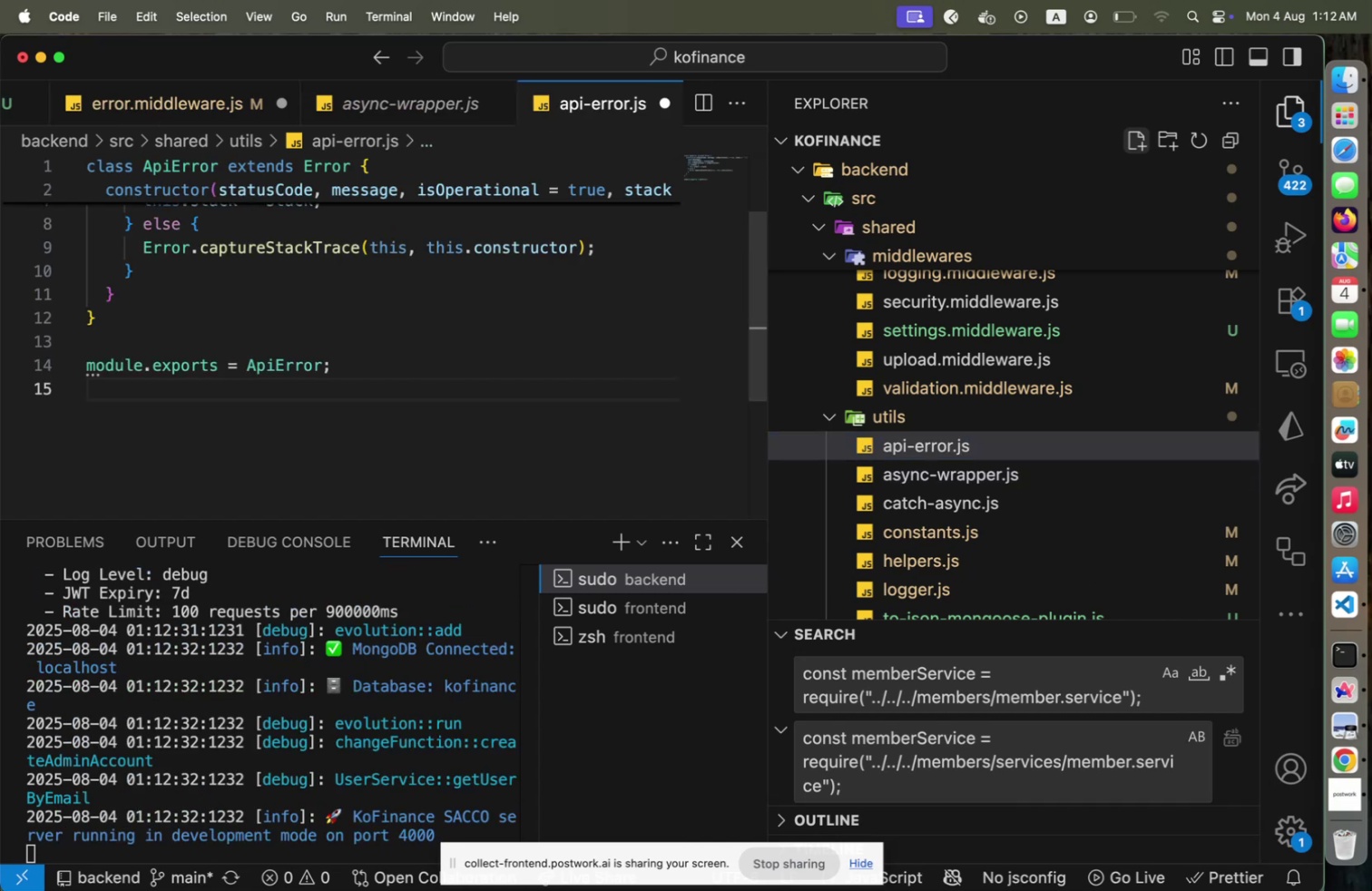 
key(Alt+Shift+OptionLeft)
 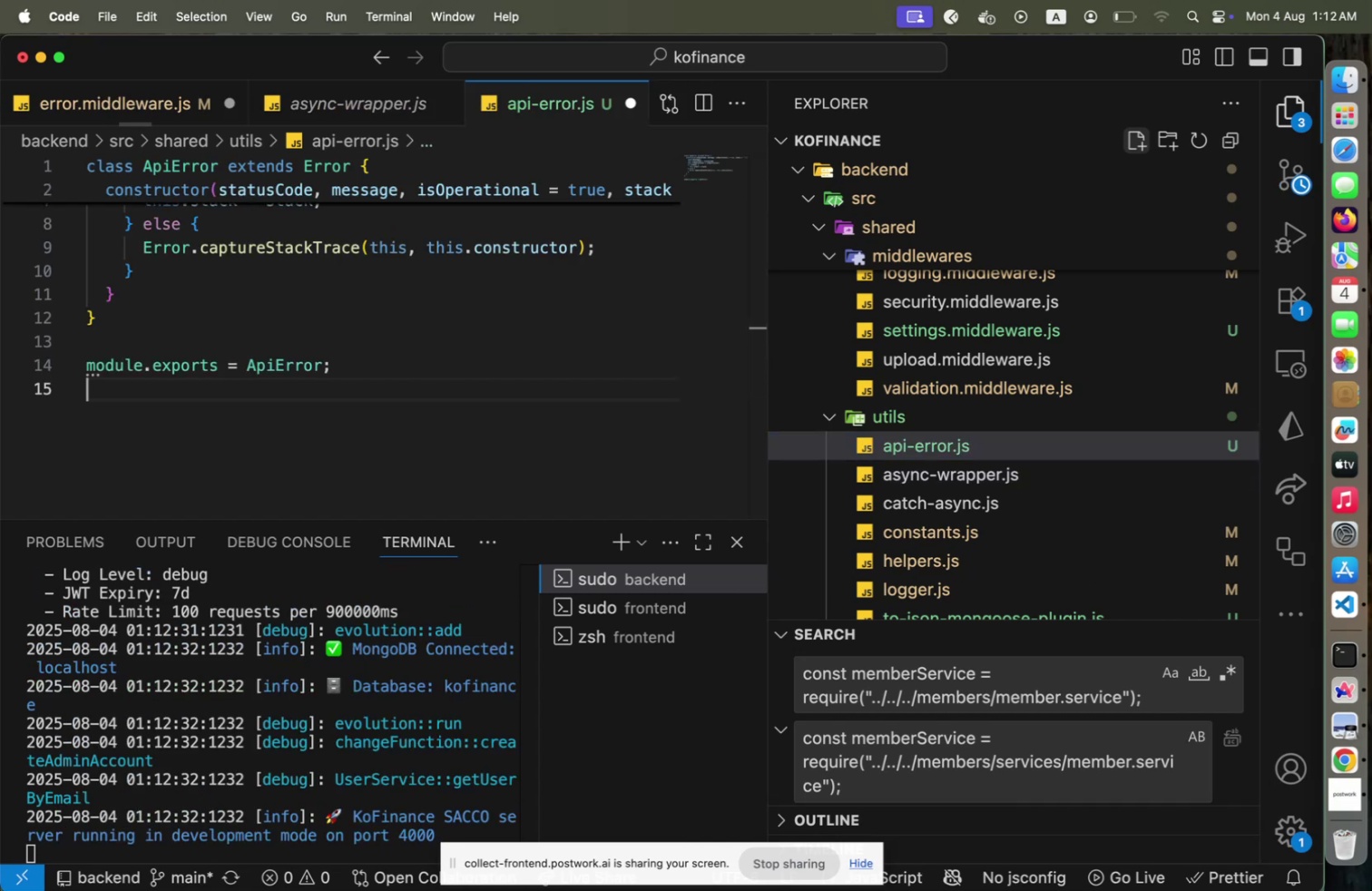 
key(Alt+Shift+F)
 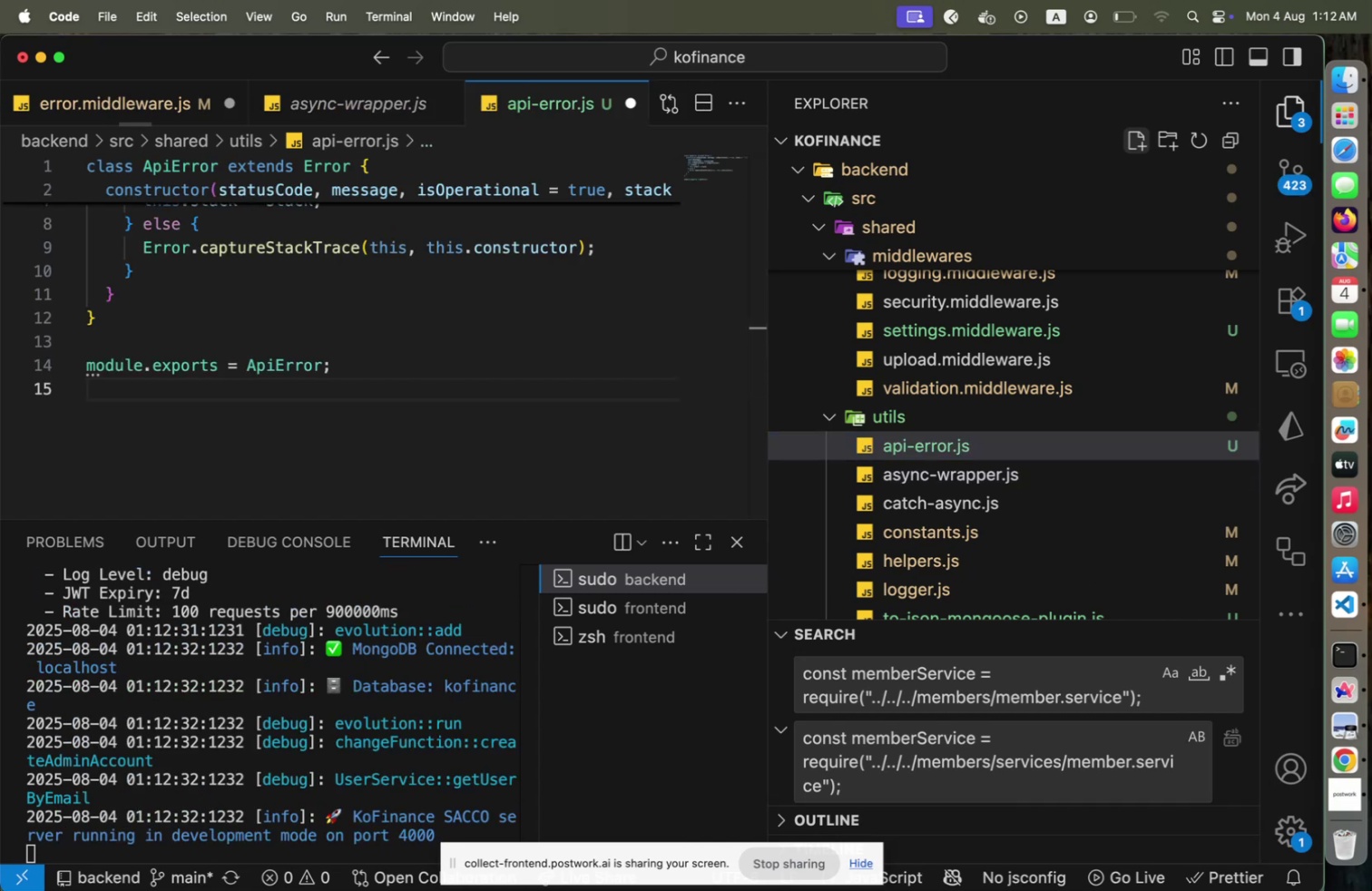 
key(Meta+CommandLeft)
 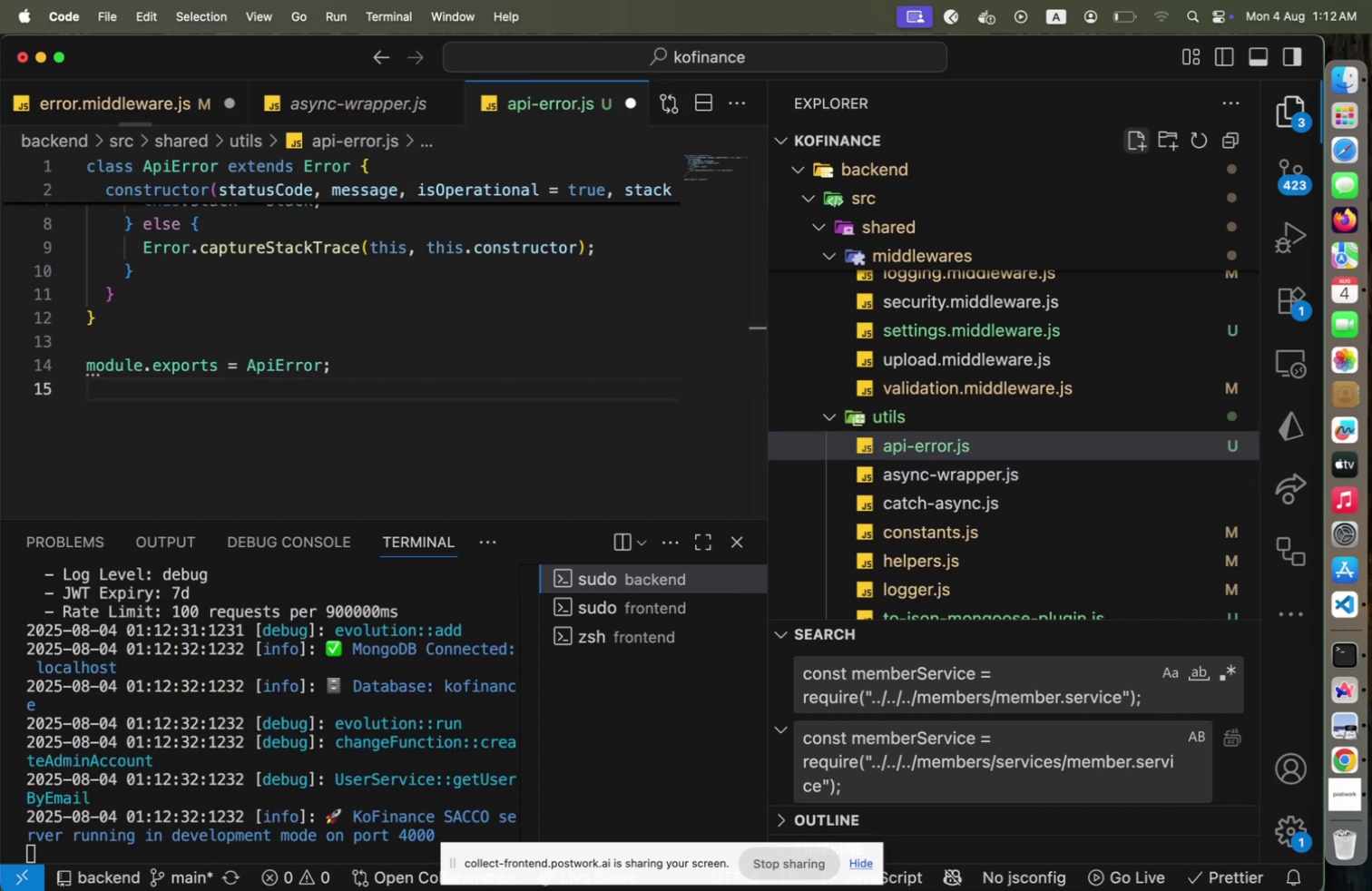 
key(Meta+S)
 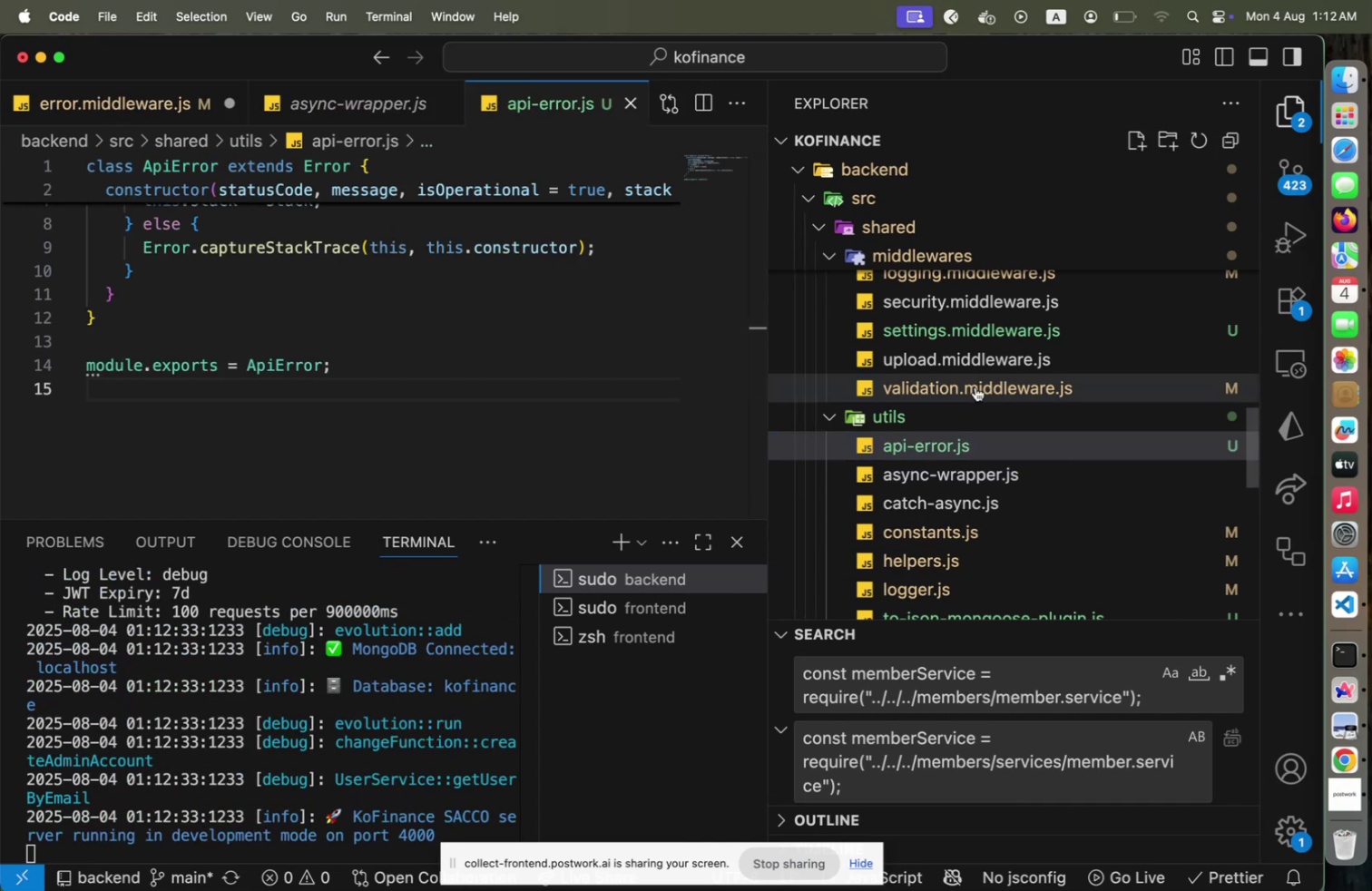 
scroll: coordinate [970, 357], scroll_direction: up, amount: 2.0
 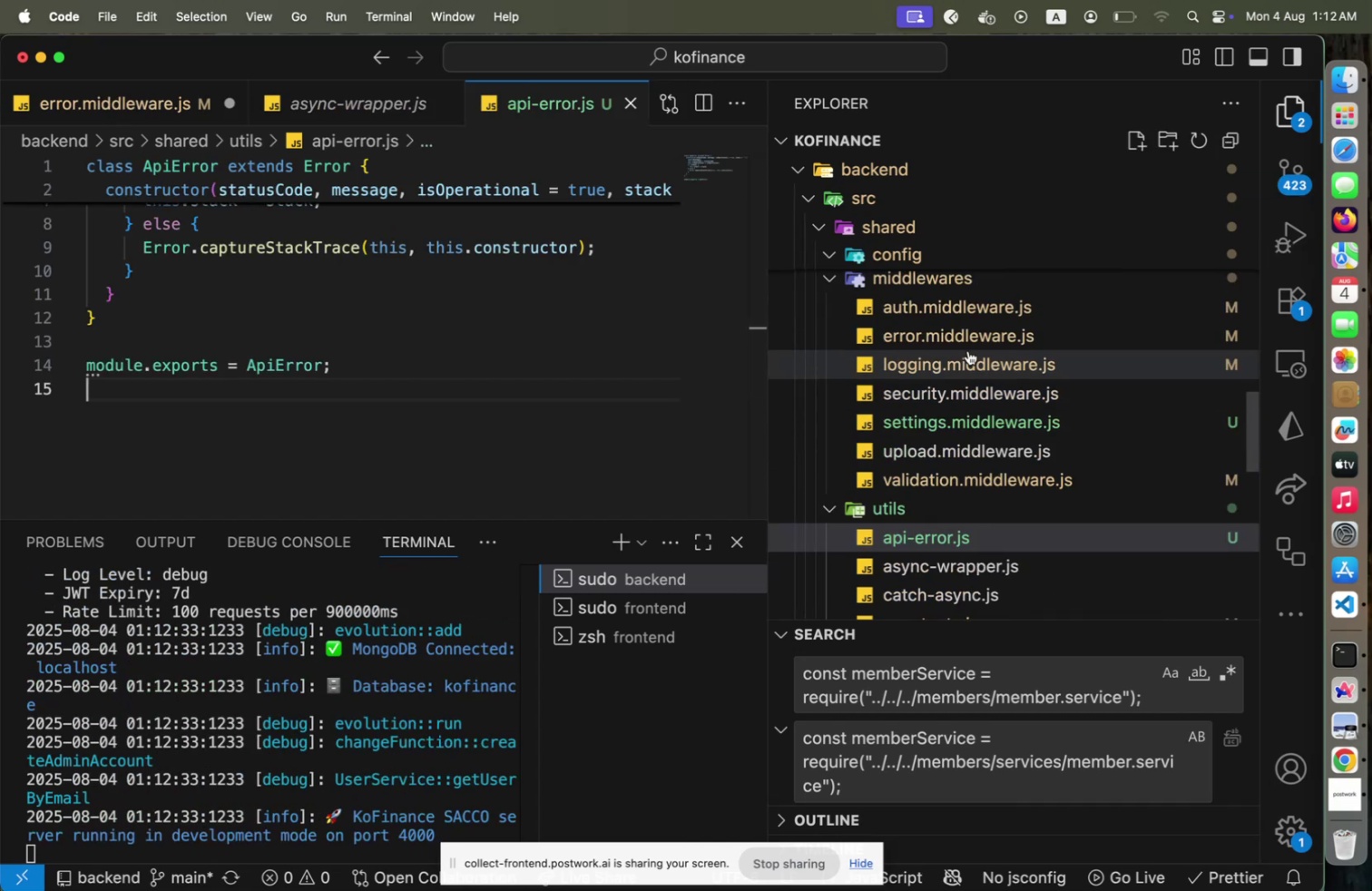 
left_click([966, 345])
 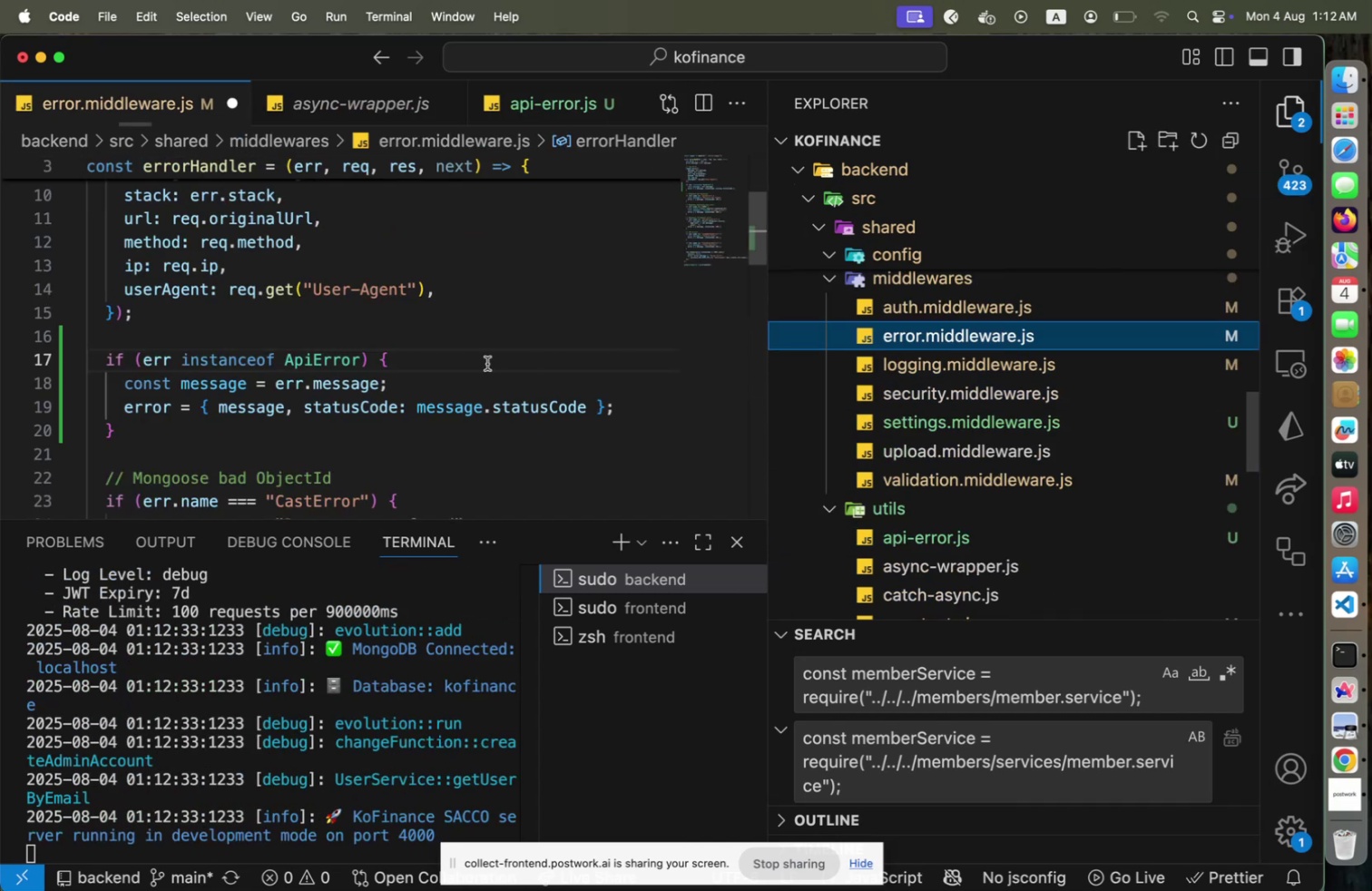 
left_click([487, 363])
 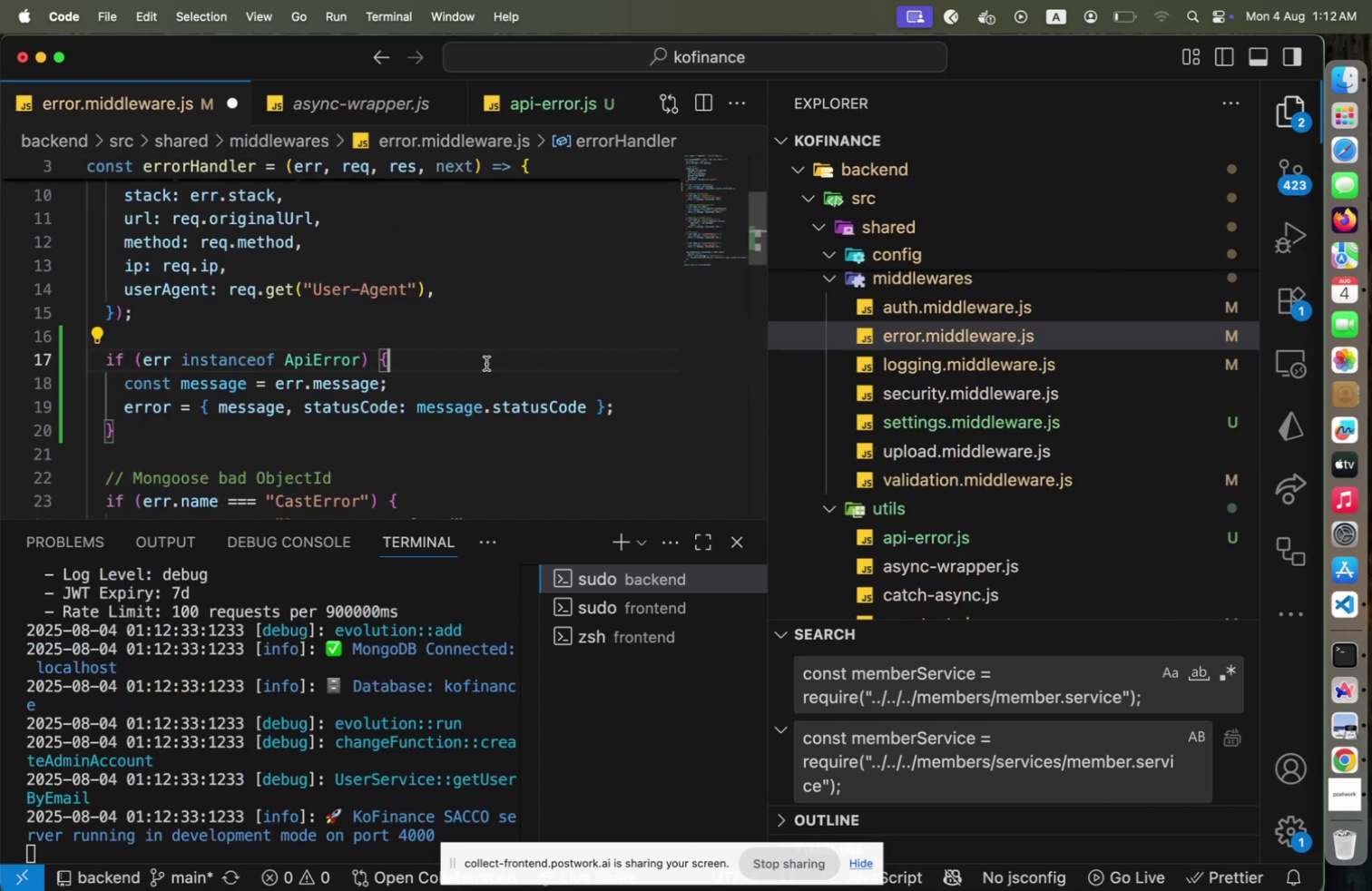 
key(Alt+Shift+F)
 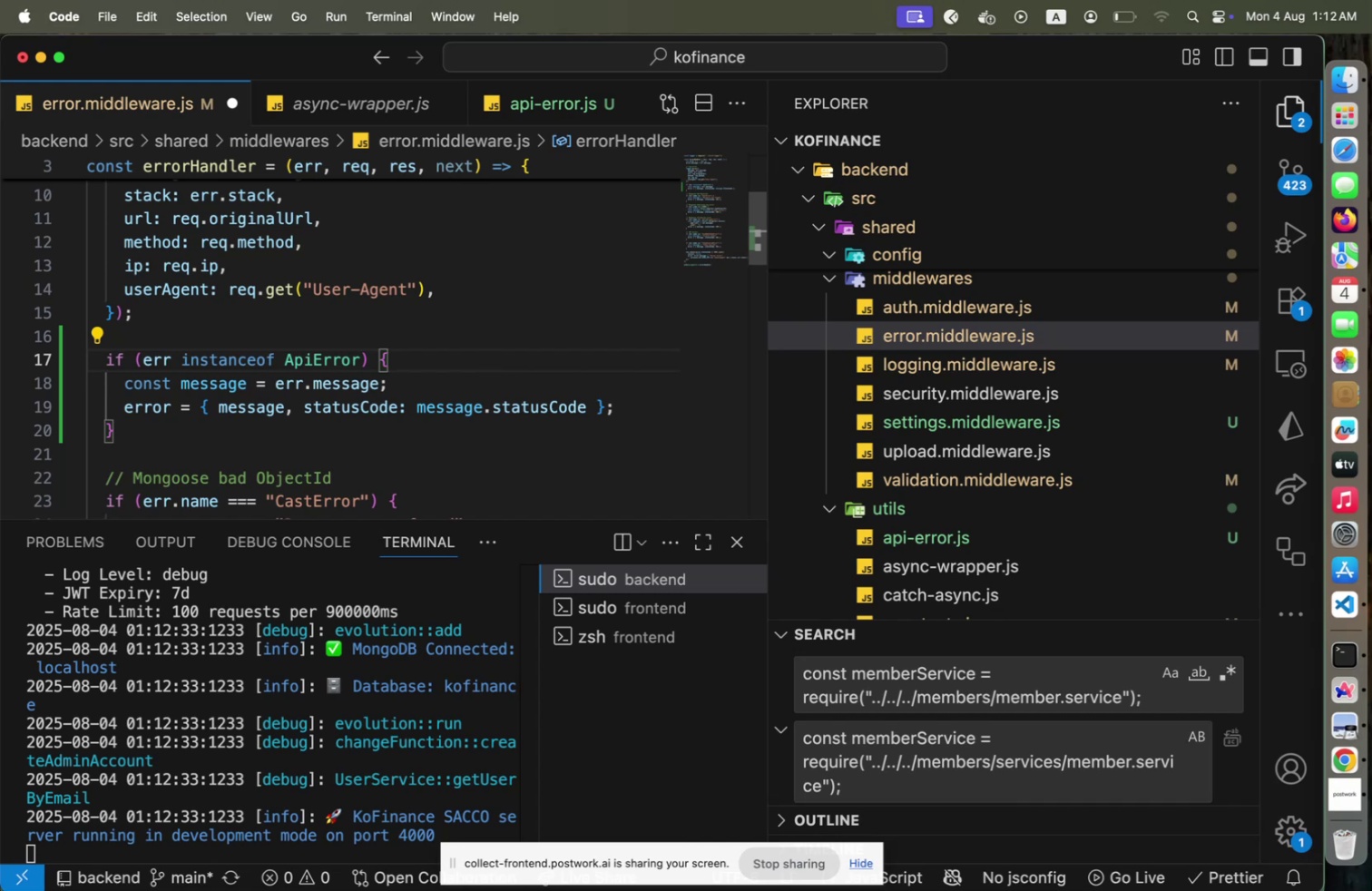 
key(Meta+CommandLeft)
 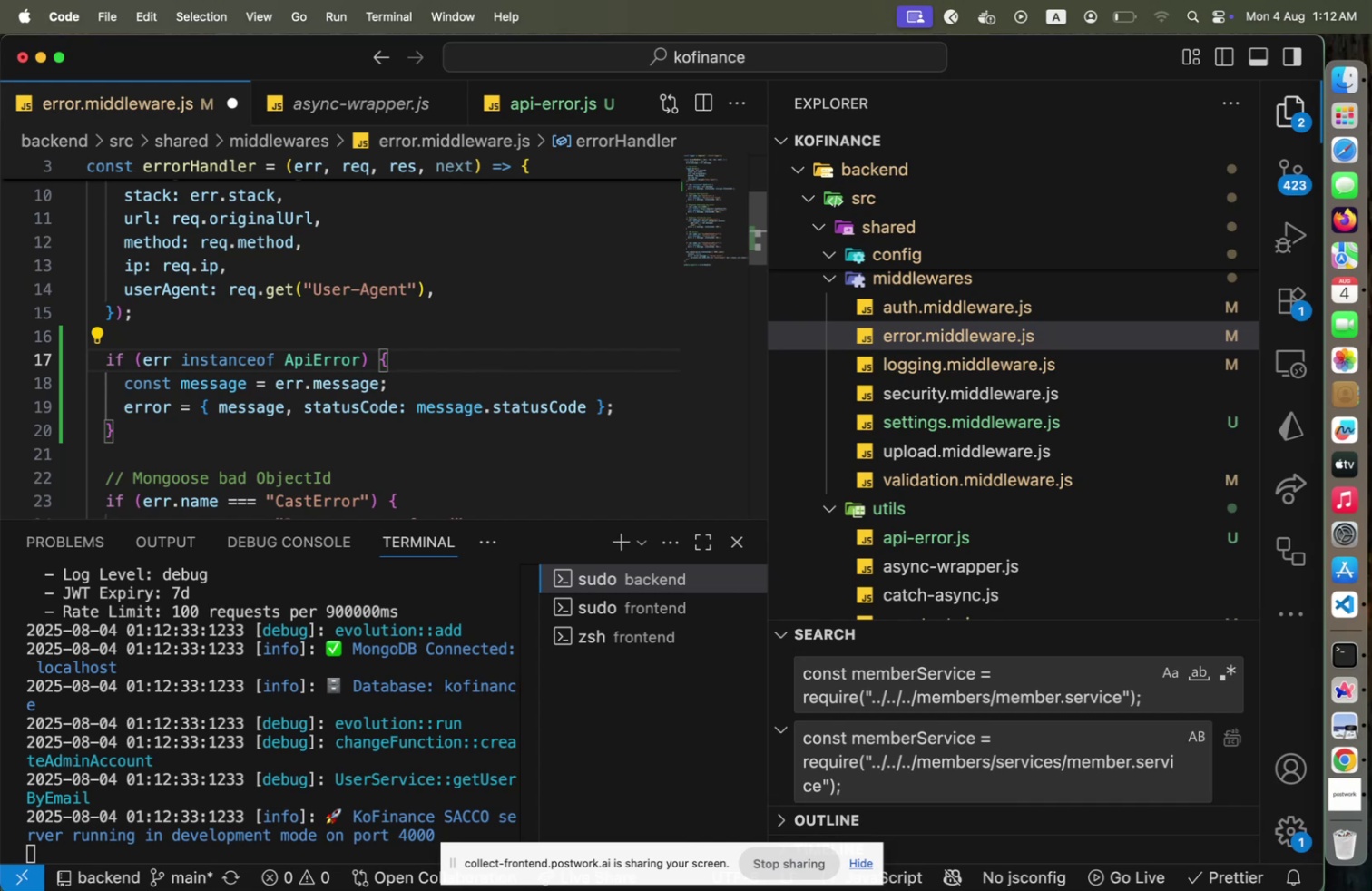 
key(Meta+S)
 